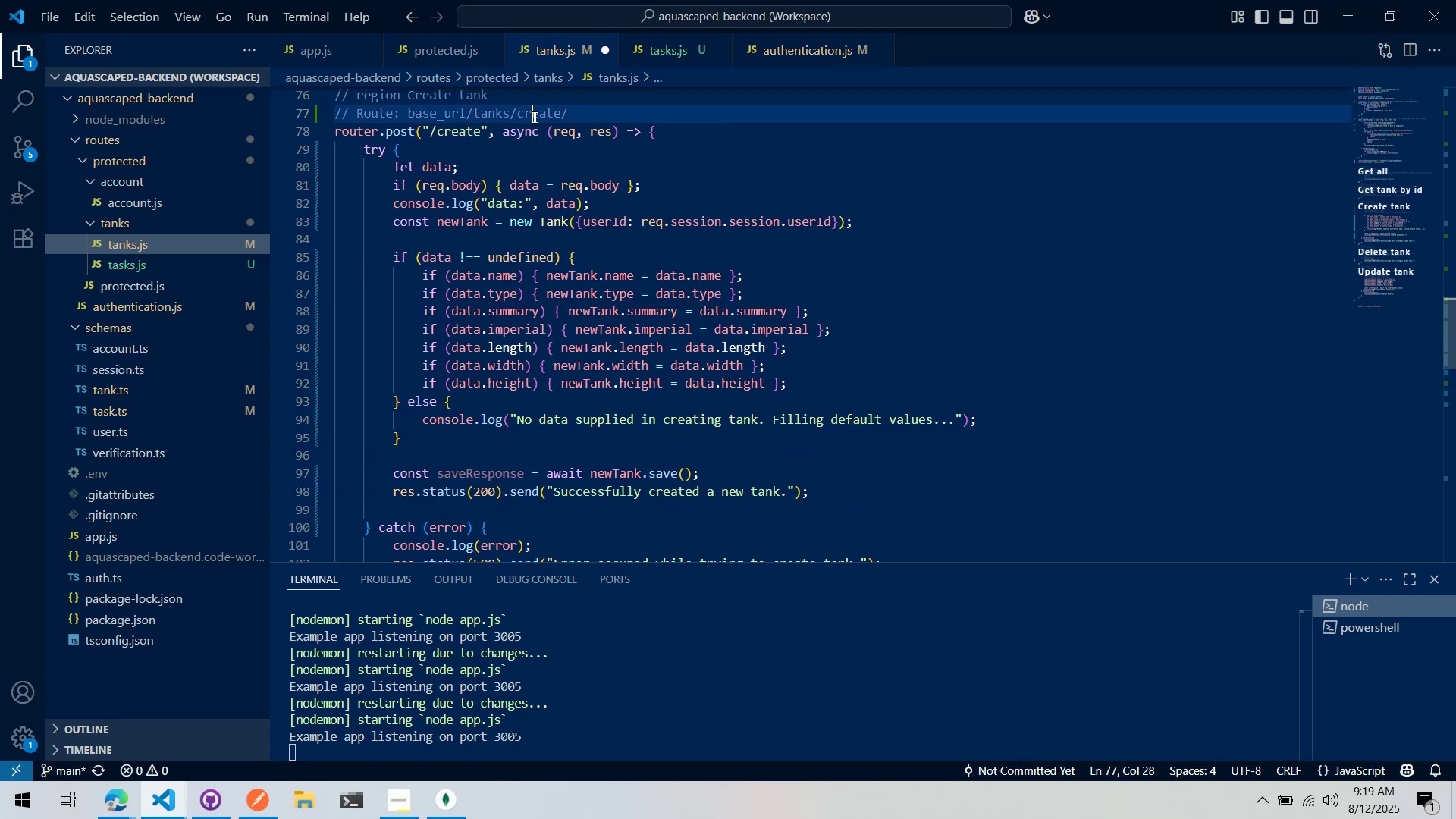 
scroll: coordinate [566, 288], scroll_direction: down, amount: 6.0
 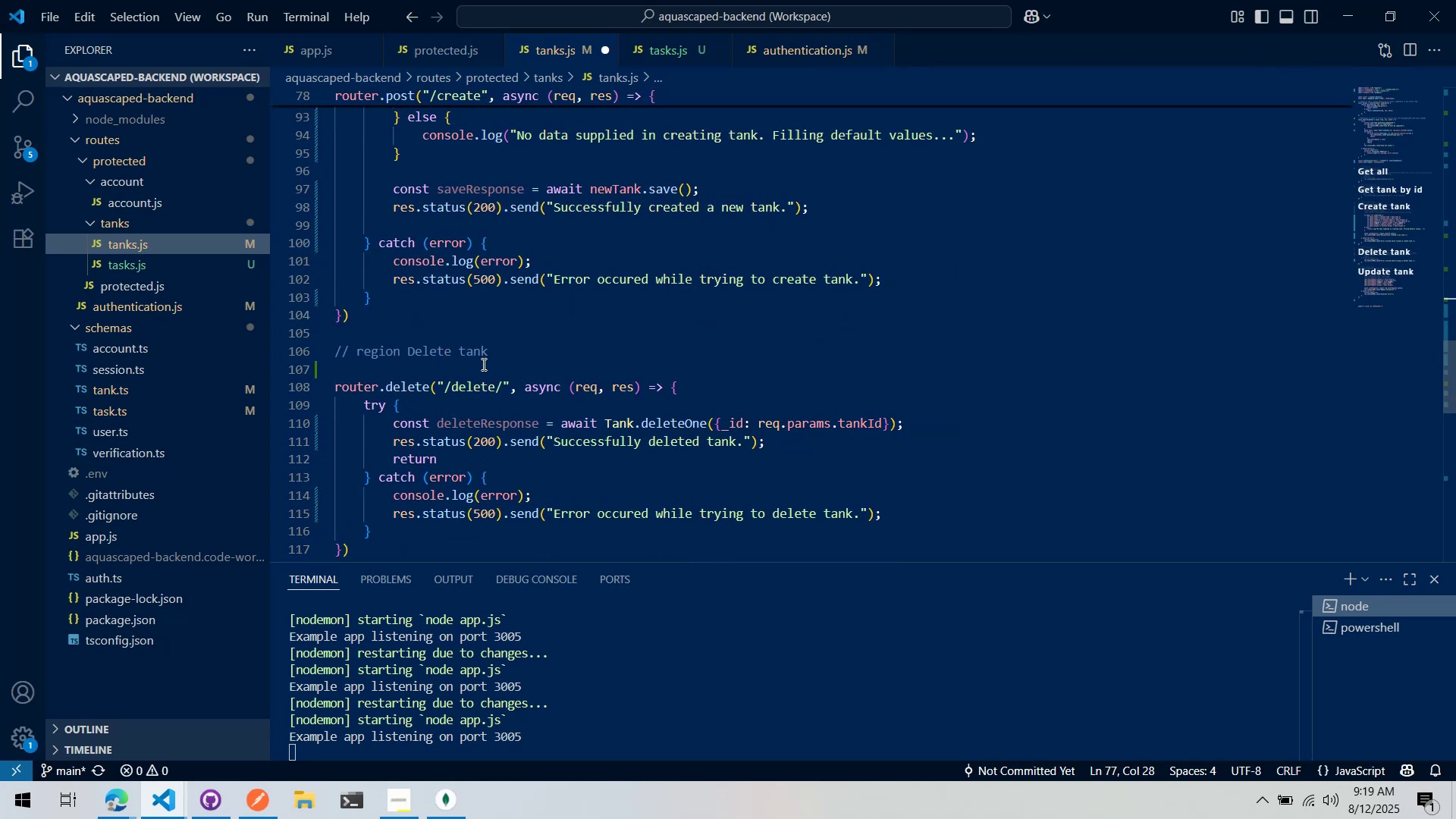 
left_click([473, 369])
 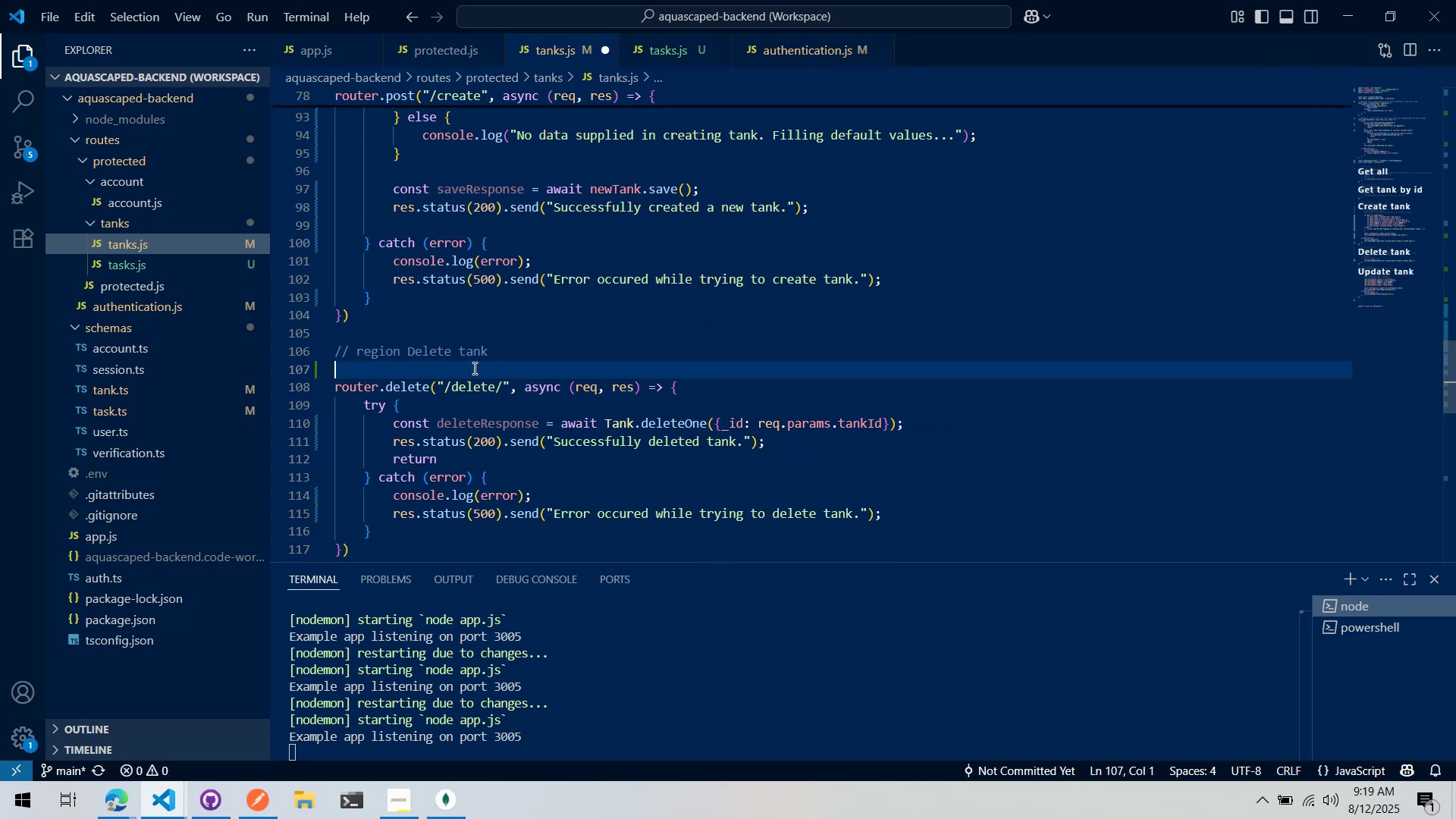 
key(Control+ControlLeft)
 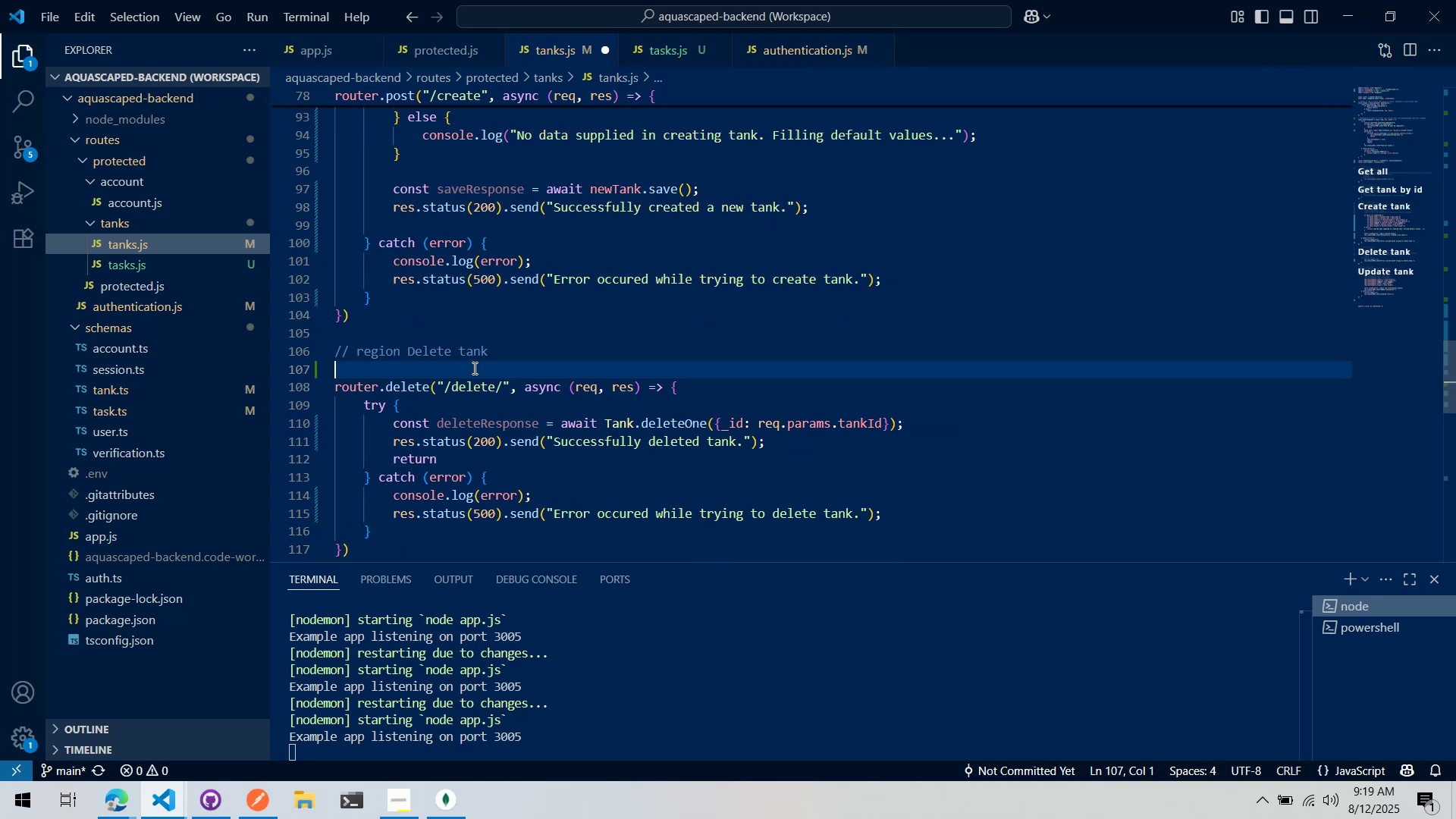 
key(Control+V)
 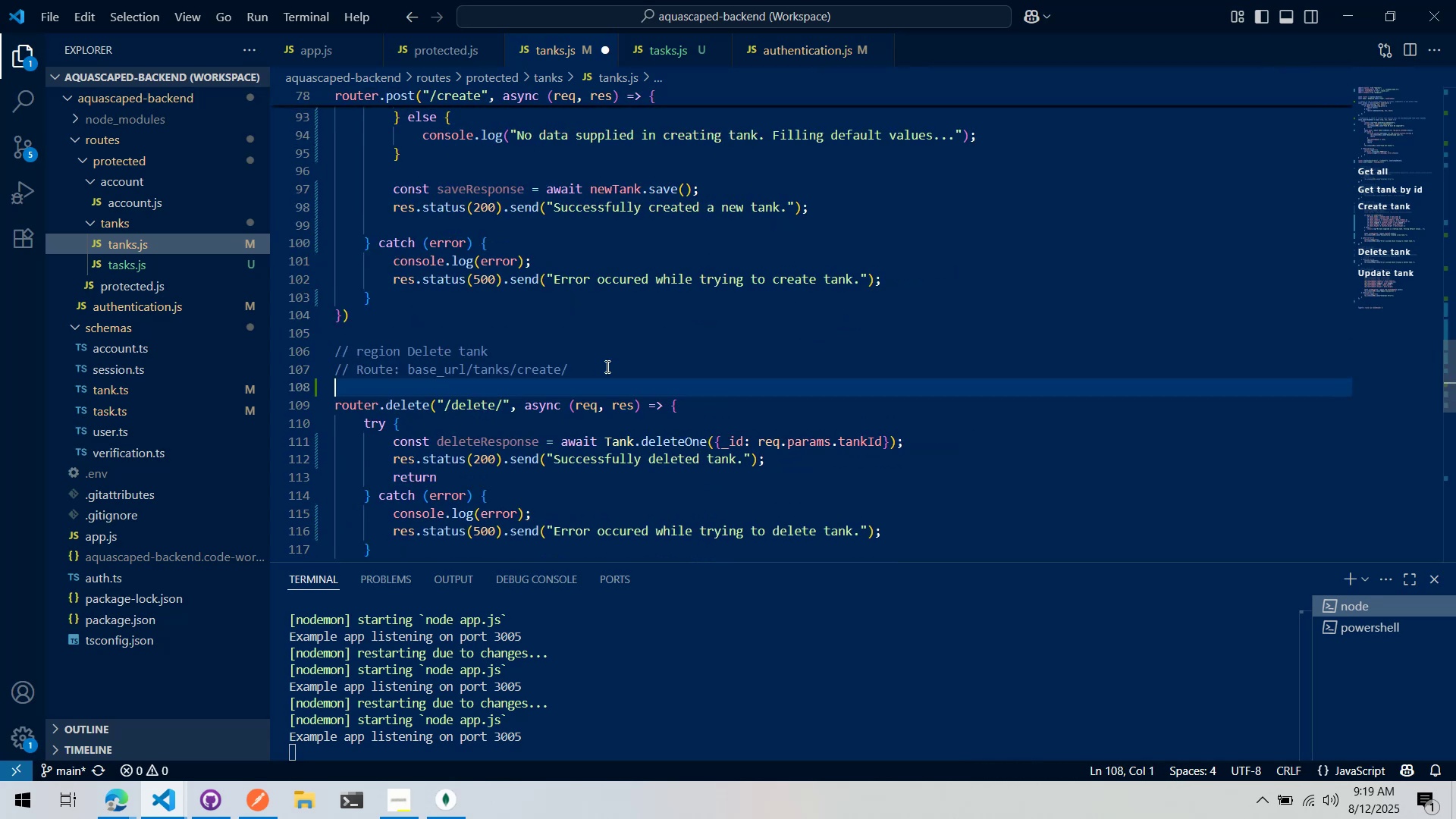 
key(Control+Backspace)
 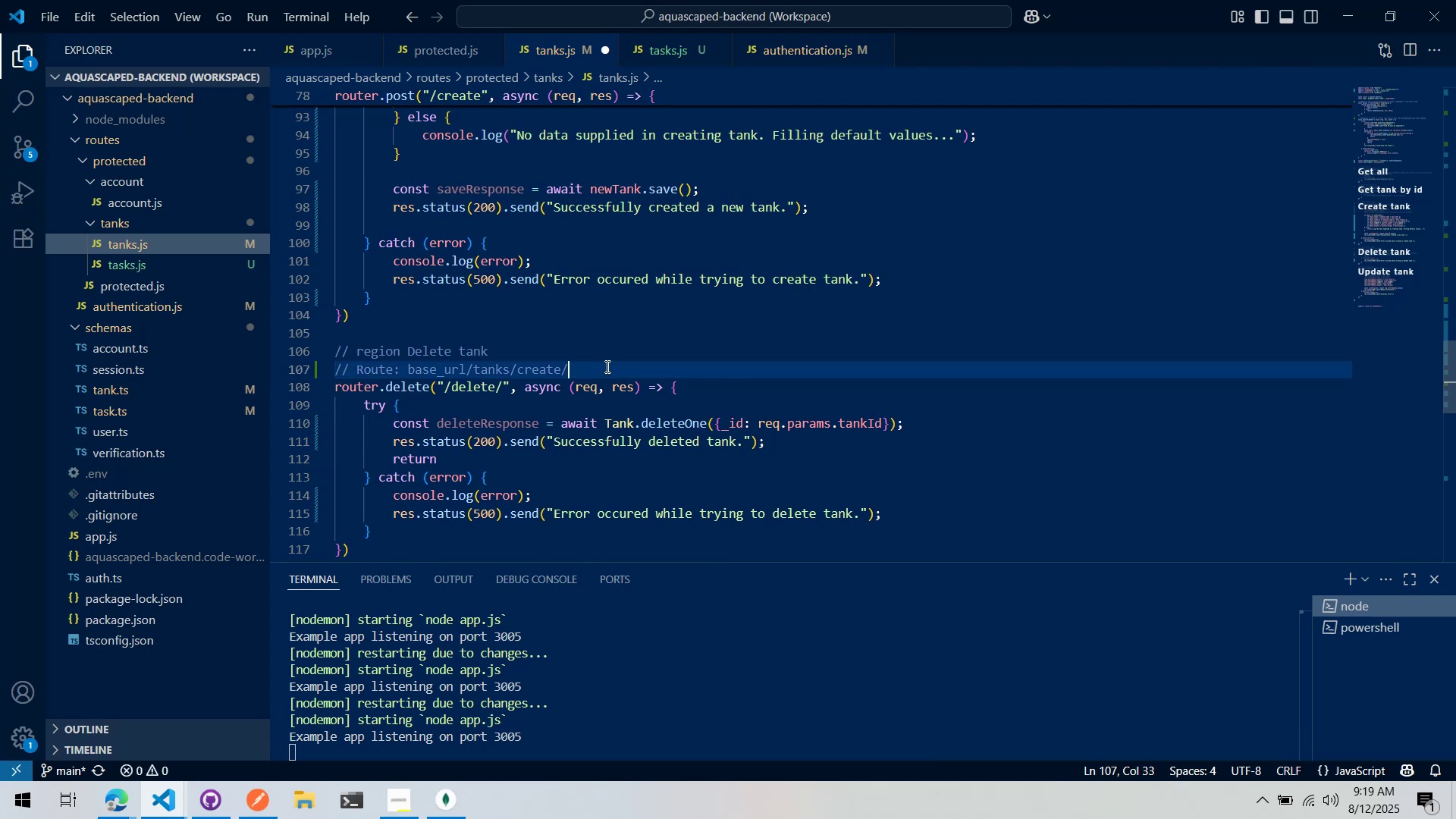 
key(Control+Backspace)
 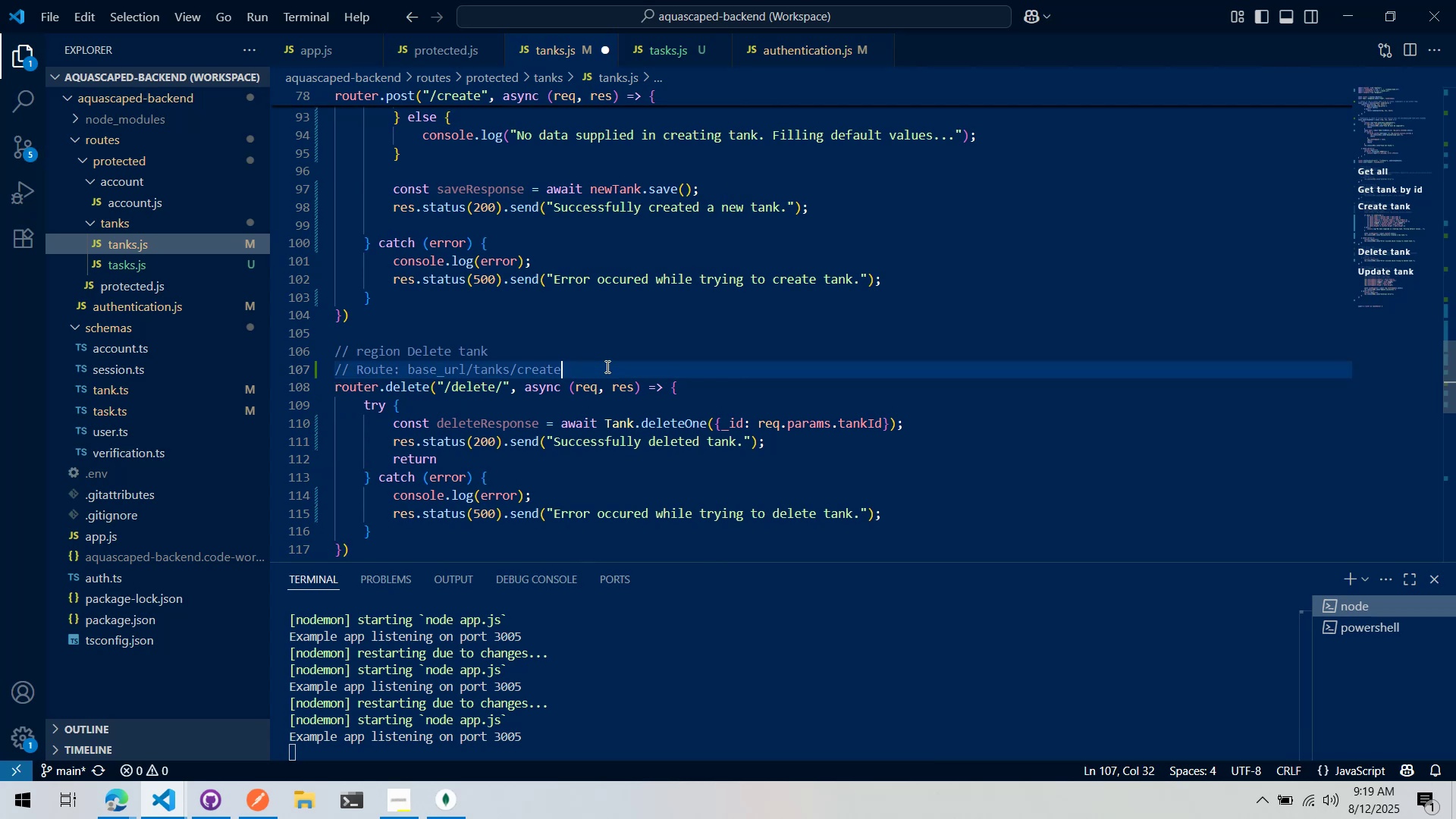 
key(Control+Backspace)
 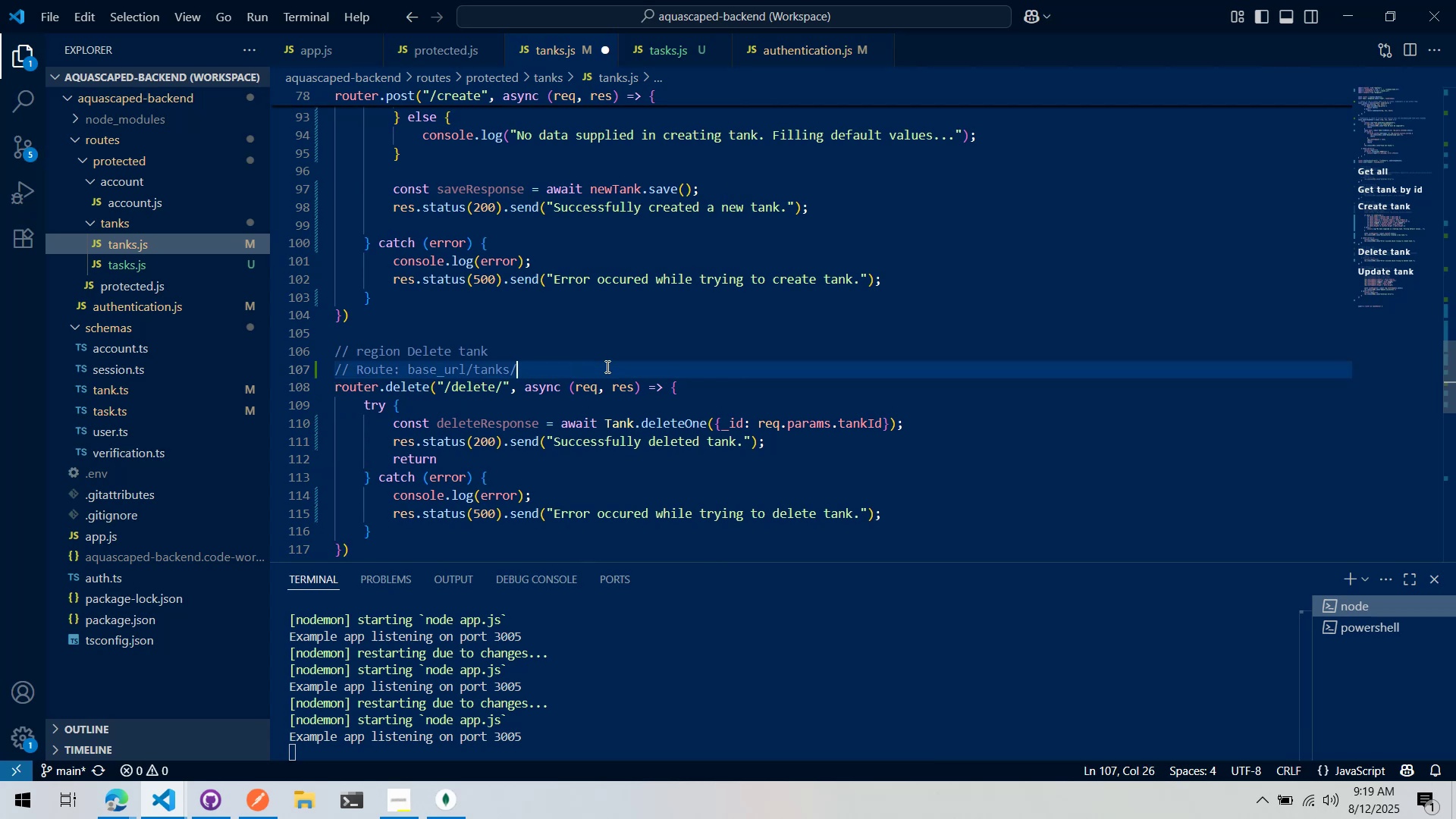 
type(delete/)
 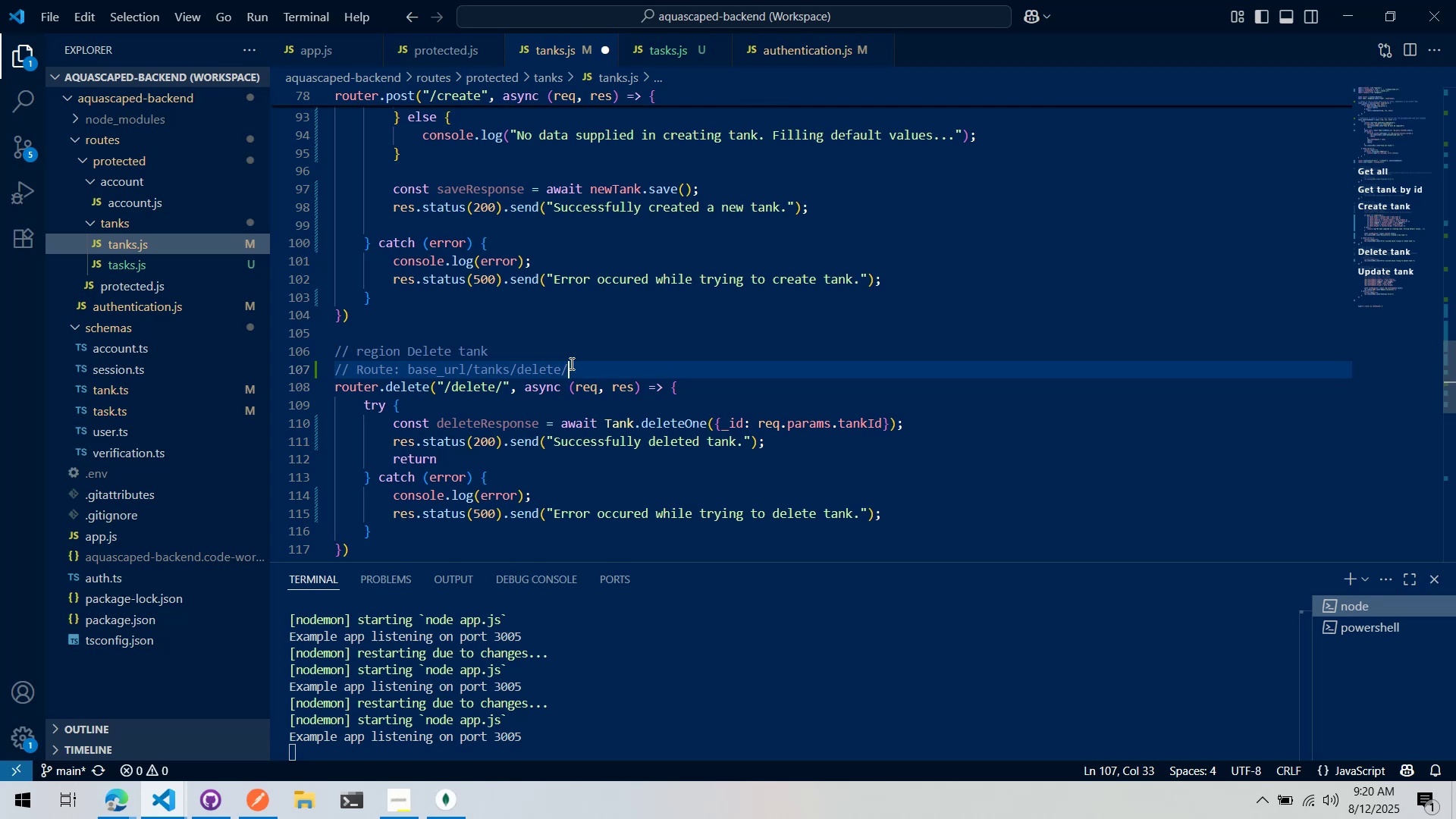 
wait(107.19)
 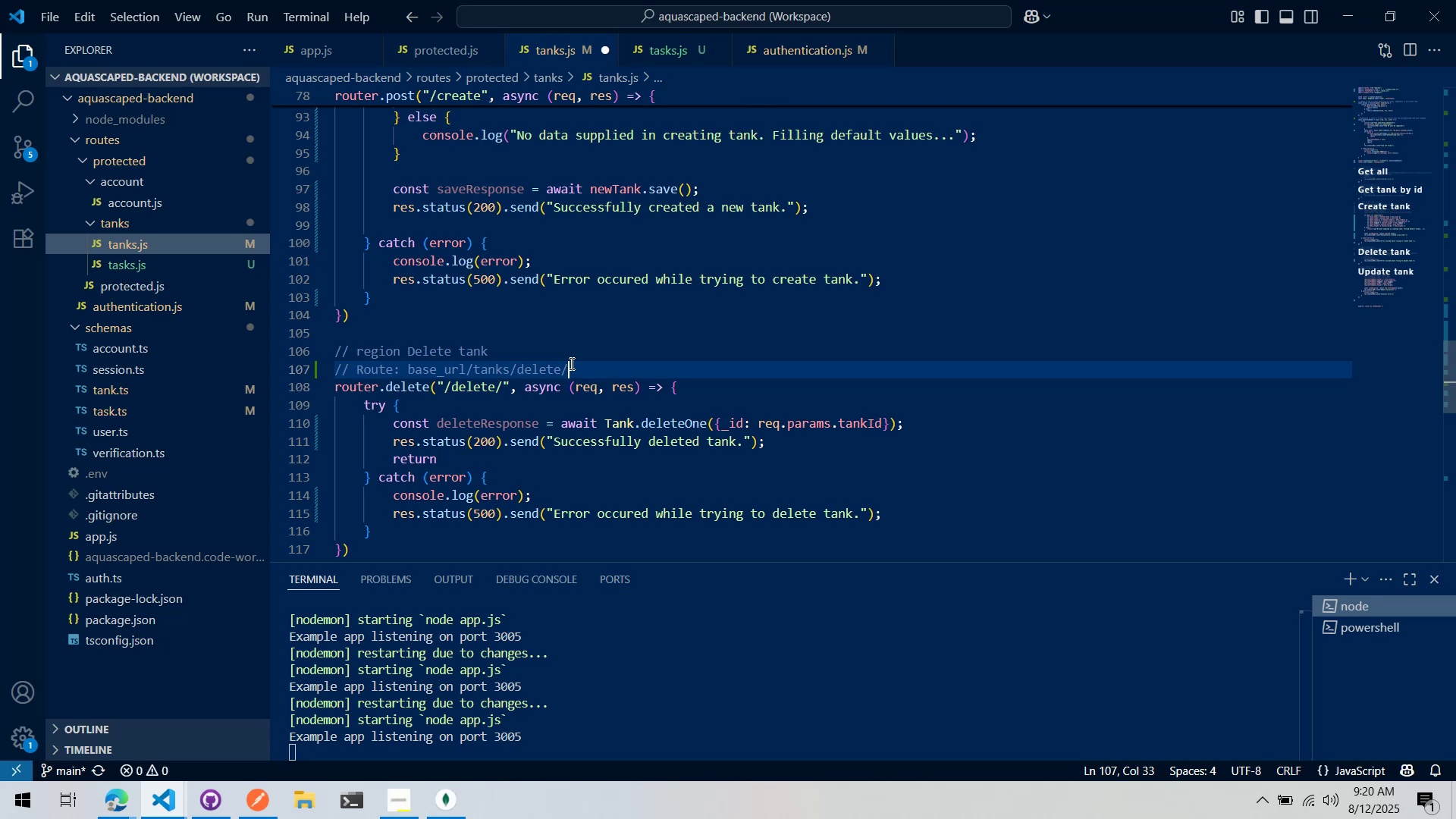 
scroll: coordinate [562, 318], scroll_direction: down, amount: 5.0
 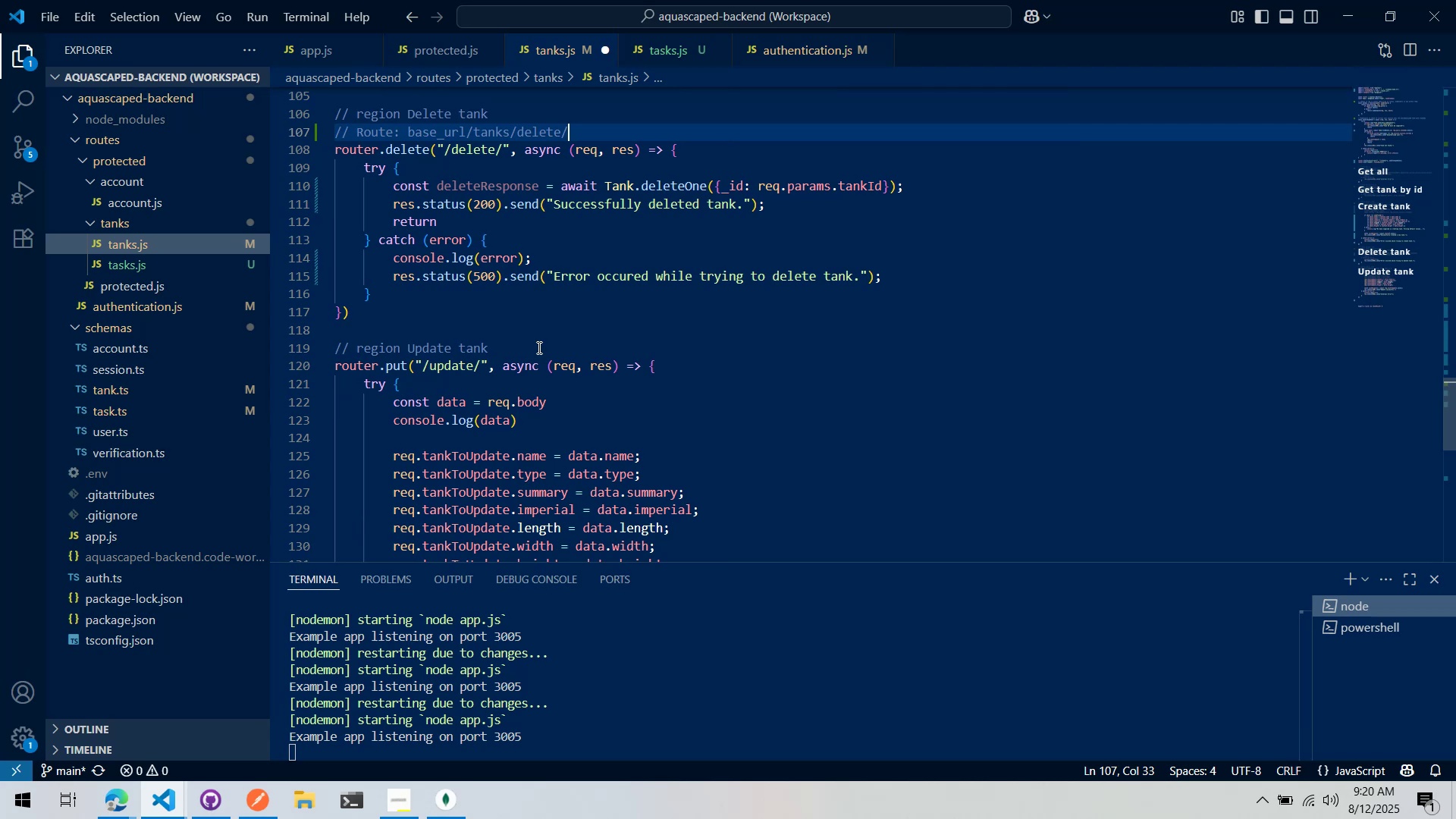 
left_click([536, 353])
 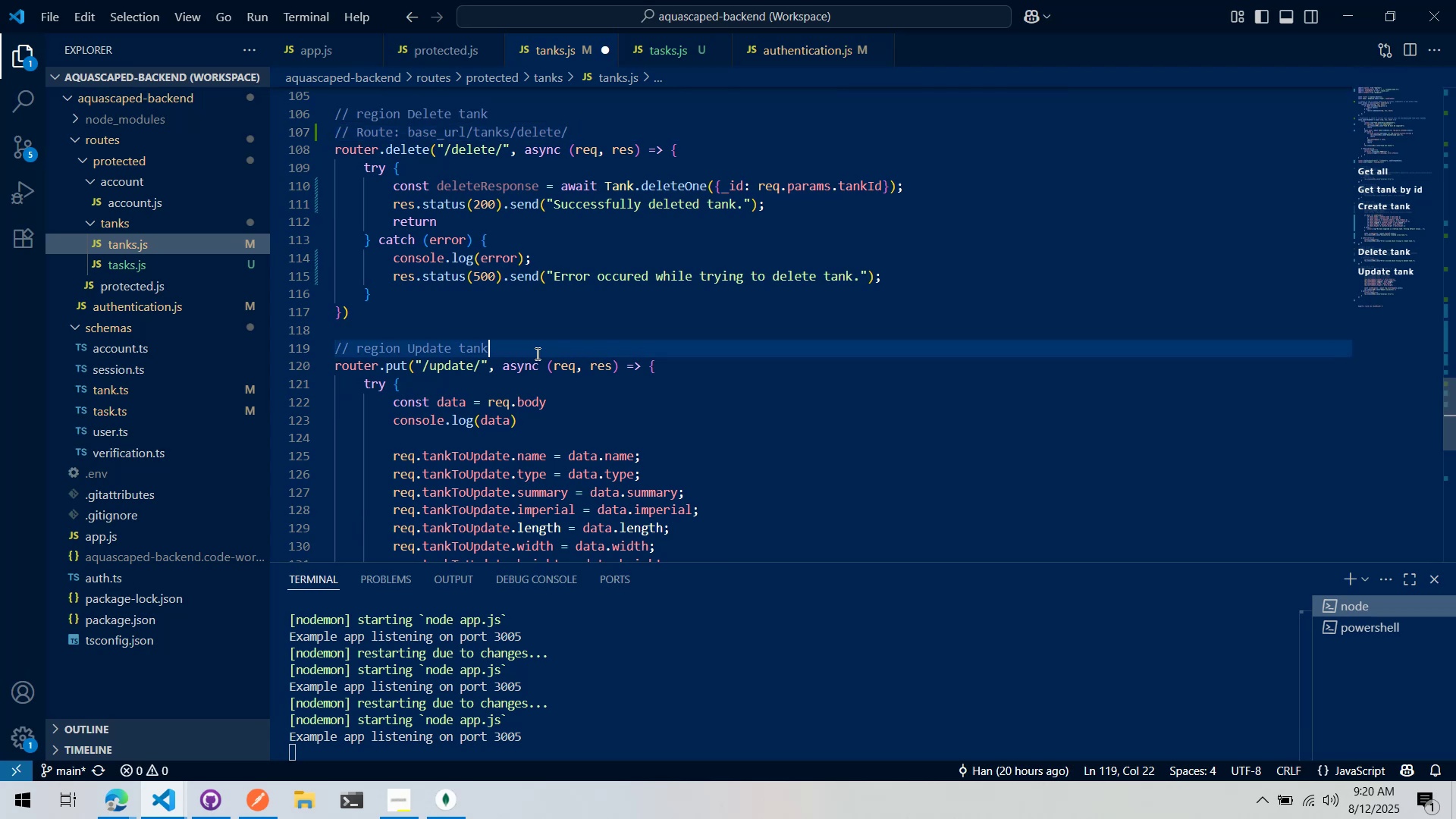 
key(Enter)
 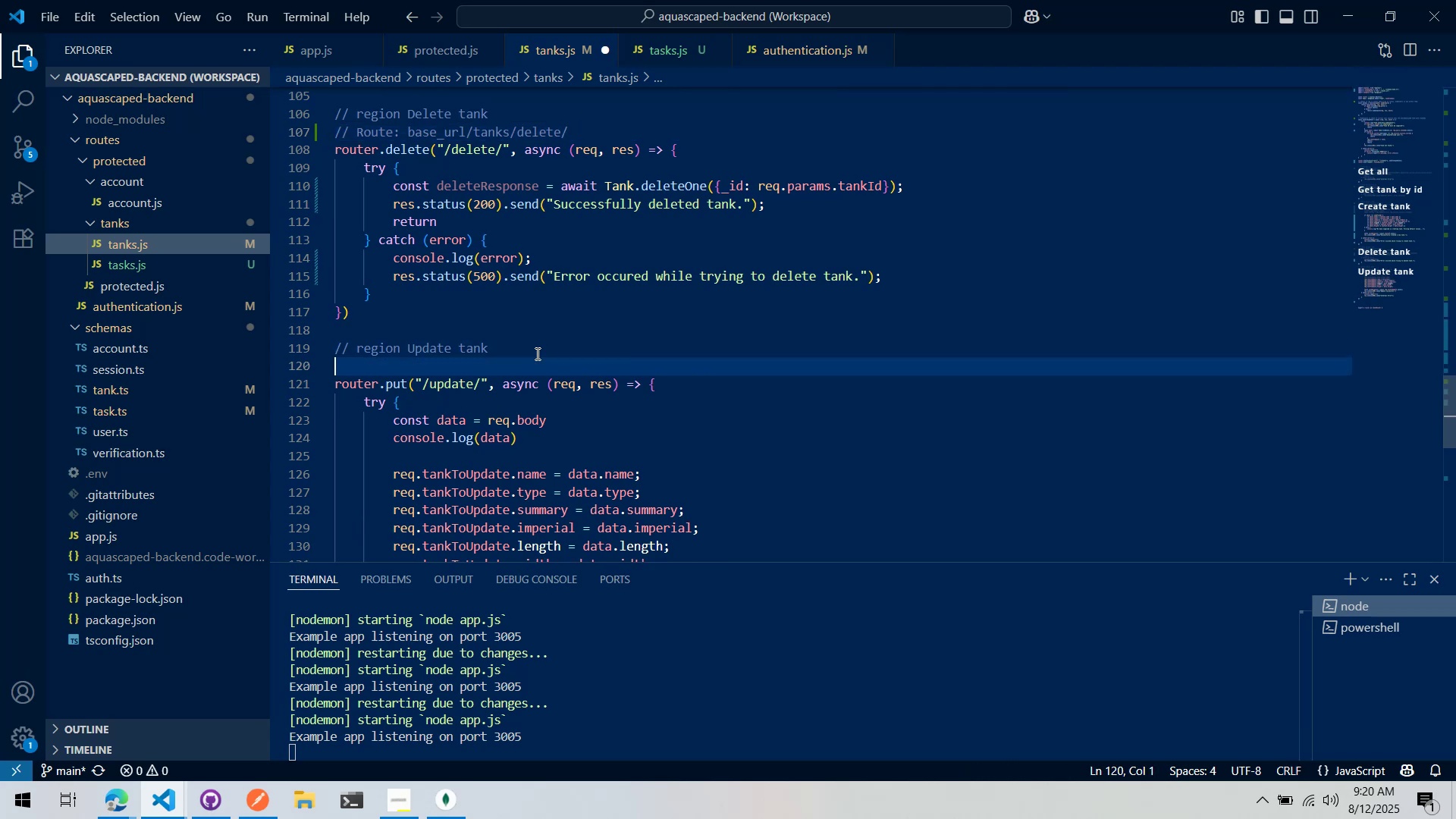 
key(Control+ControlLeft)
 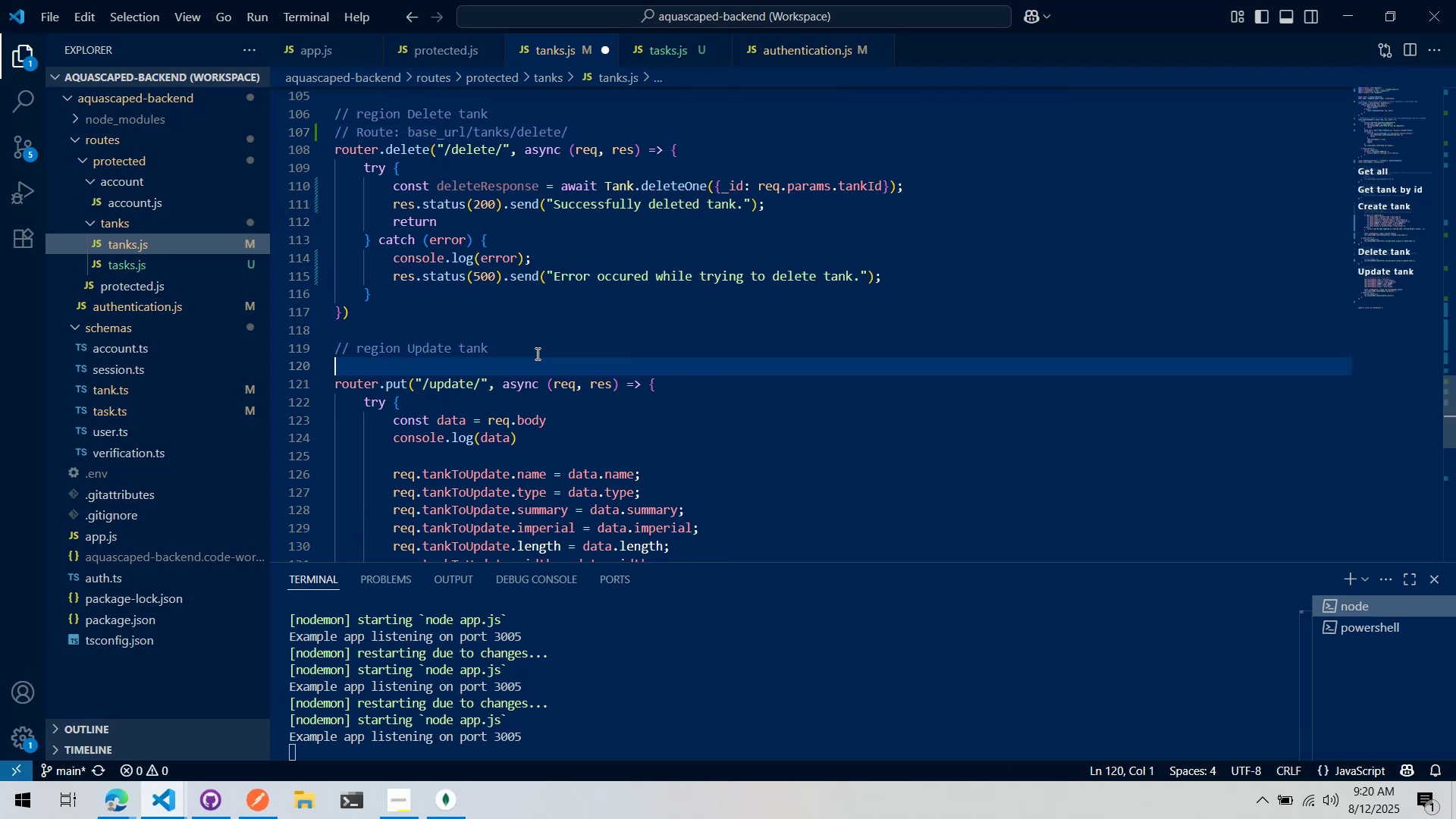 
key(Control+V)
 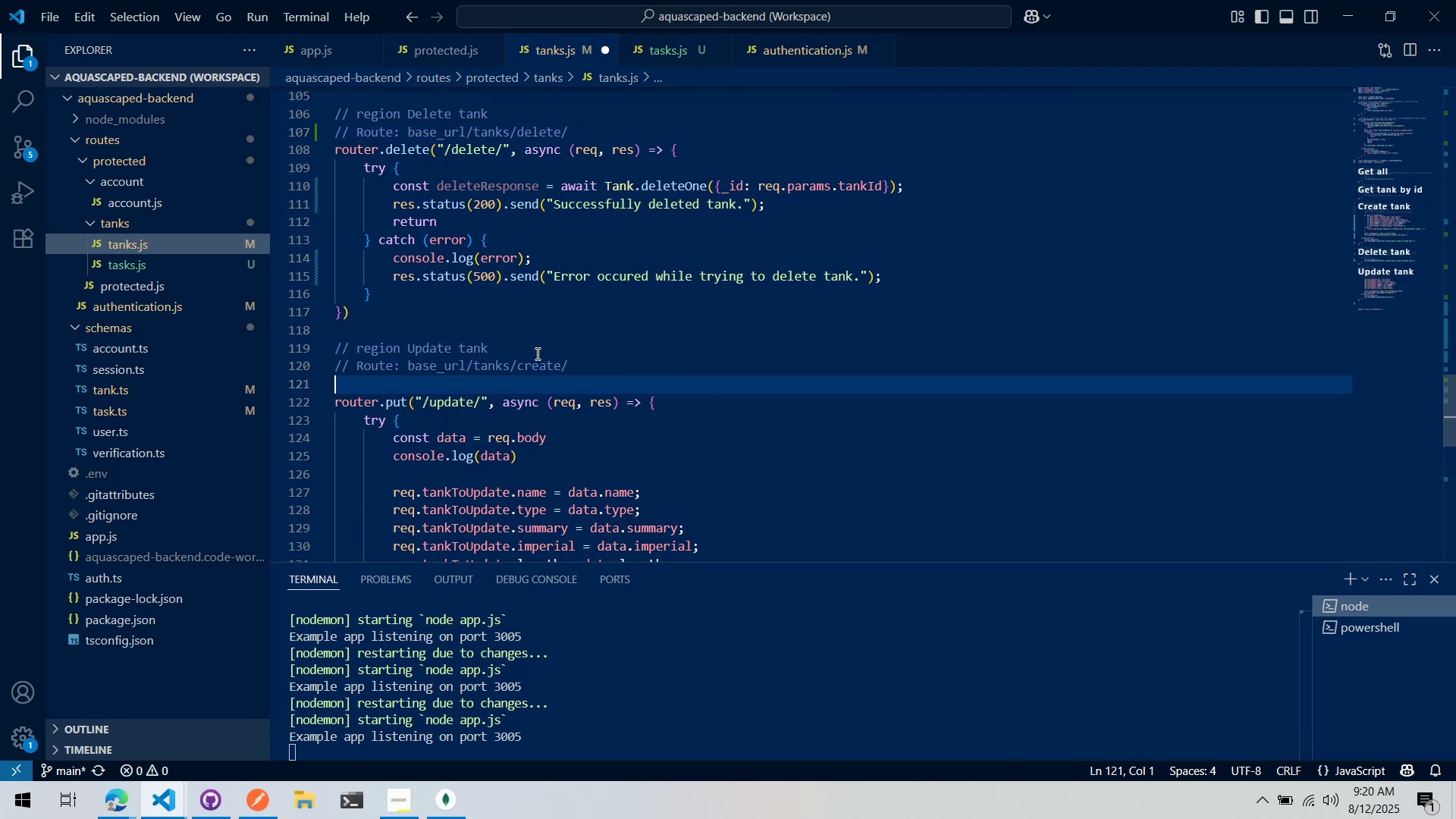 
key(Control+ControlLeft)
 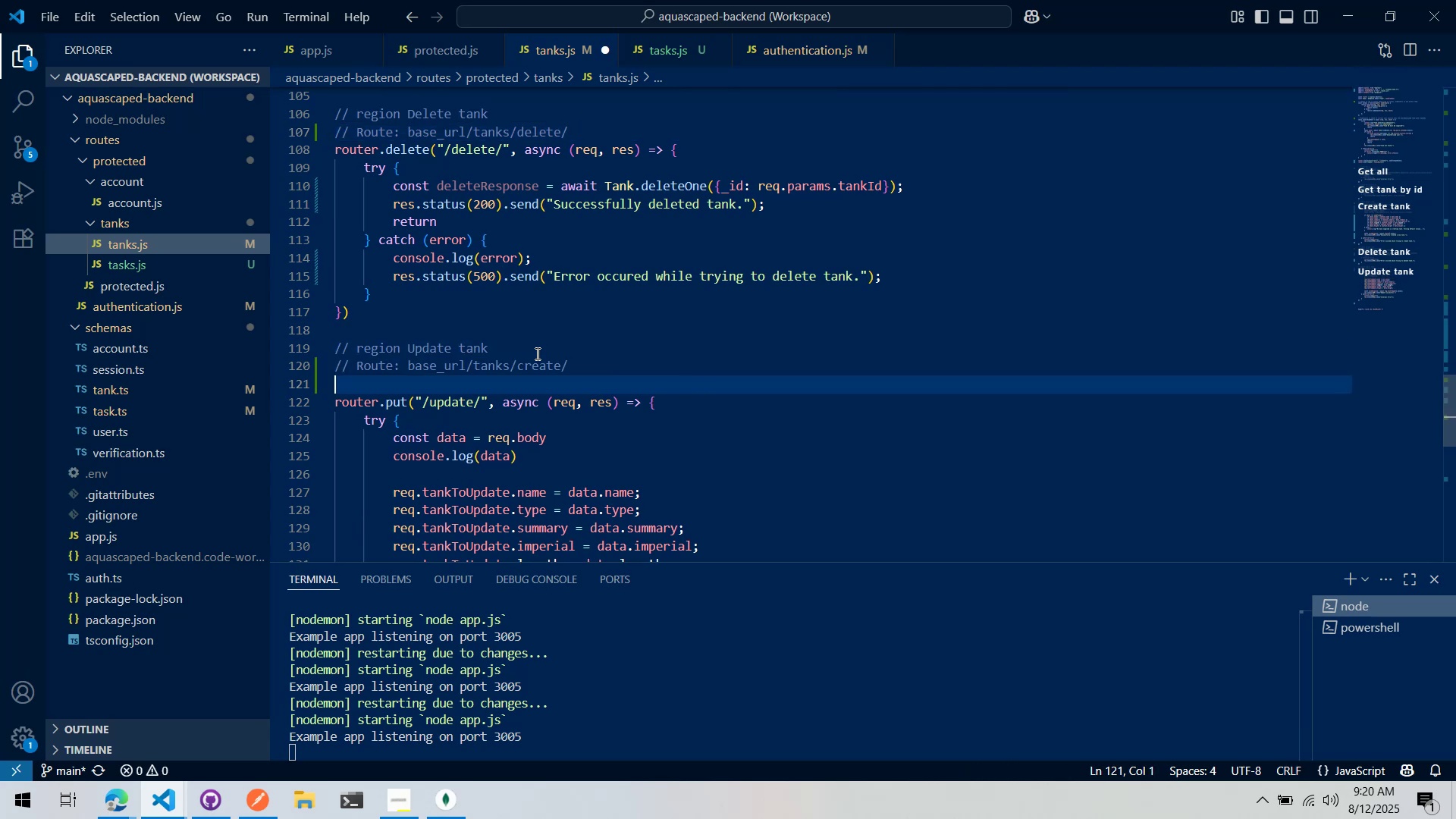 
key(Control+X)
 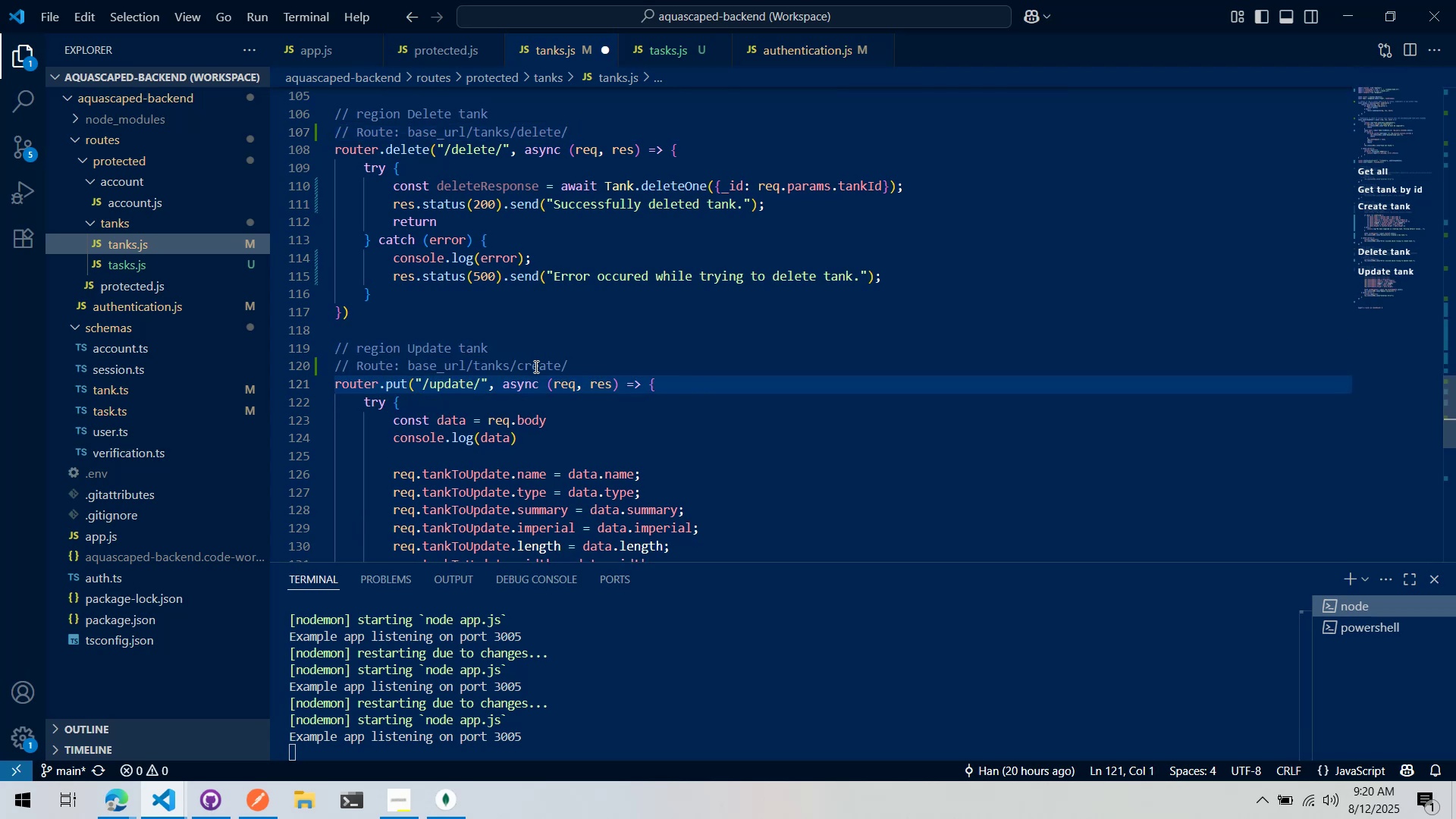 
double_click([535, 366])
 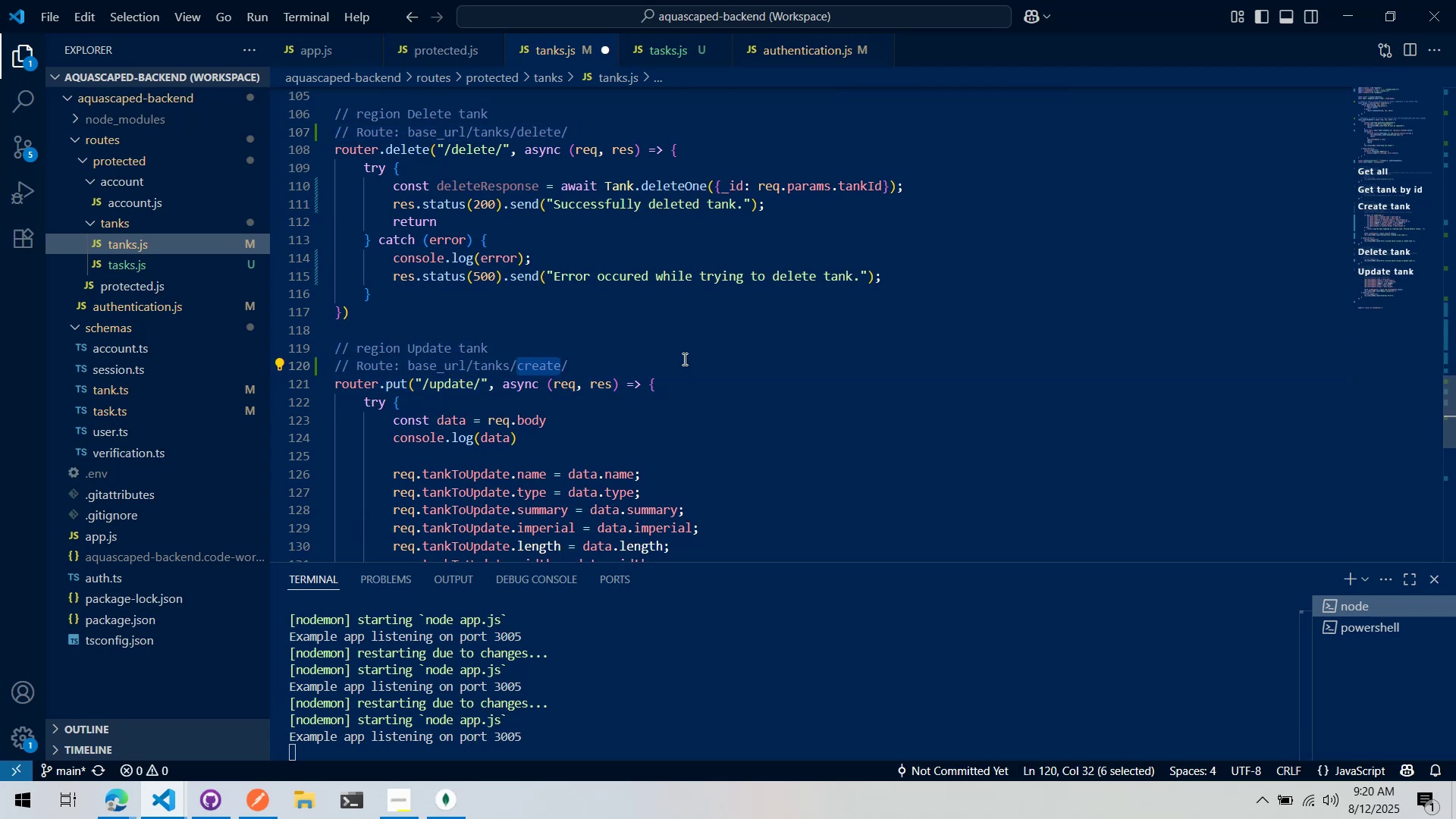 
type(update)
 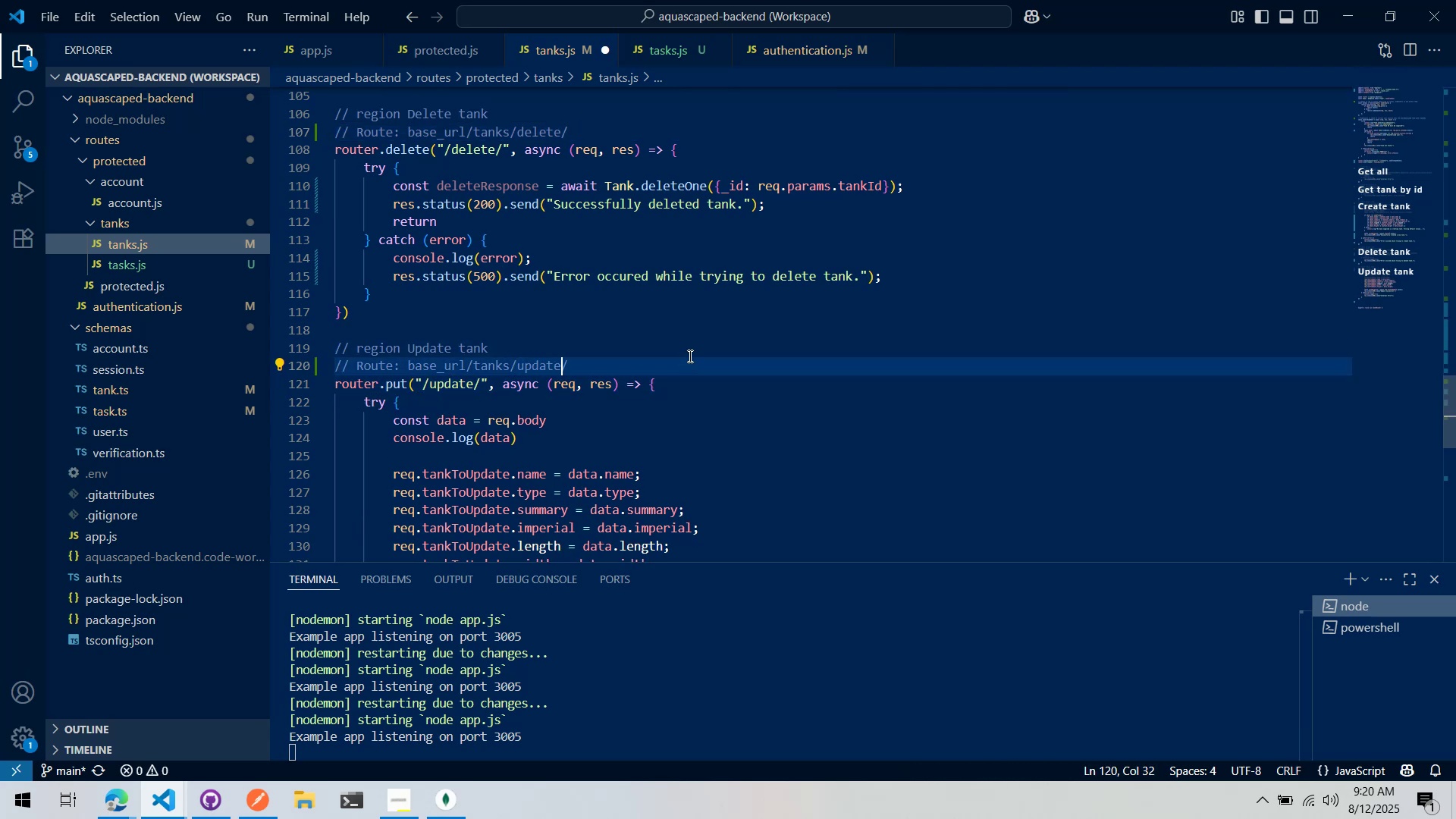 
left_click([686, 326])
 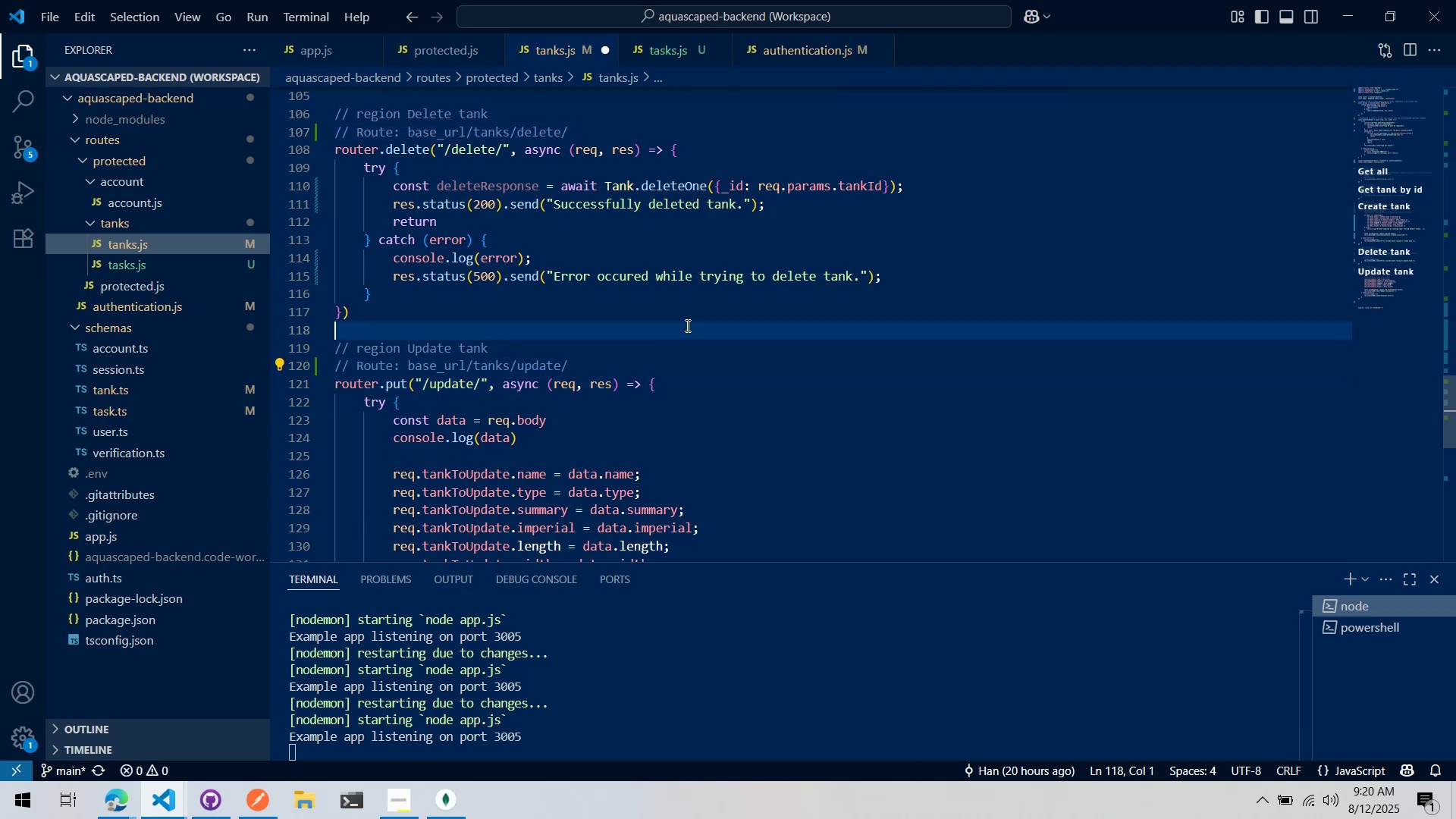 
key(Control+ControlLeft)
 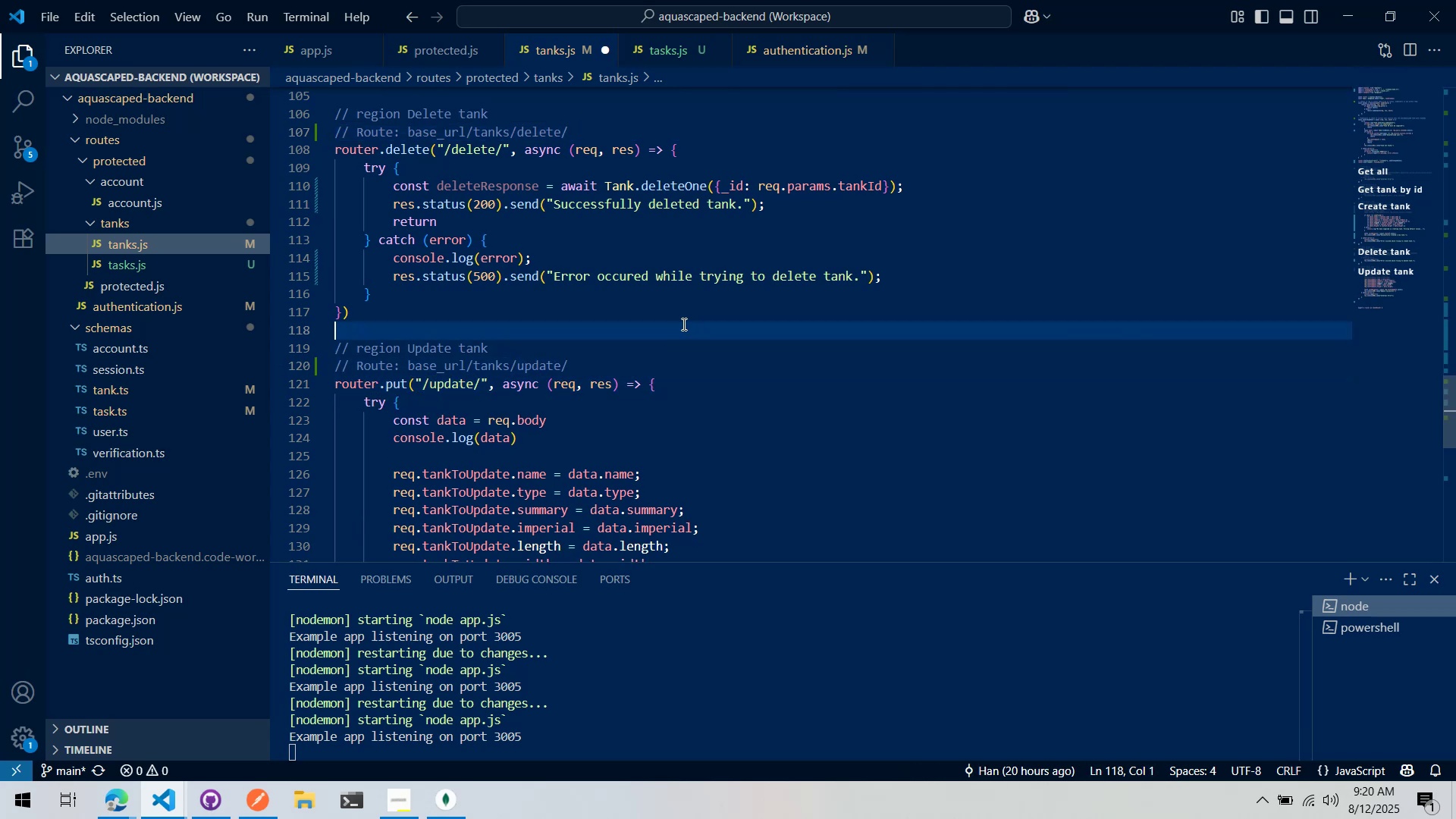 
key(Control+S)
 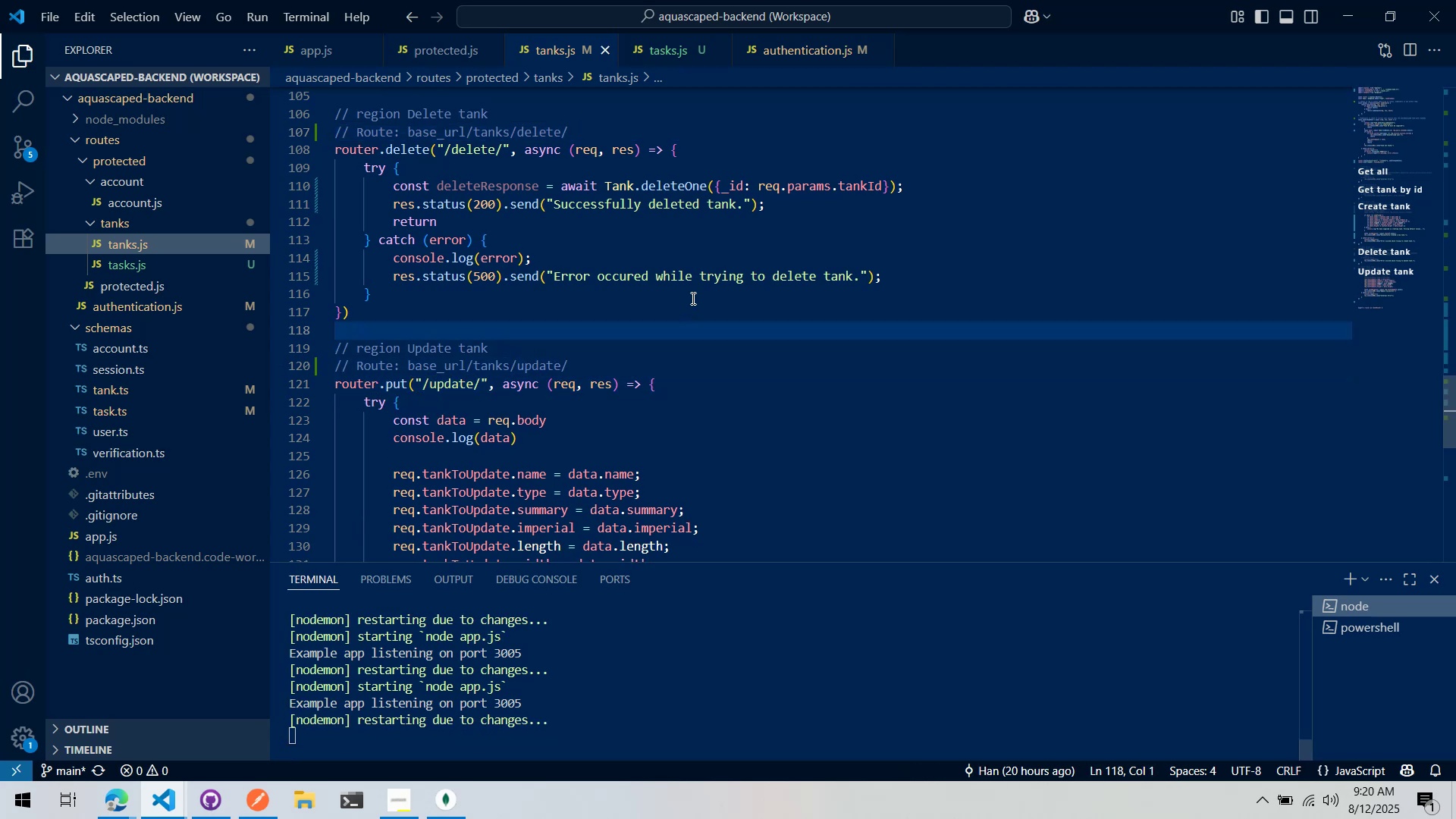 
scroll: coordinate [692, 297], scroll_direction: down, amount: 5.0
 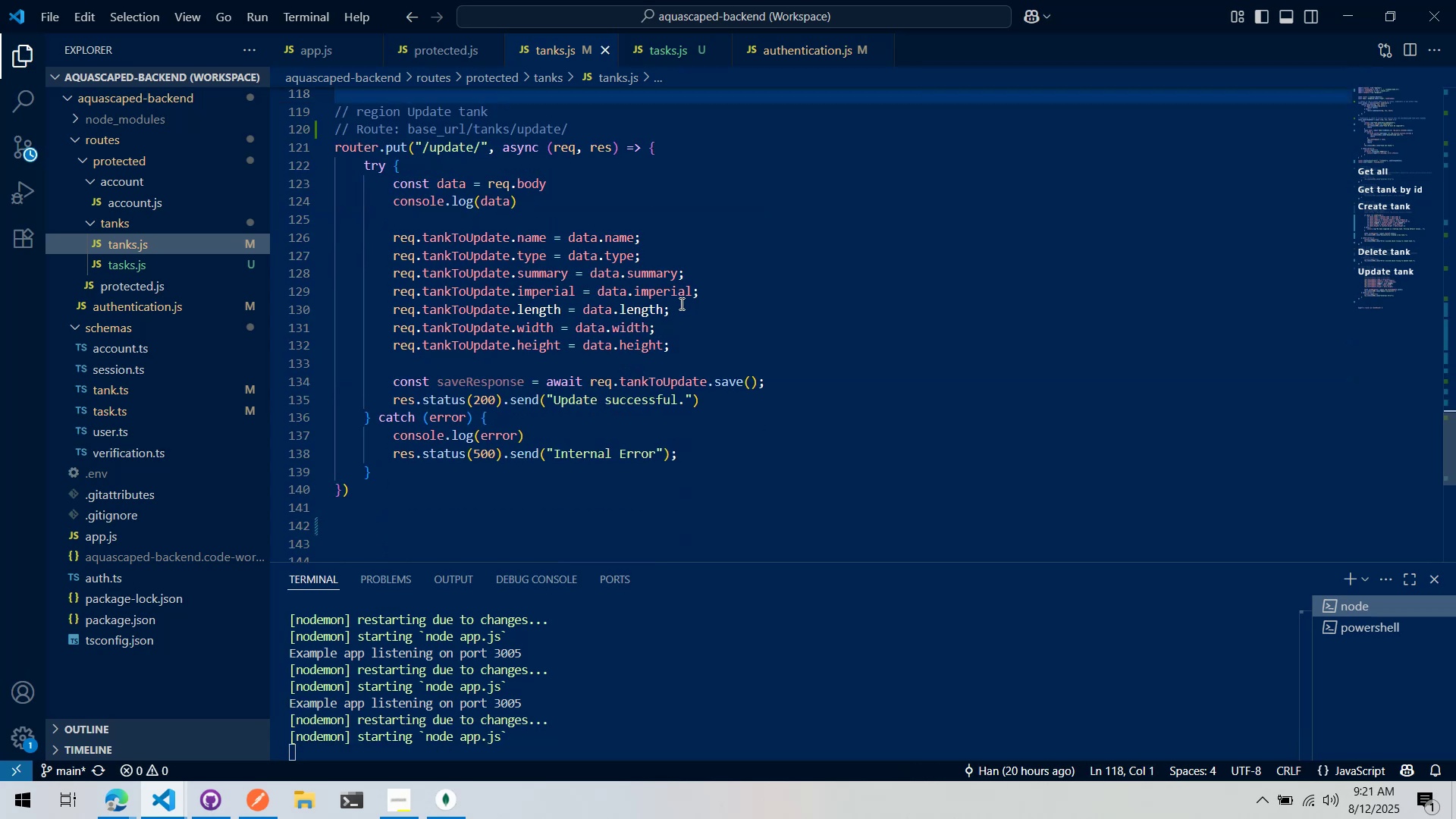 
scroll: coordinate [680, 303], scroll_direction: up, amount: 3.0
 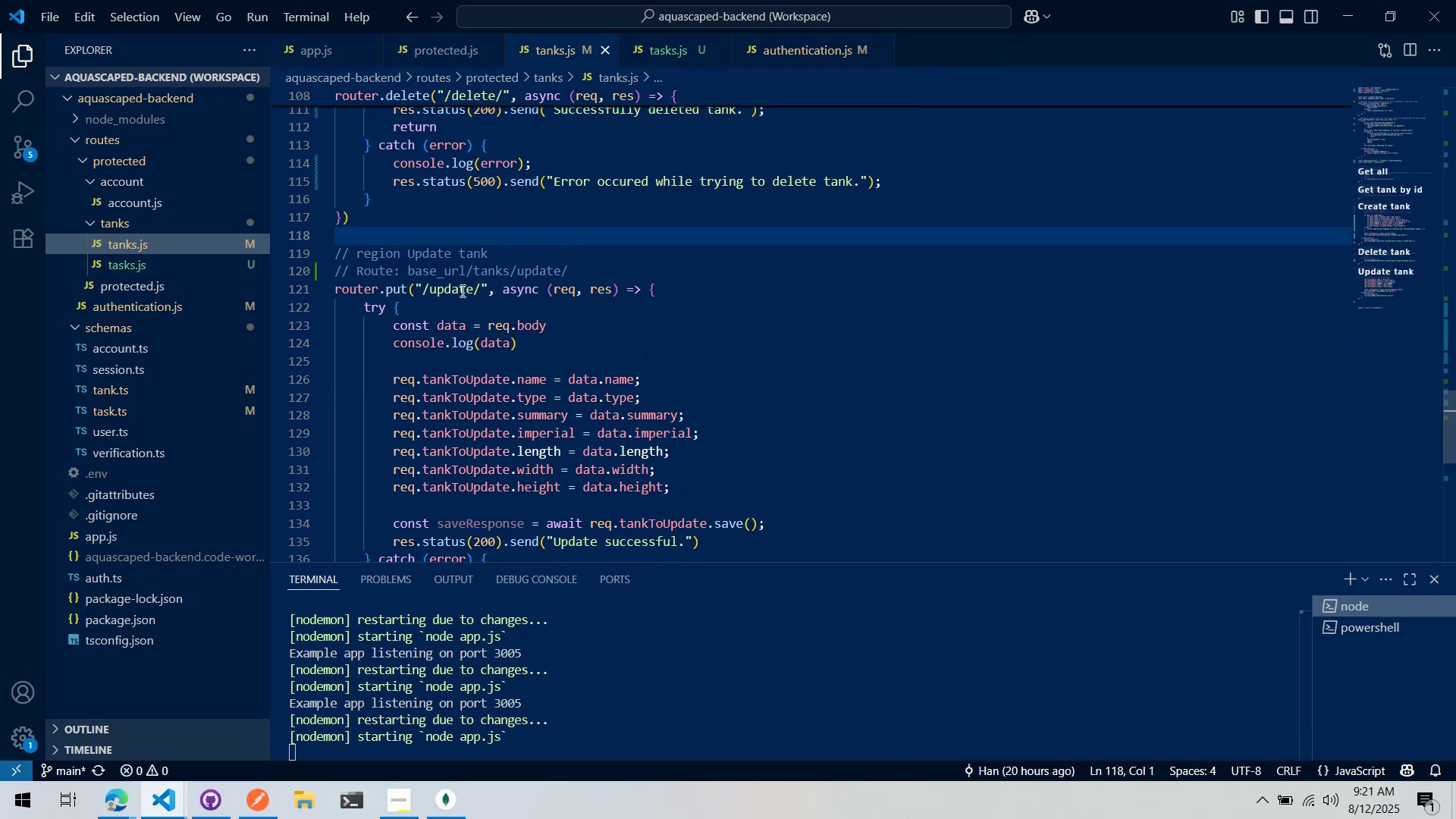 
double_click([594, 253])
 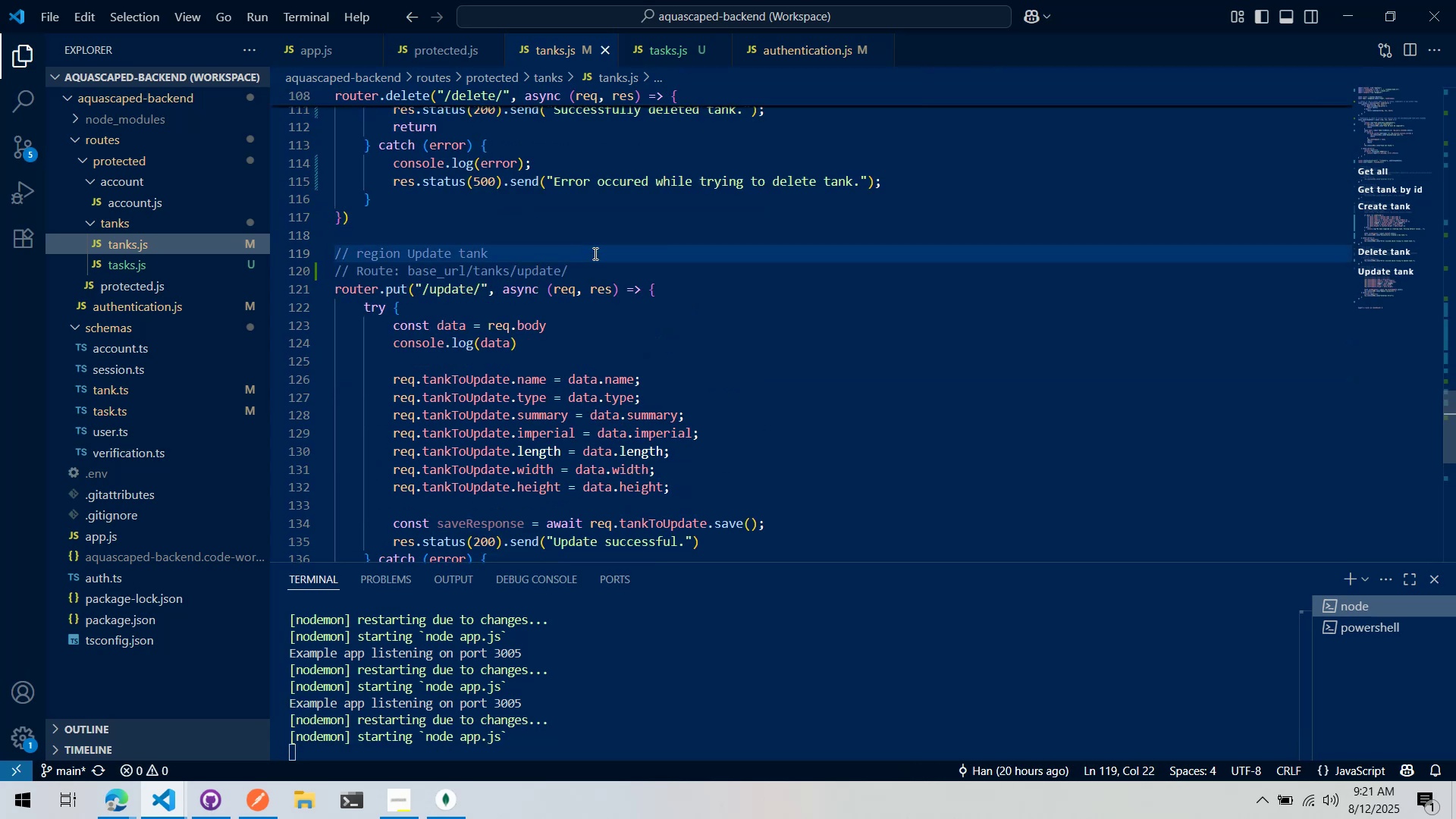 
scroll: coordinate [587, 266], scroll_direction: down, amount: 9.0
 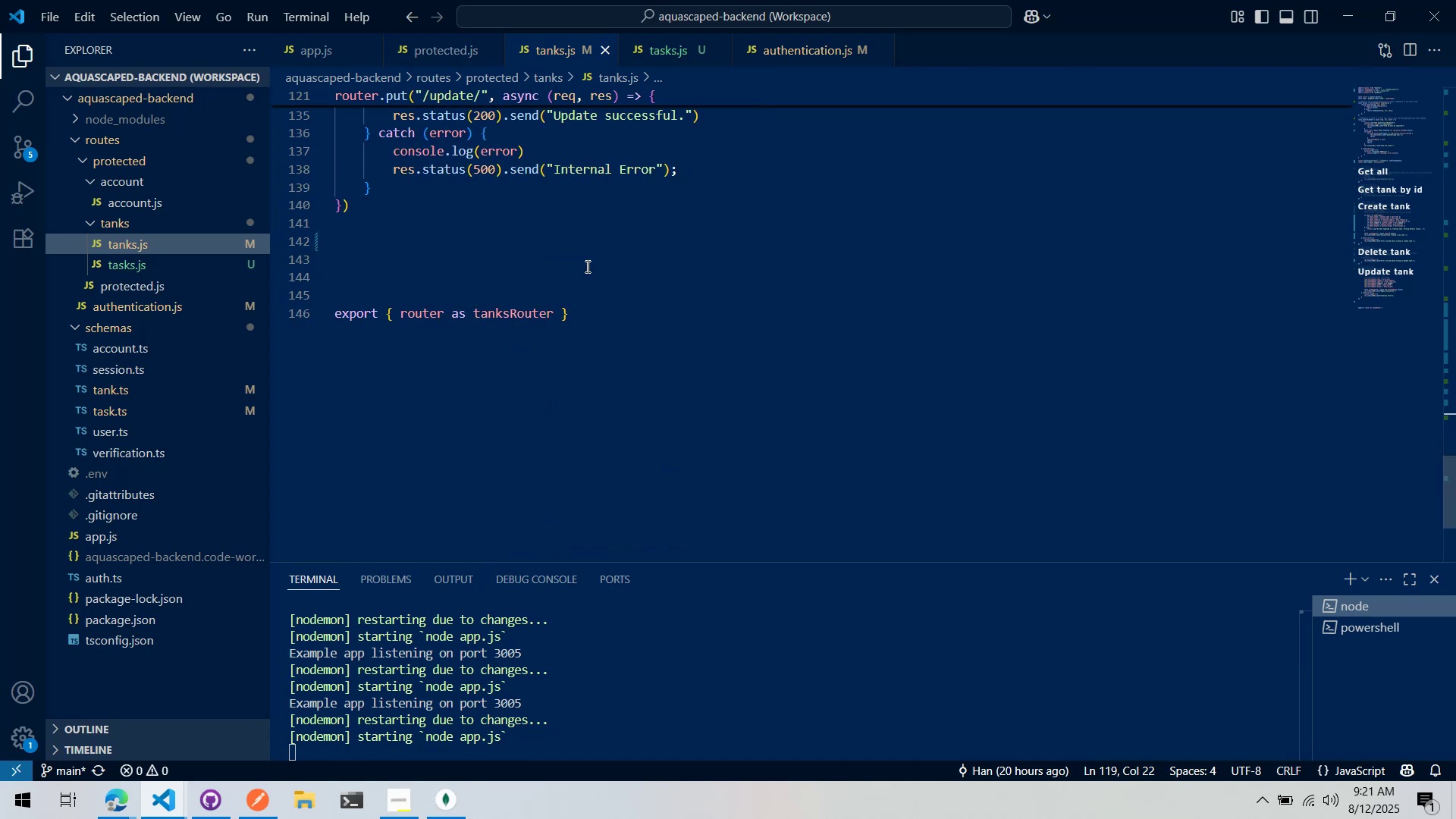 
left_click_drag(start_coordinate=[579, 262], to_coordinate=[576, 262])
 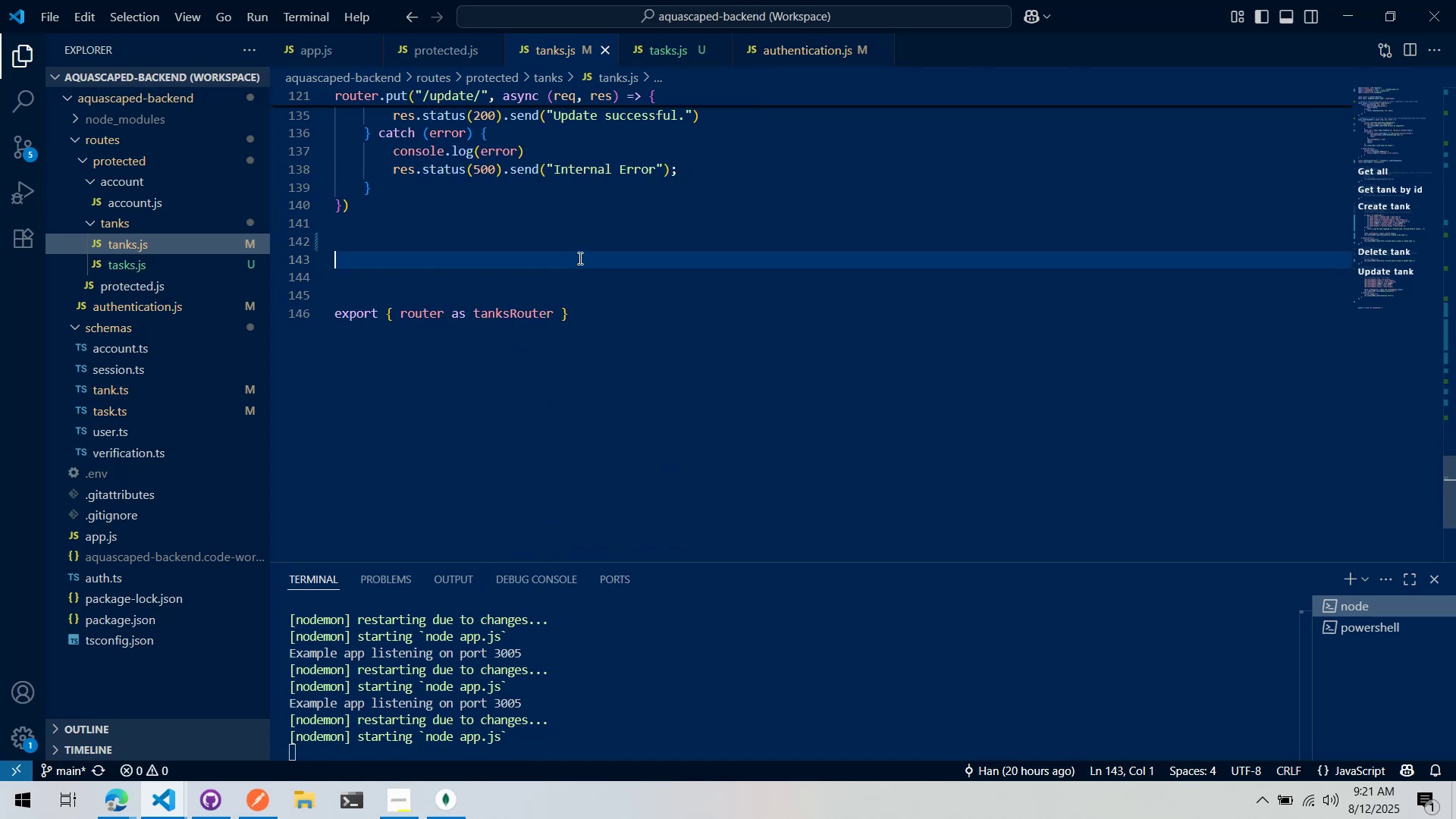 
double_click([596, 240])
 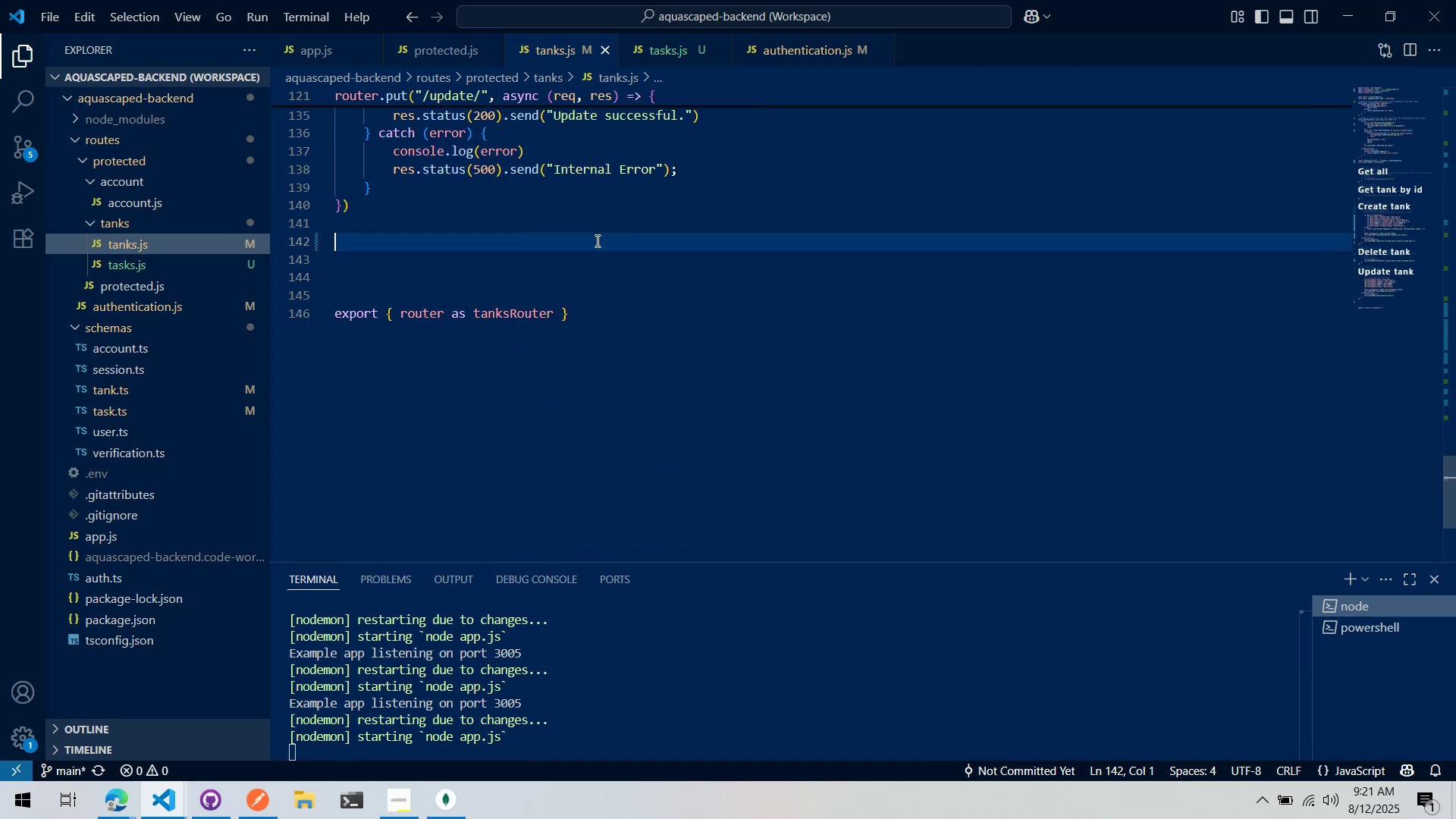 
key(Control+X)
 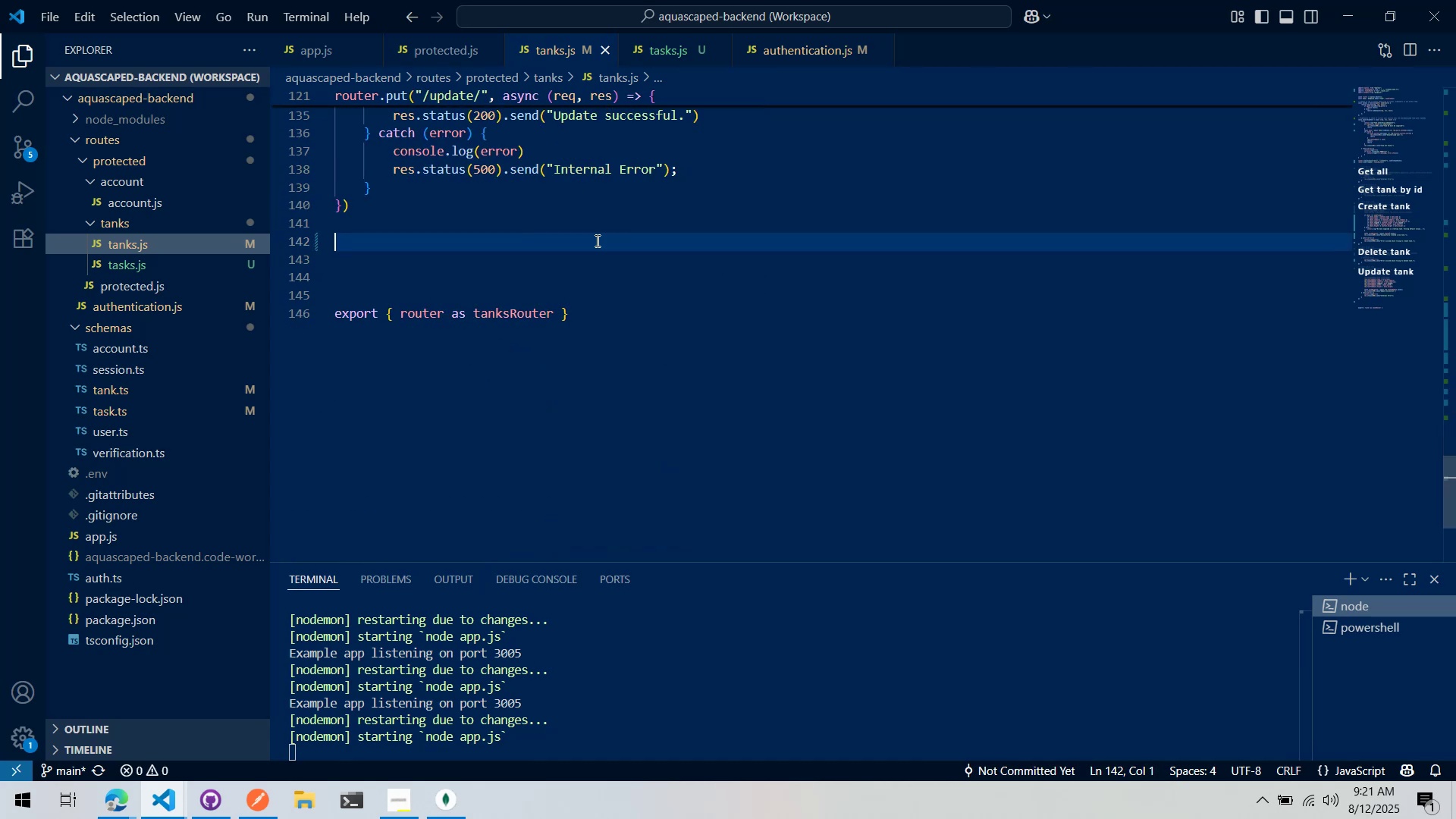 
key(Control+X)
 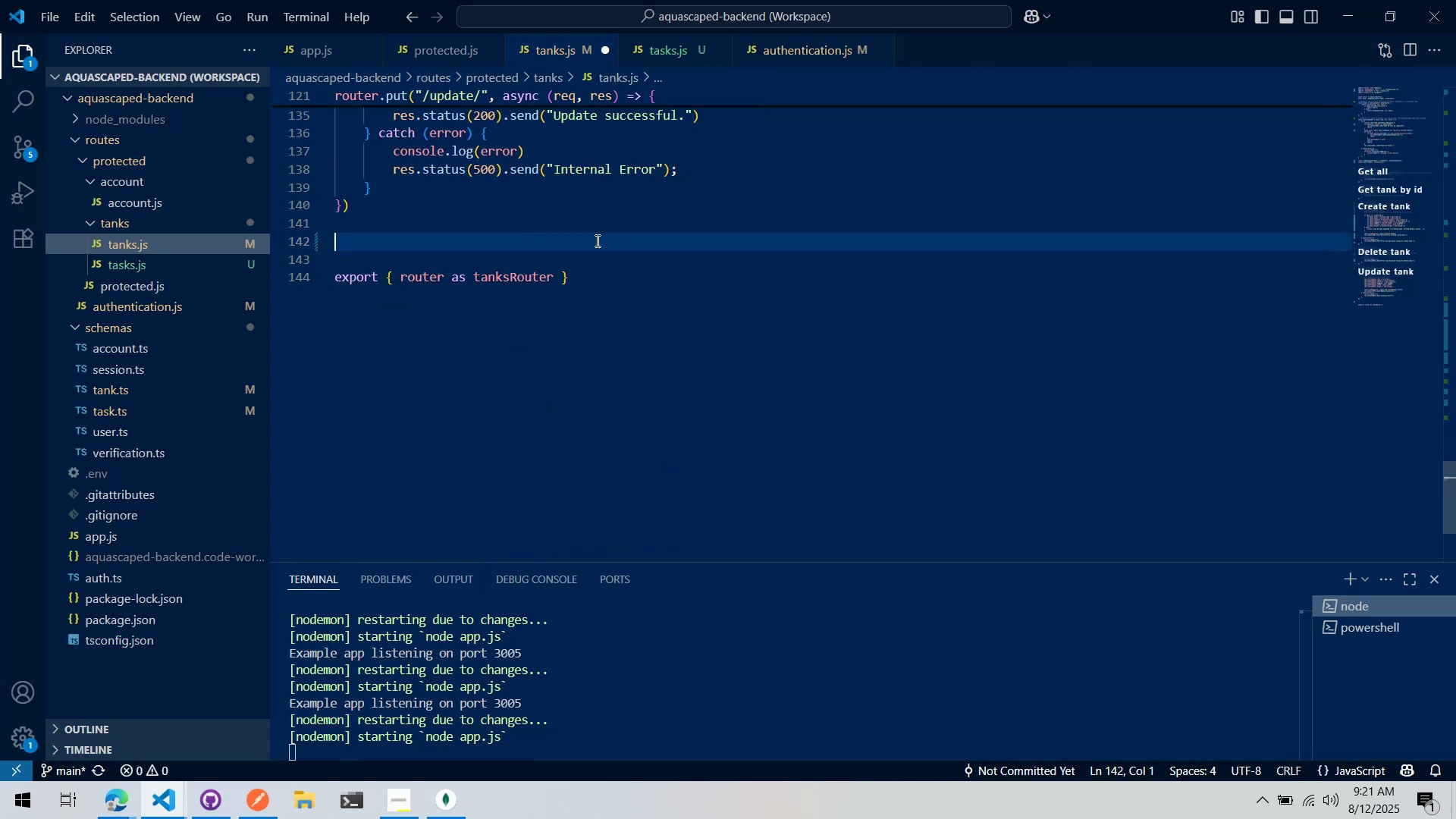 
key(Control+X)
 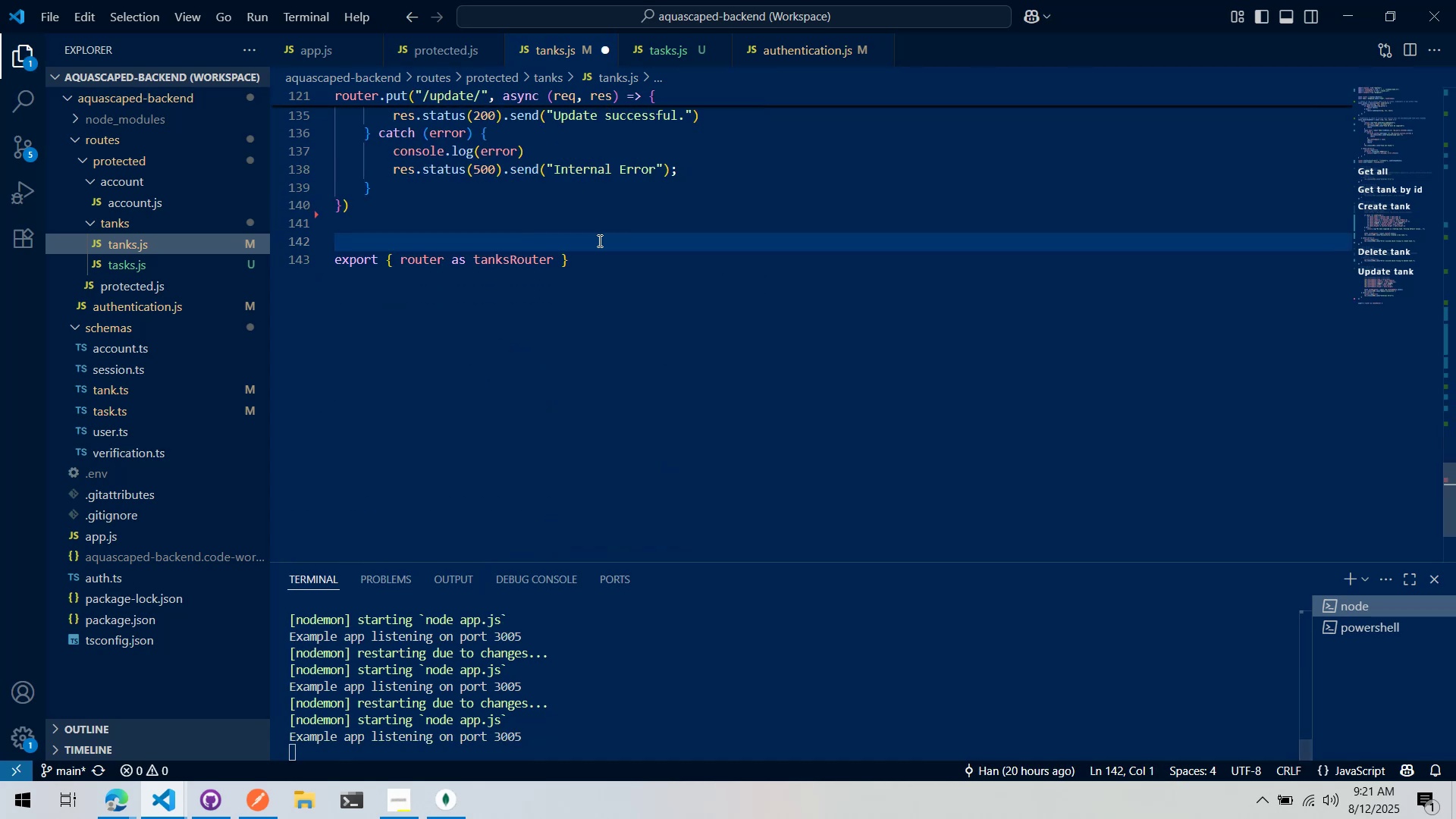 
key(Control+ControlLeft)
 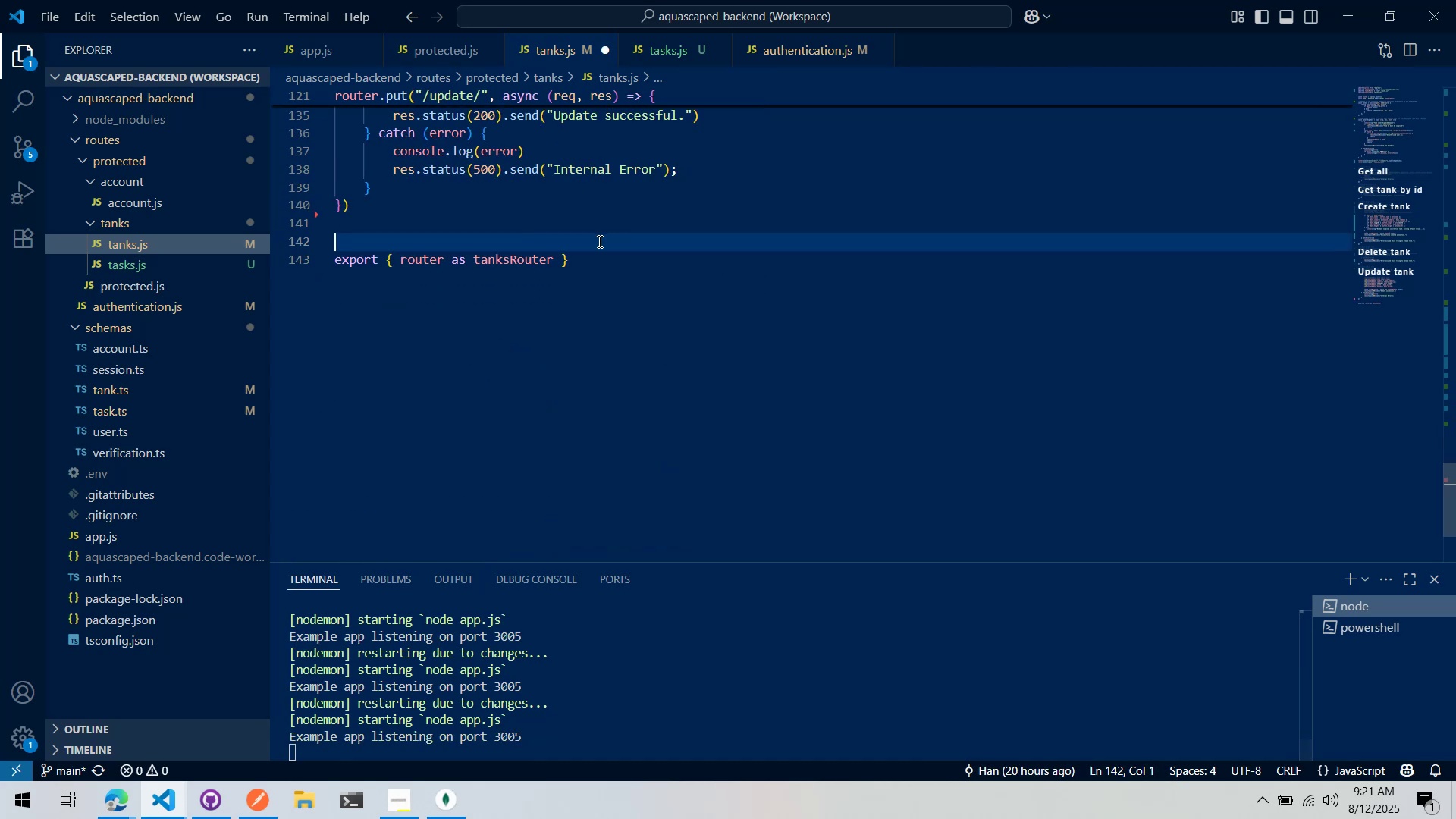 
key(Control+S)
 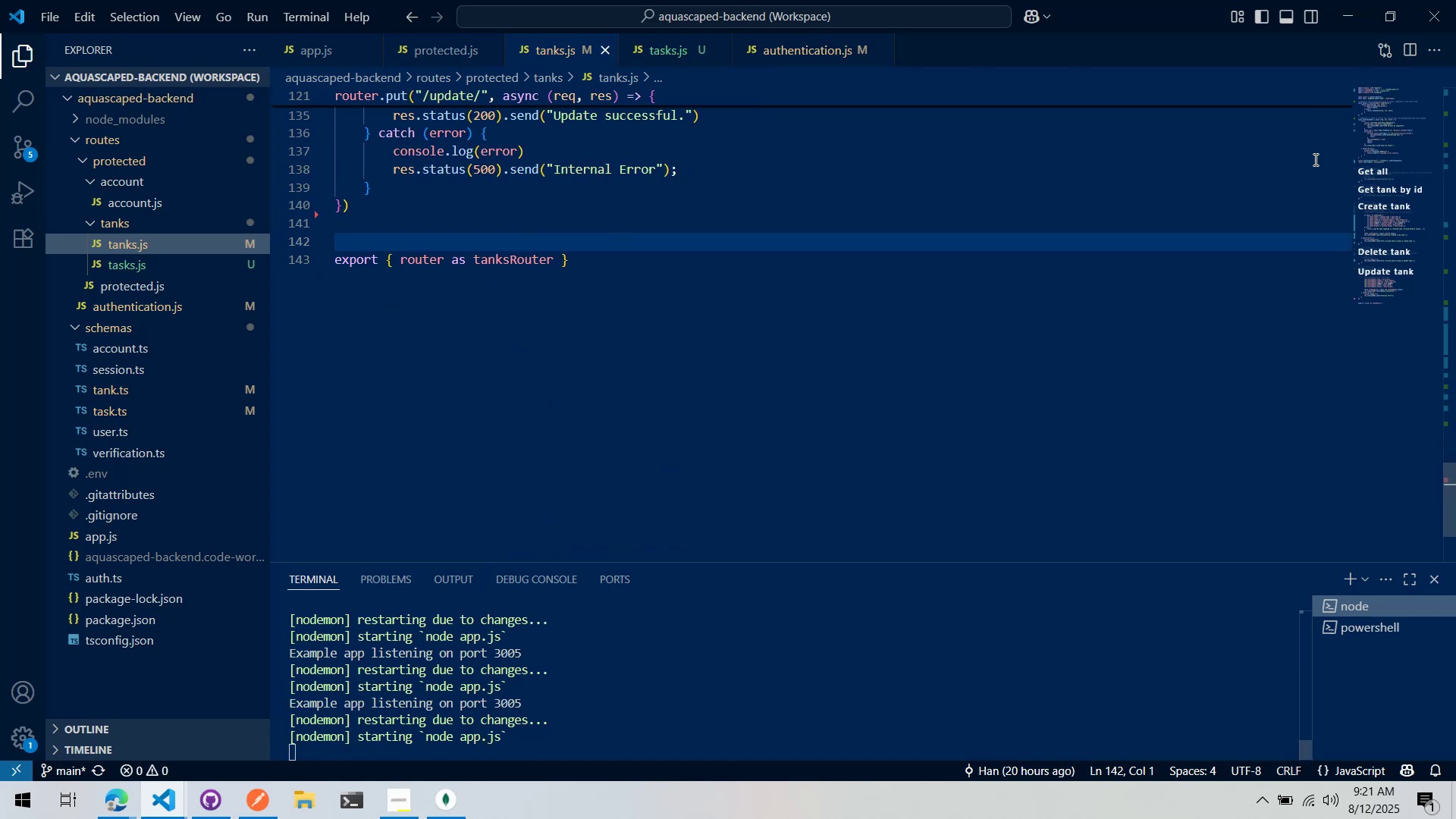 
left_click([1372, 122])
 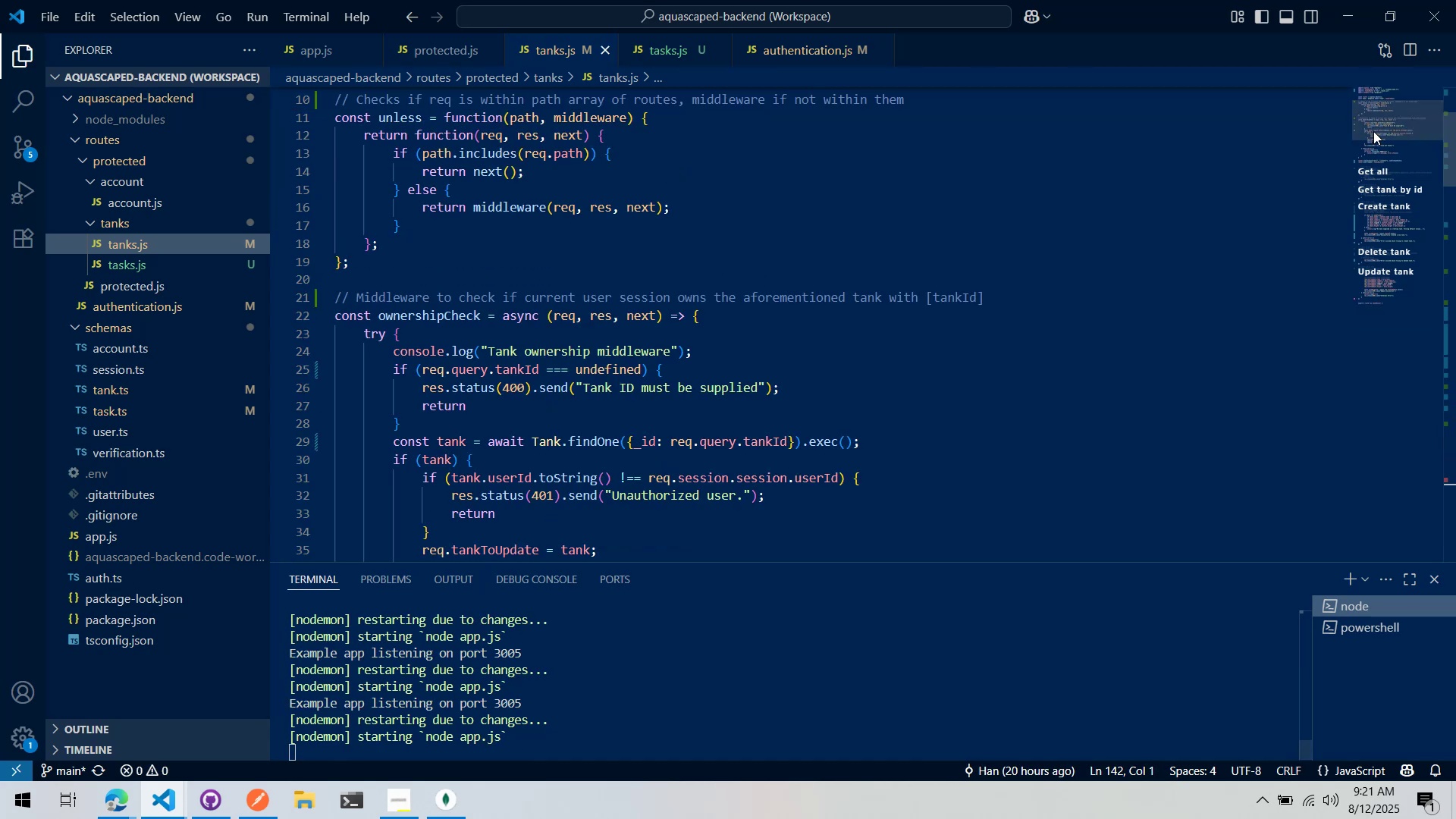 
left_click_drag(start_coordinate=[1377, 127], to_coordinate=[1373, 130])
 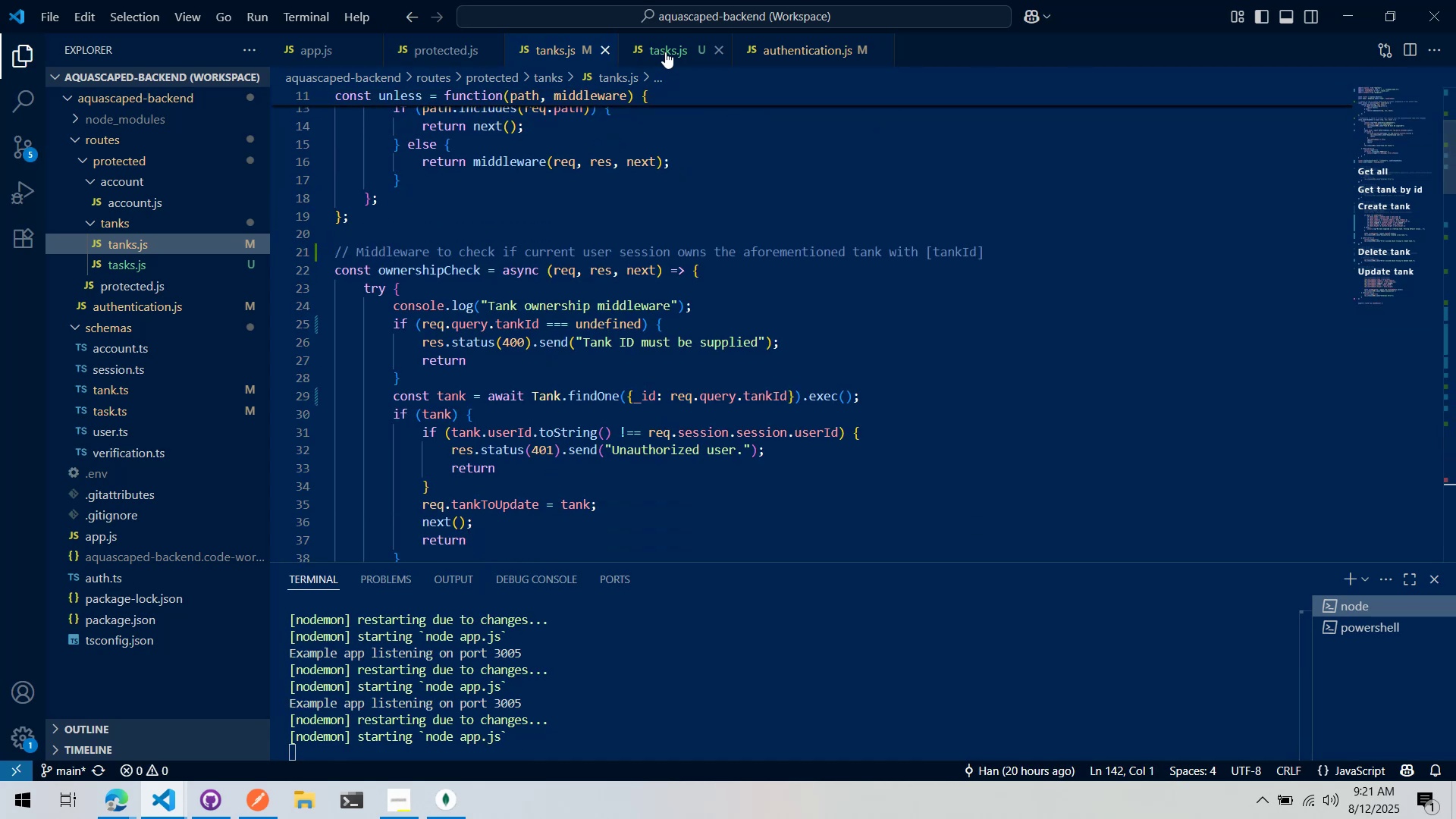 
left_click([685, 52])
 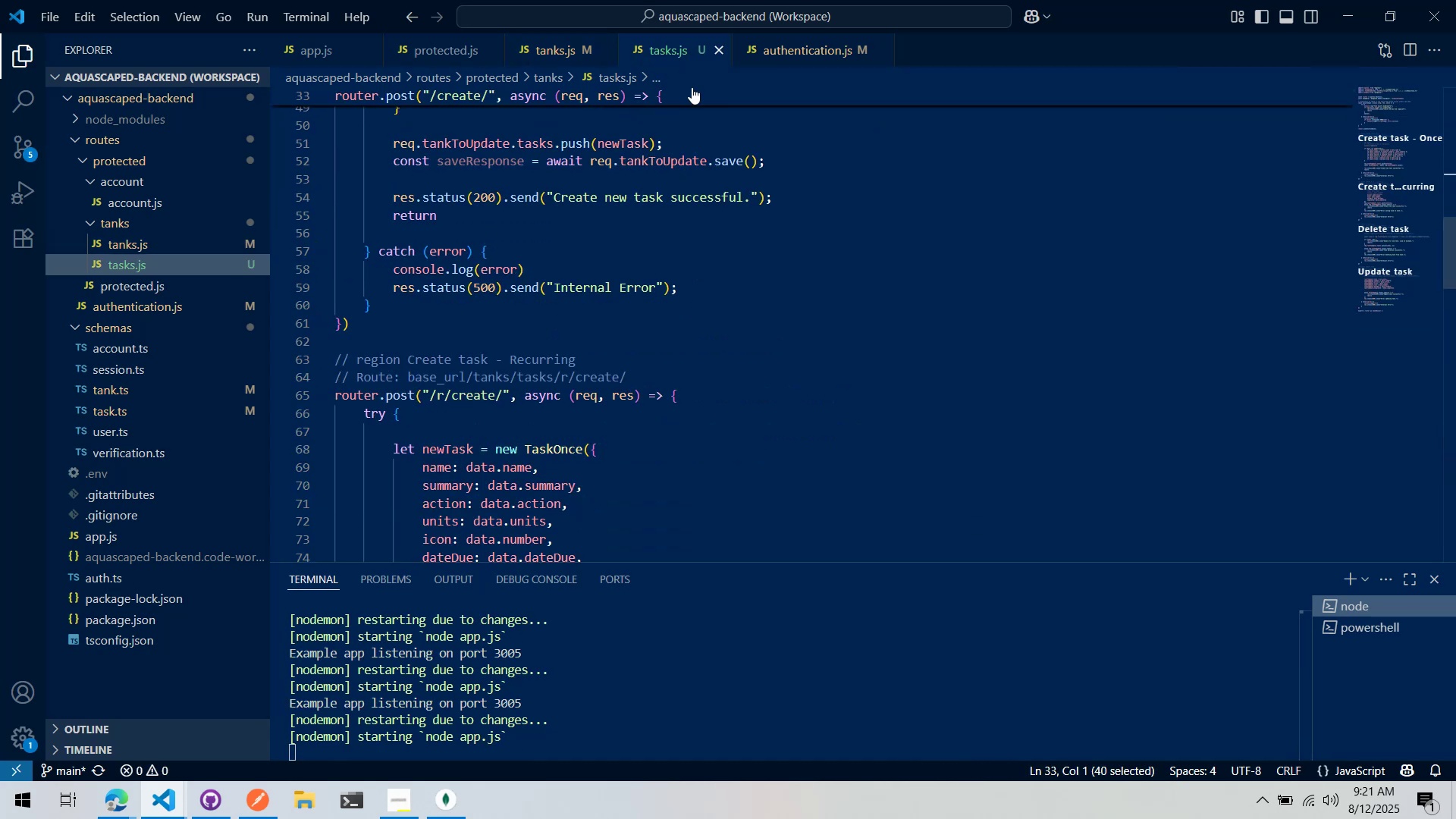 
scroll: coordinate [758, 293], scroll_direction: up, amount: 20.0
 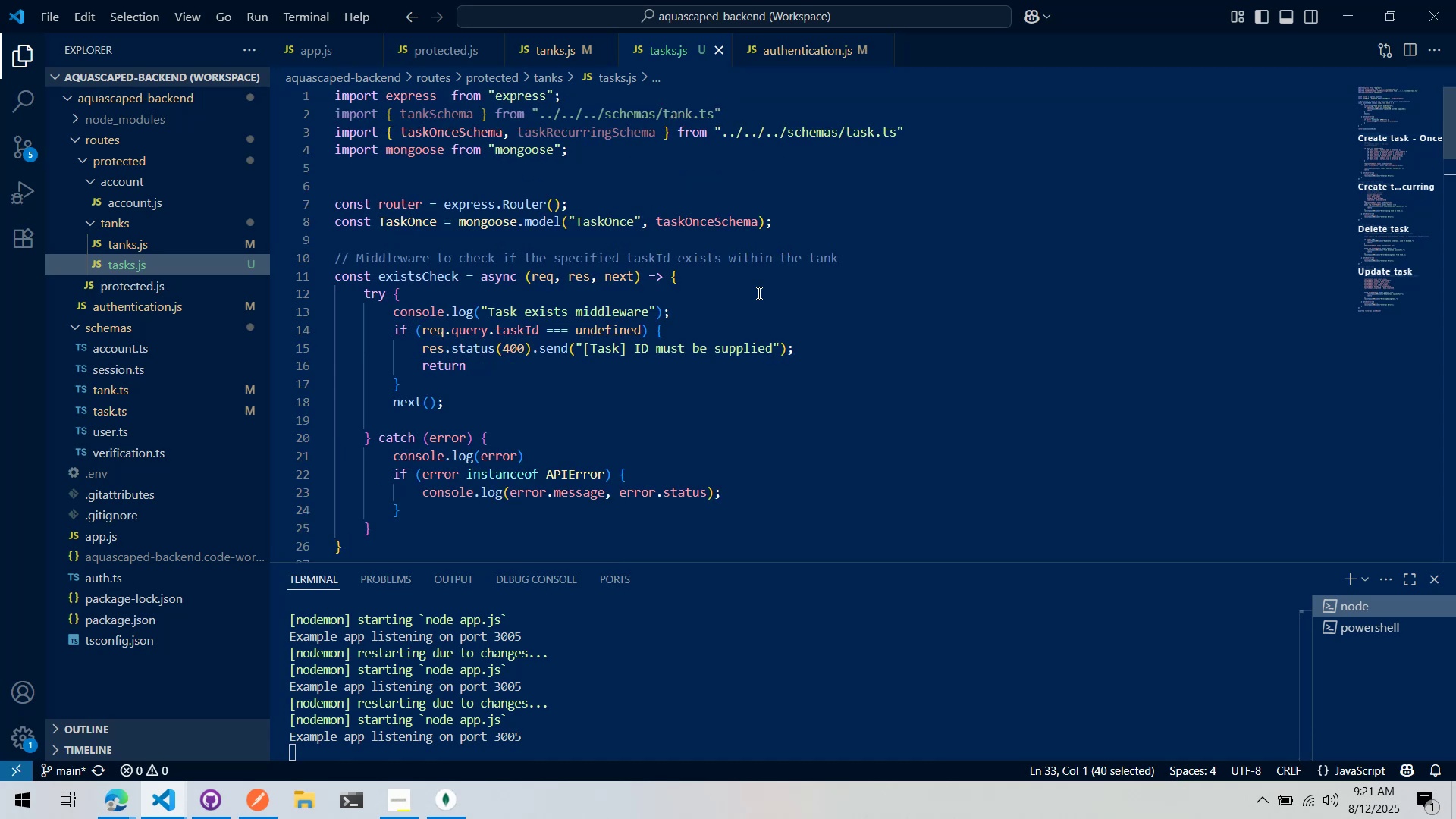 
scroll: coordinate [754, 294], scroll_direction: down, amount: 15.0
 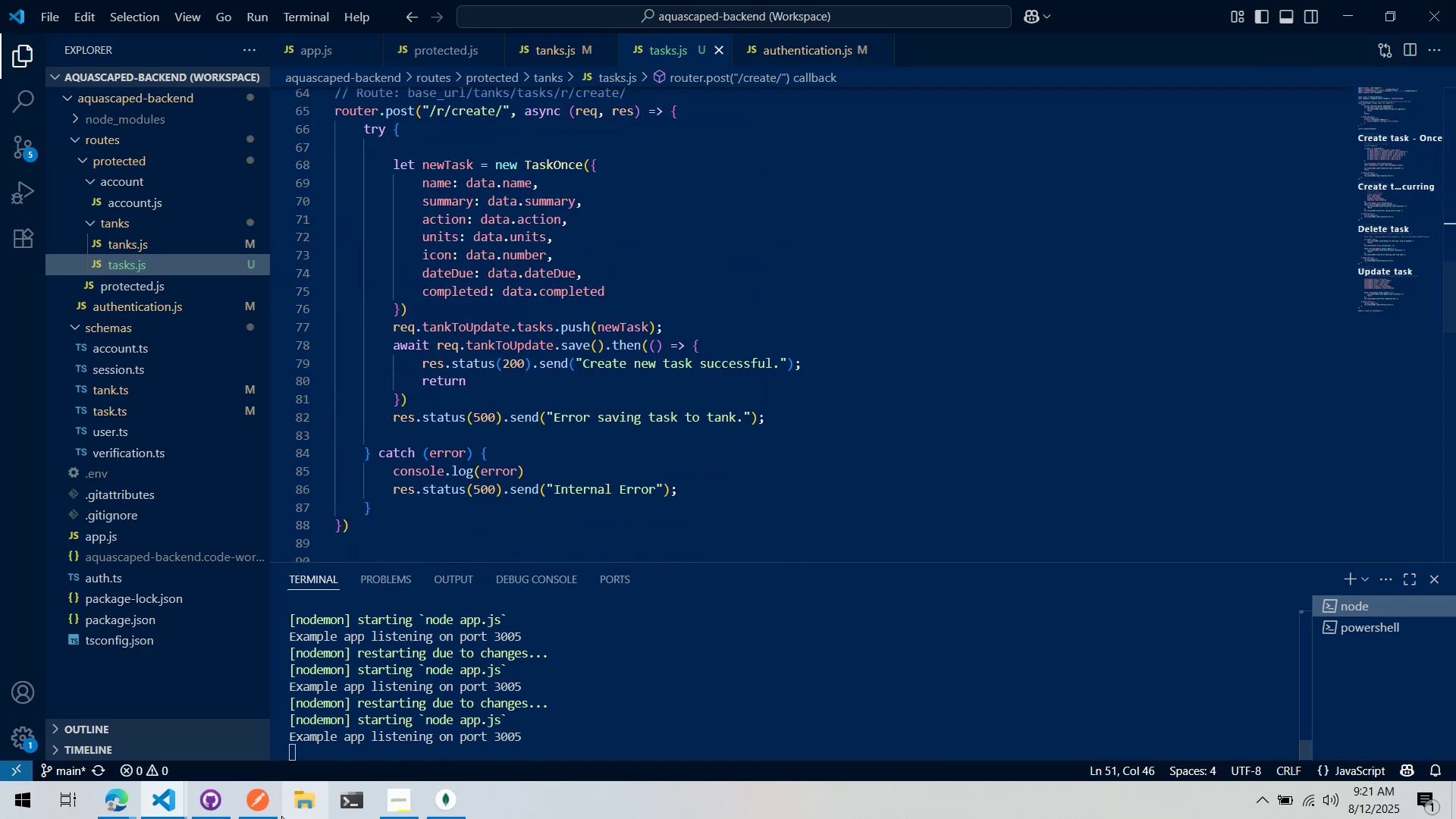 
left_click([264, 817])
 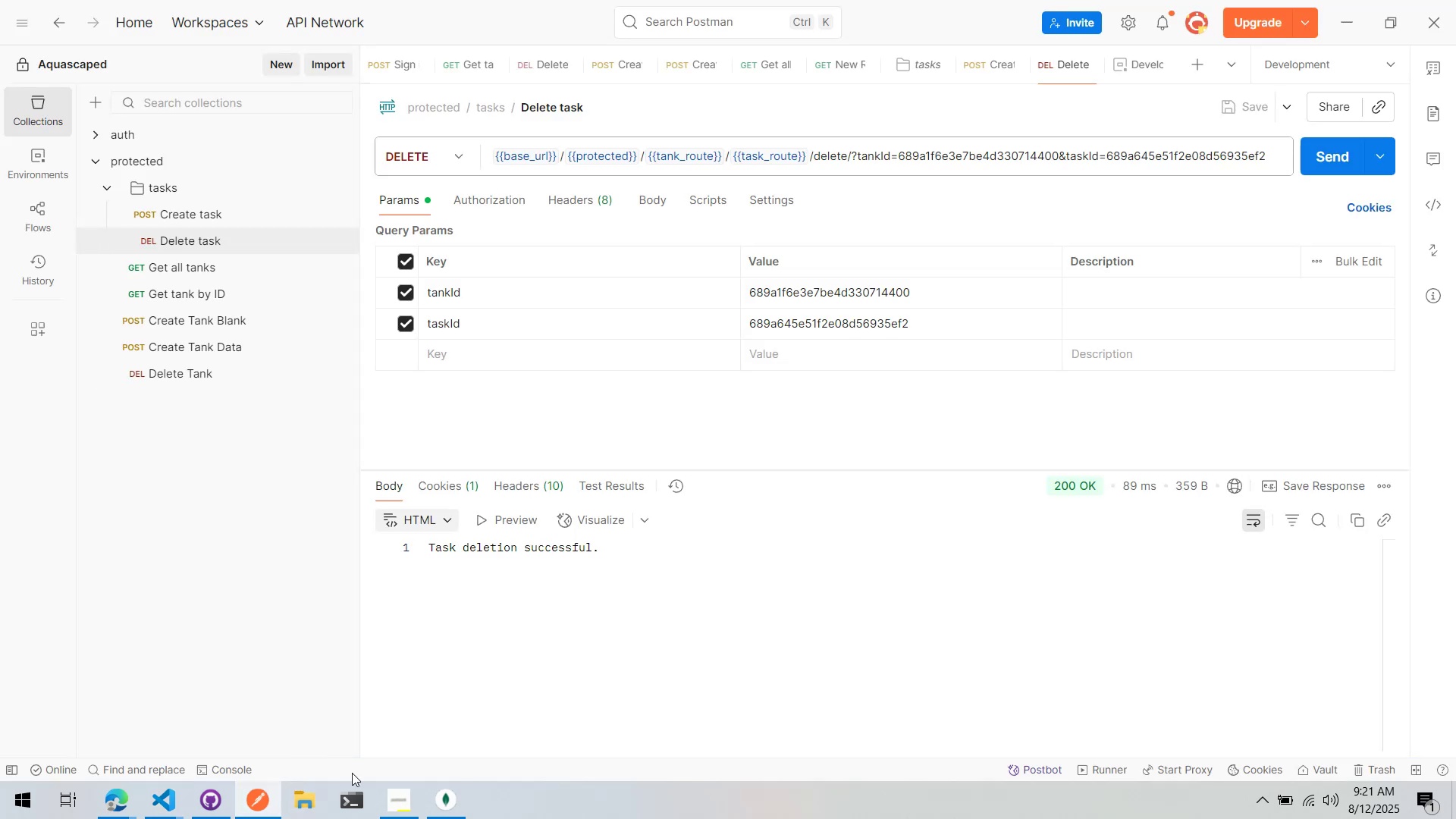 
left_click([447, 805])
 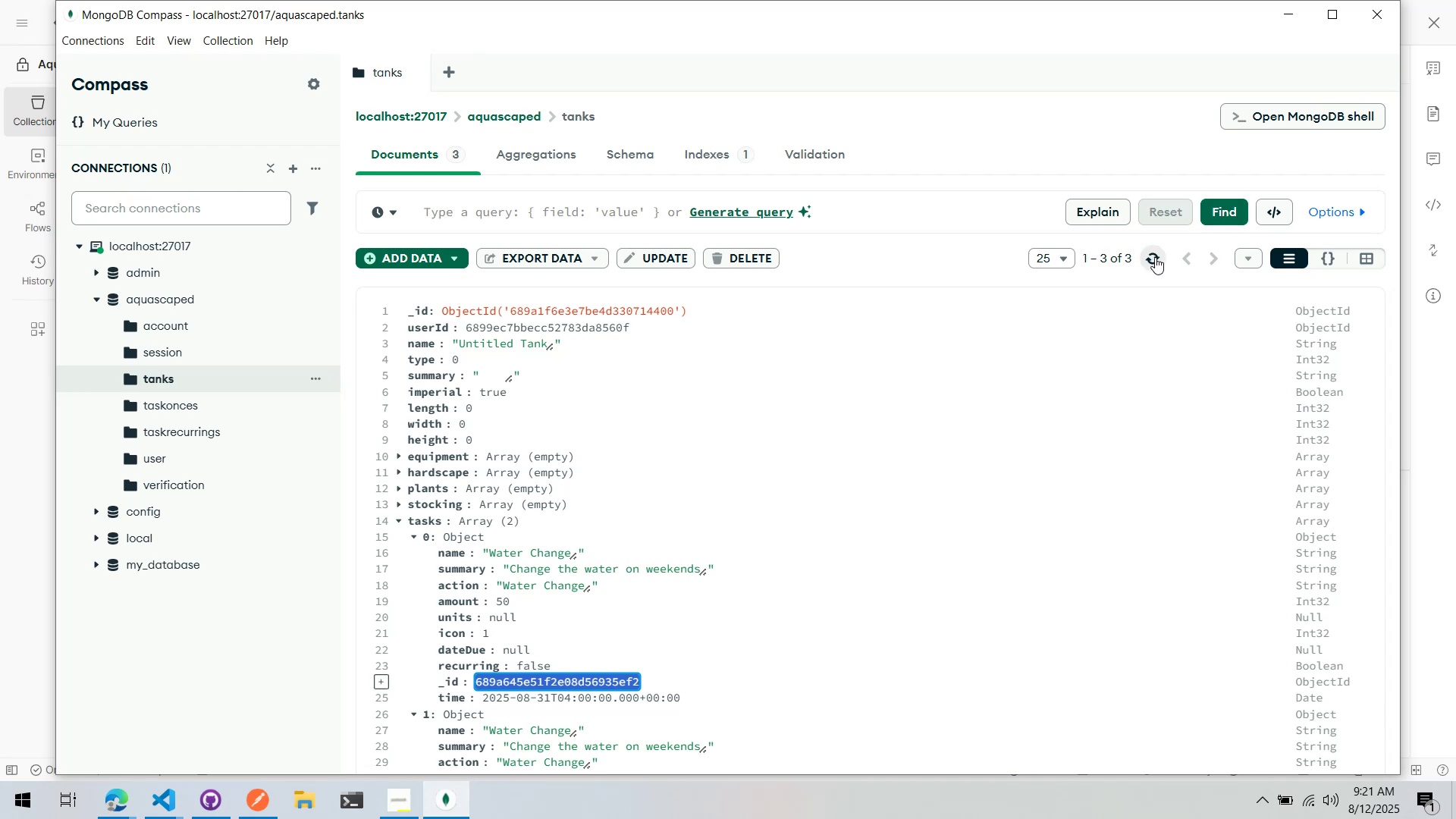 
left_click([1156, 256])
 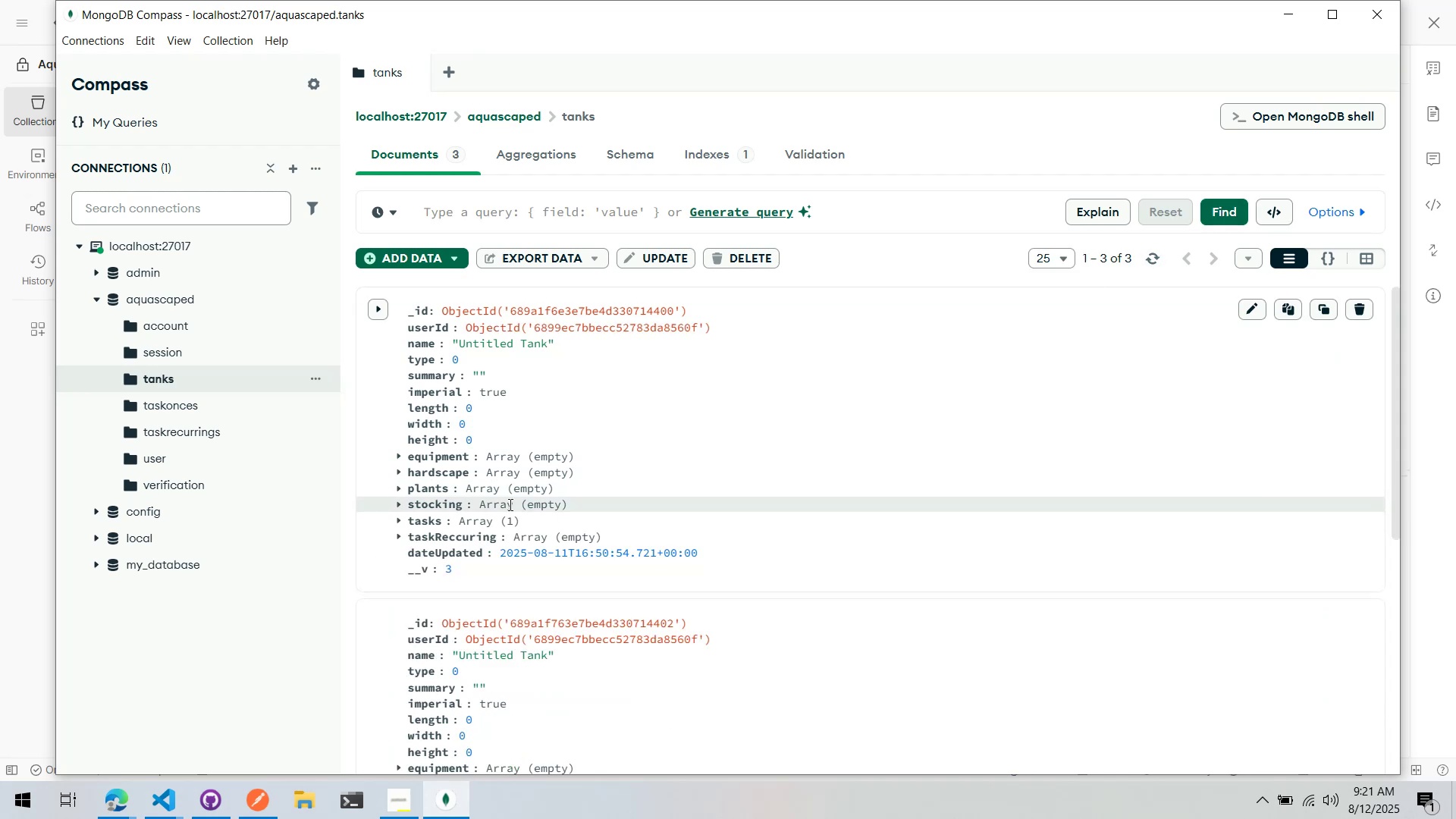 
key(Alt+AltLeft)
 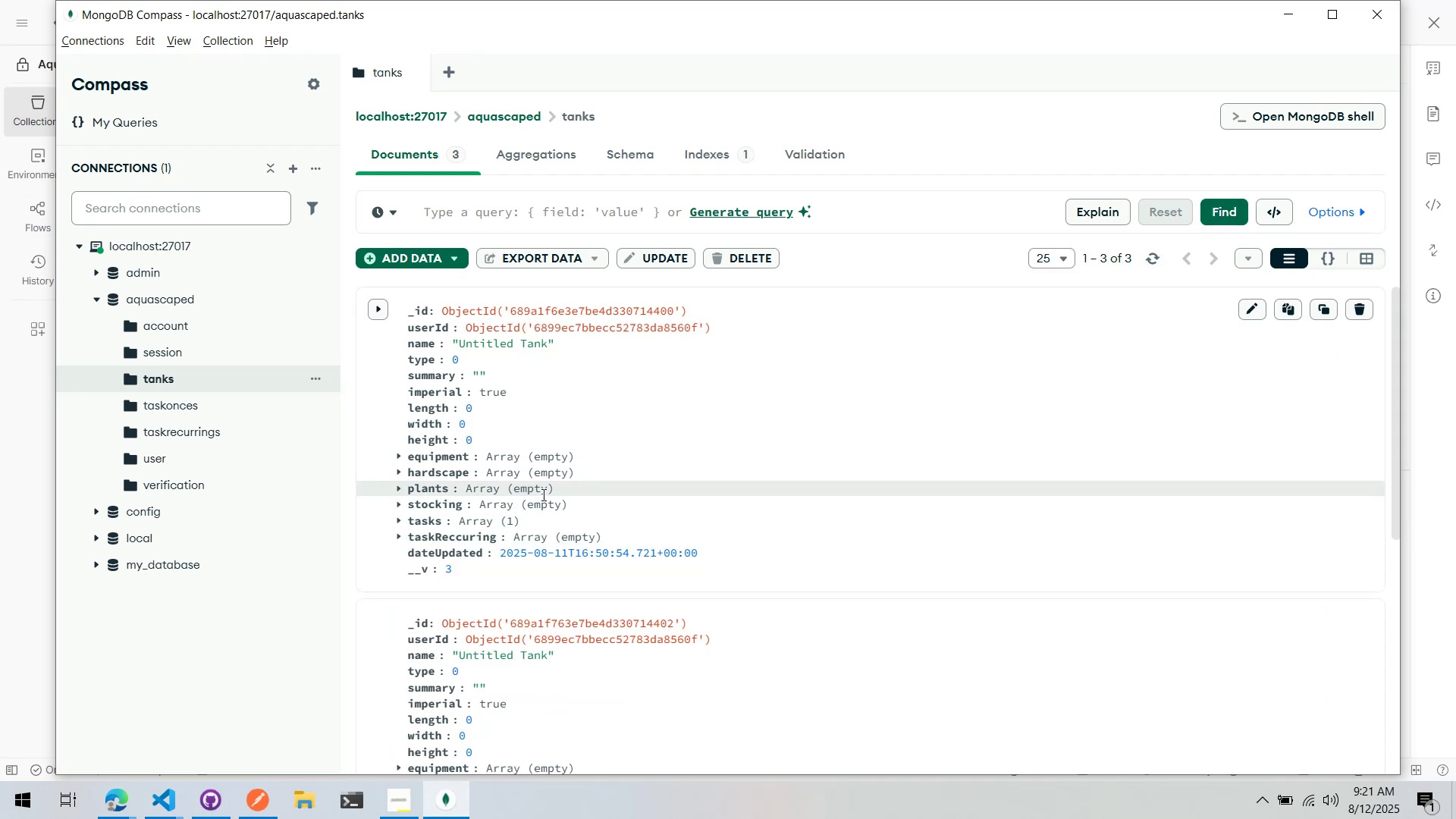 
key(Alt+Tab)
 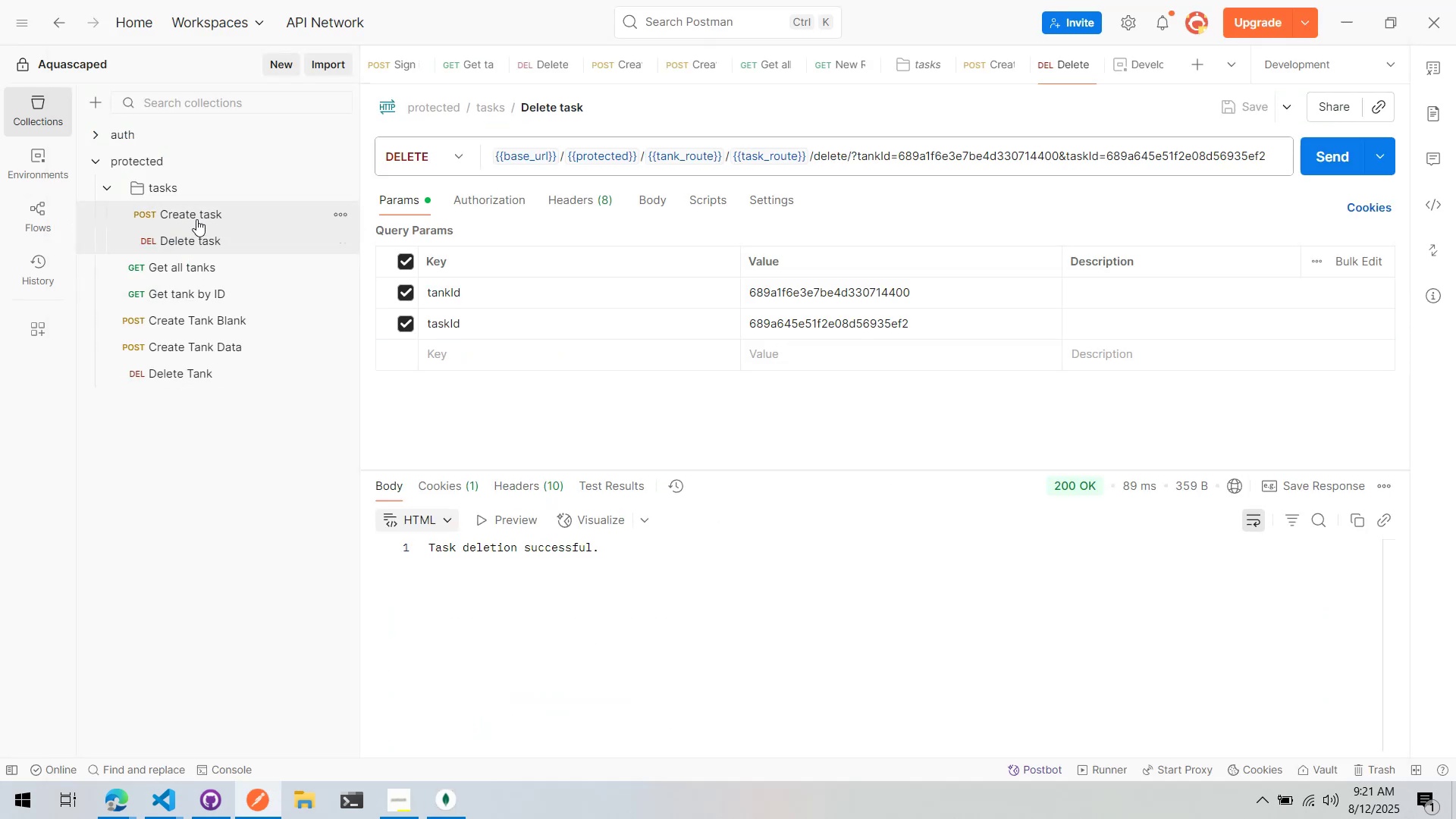 
left_click([196, 218])
 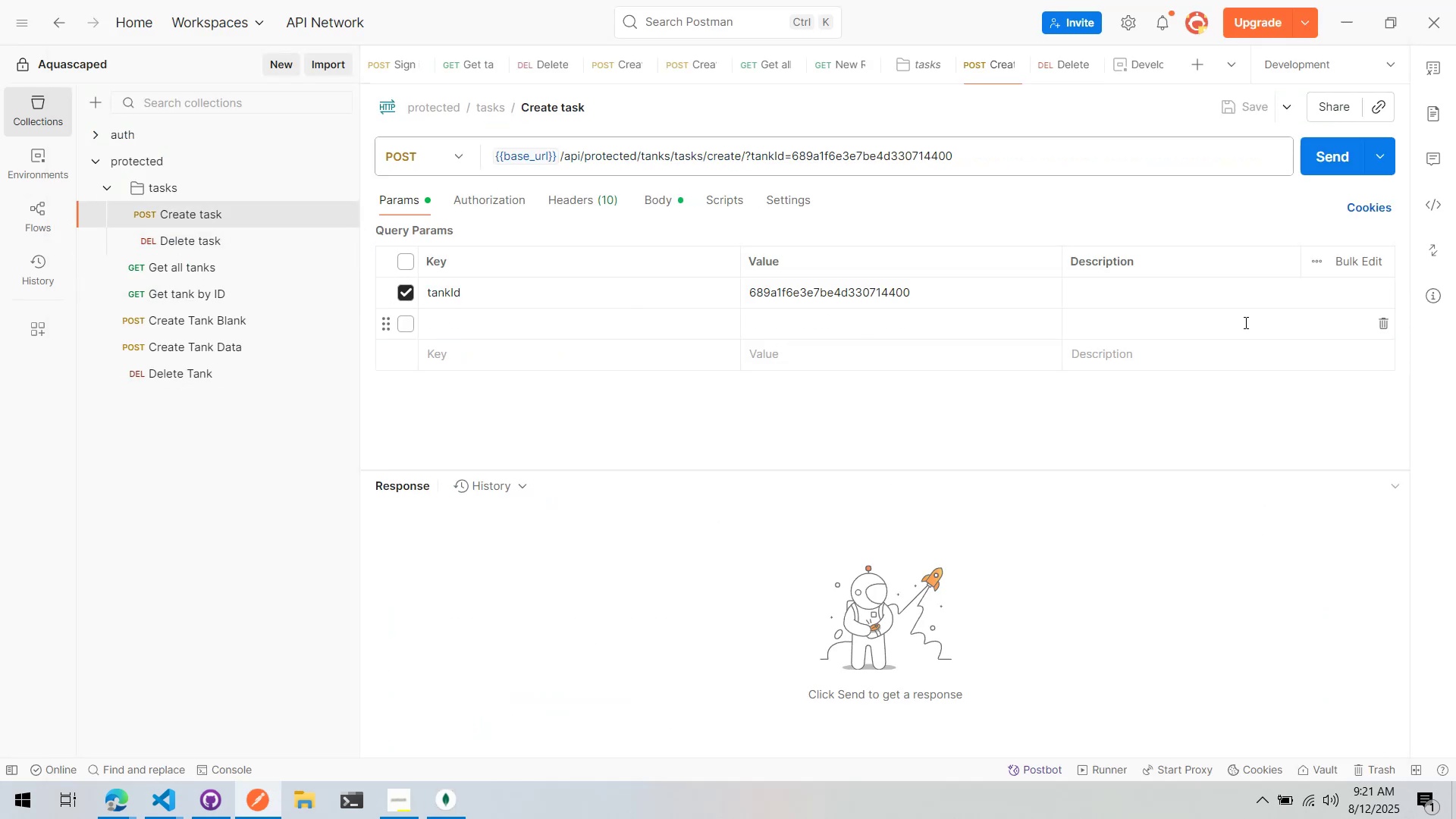 
left_click([1392, 324])
 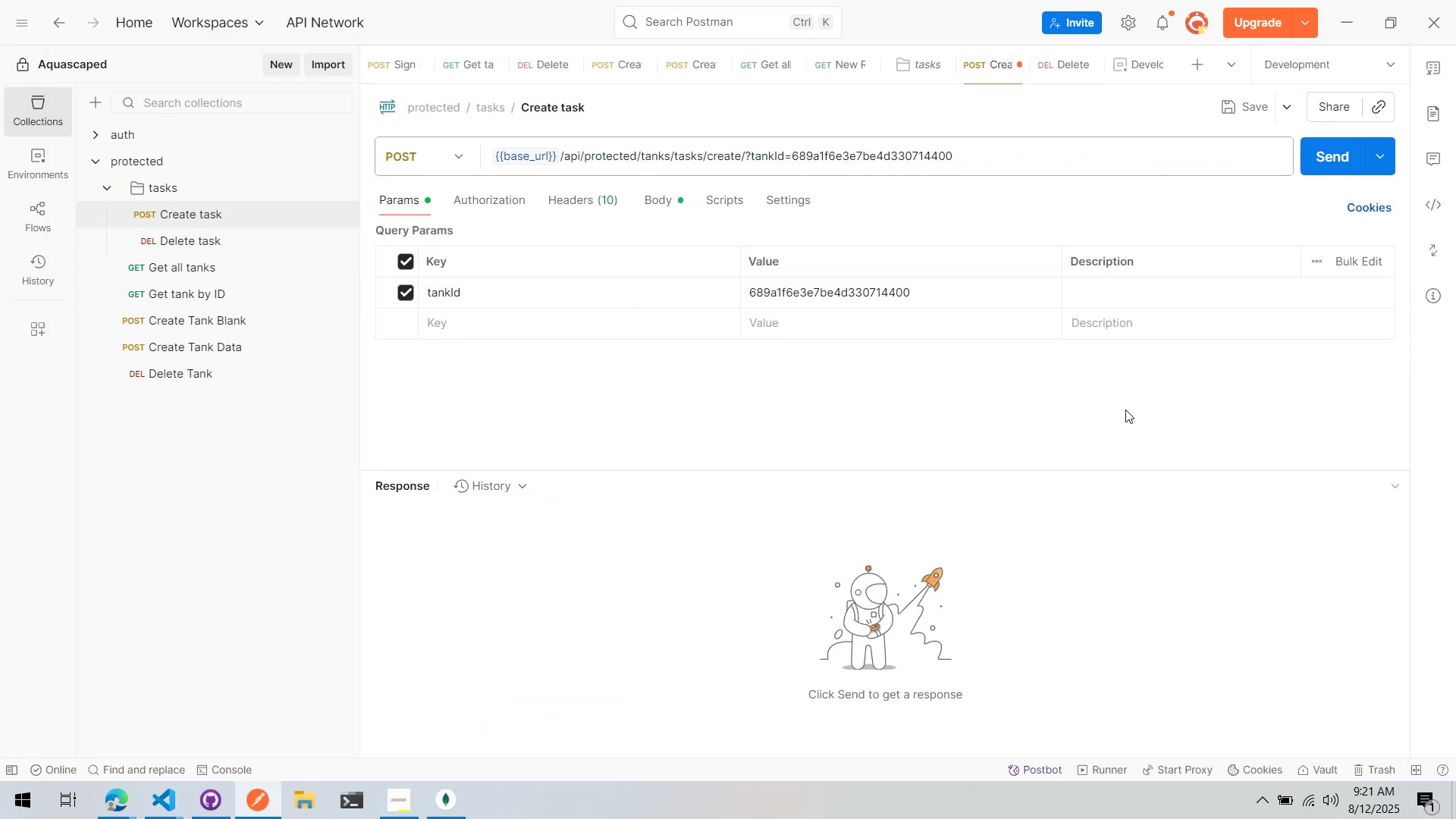 
key(Control+ControlLeft)
 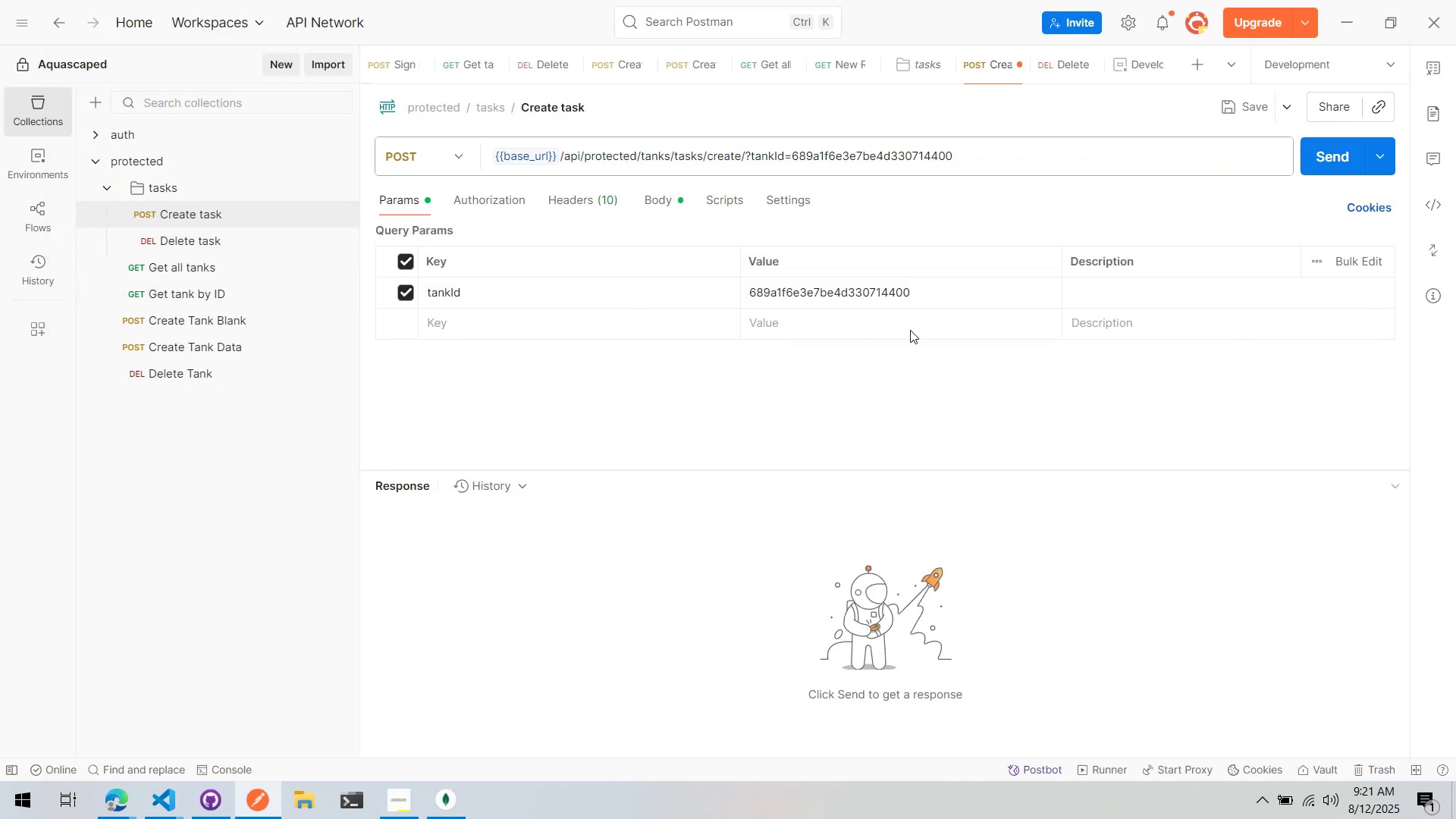 
key(Control+S)
 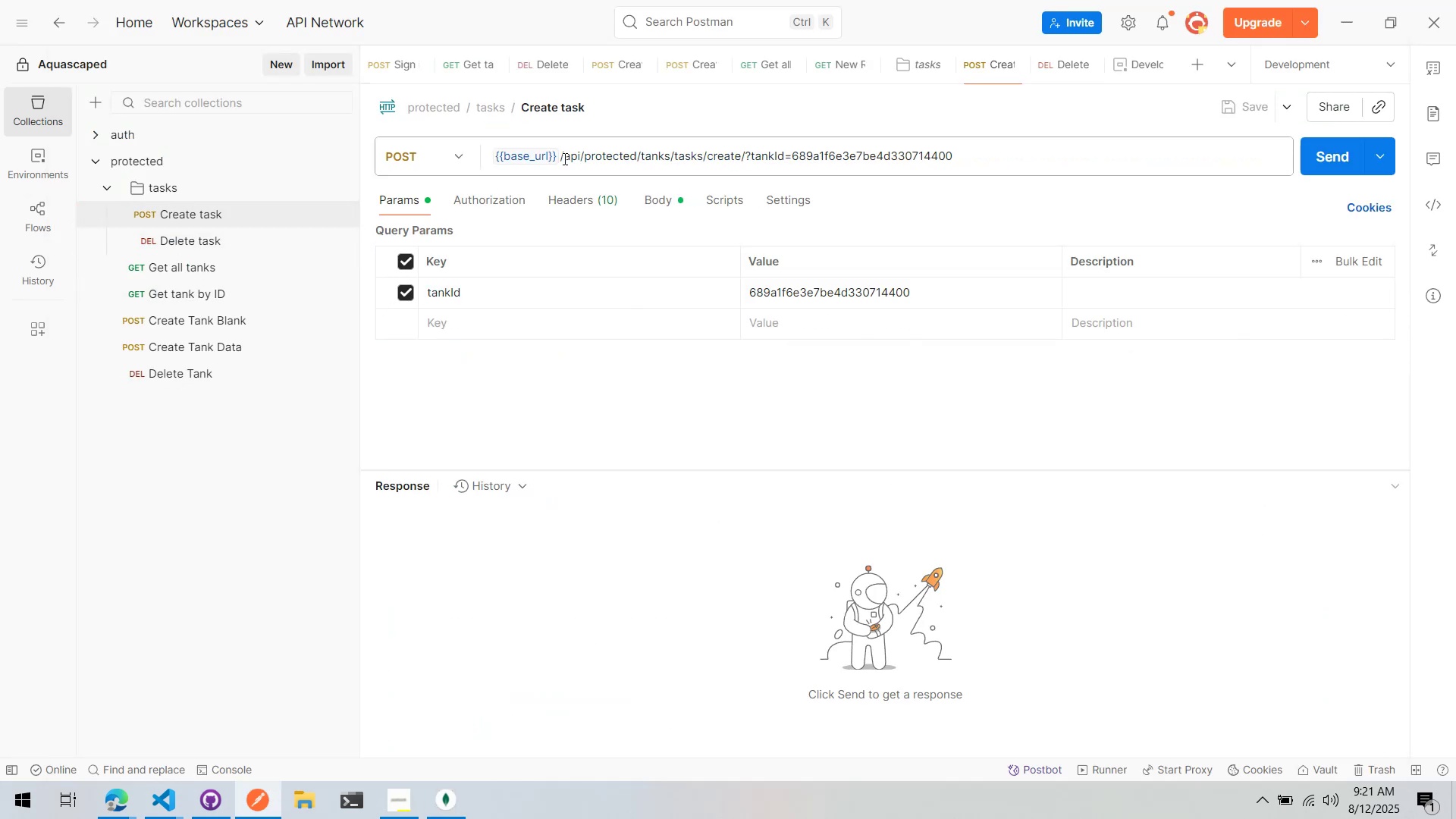 
left_click_drag(start_coordinate=[563, 158], to_coordinate=[639, 162])
 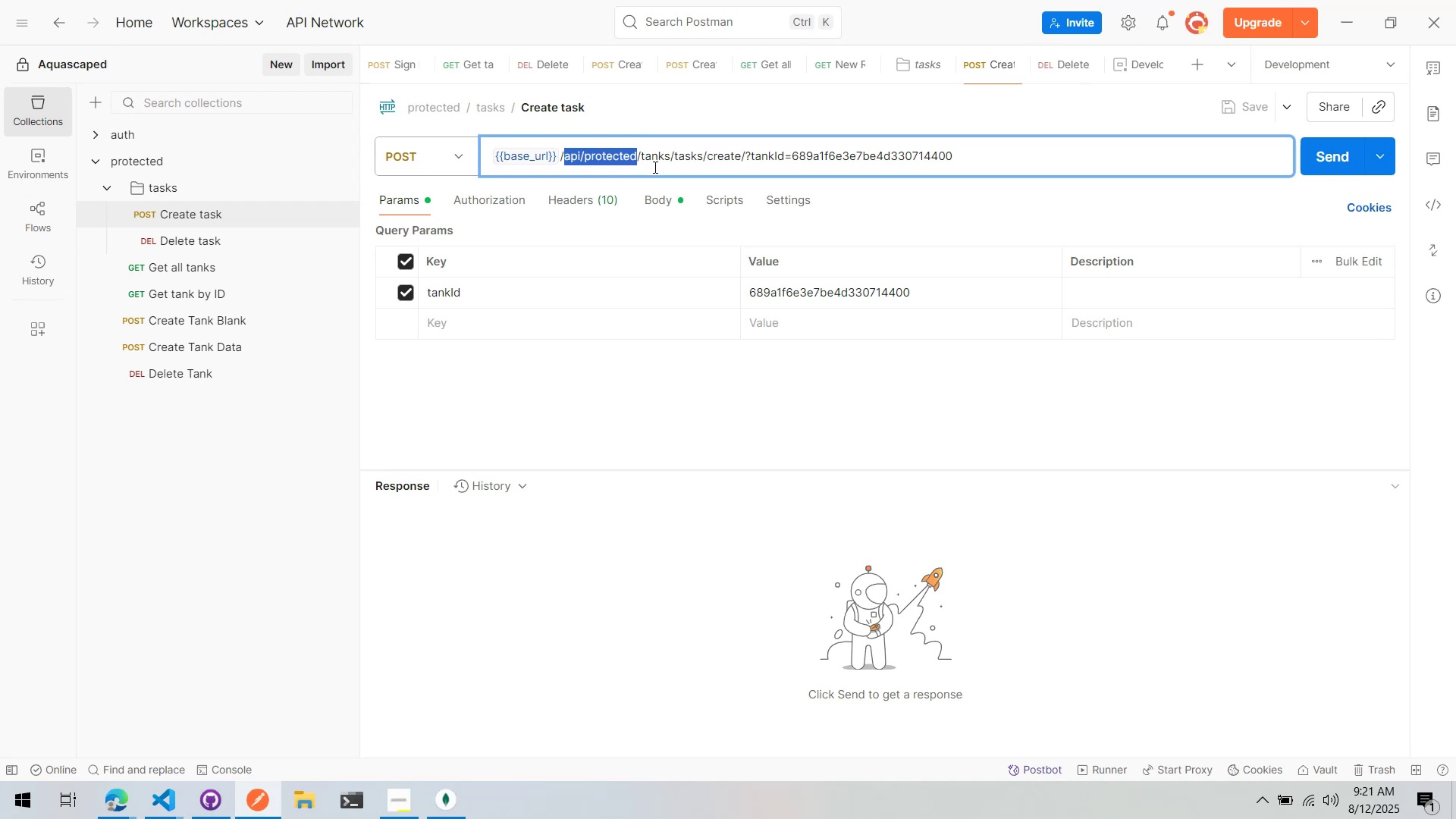 
key(Shift+BracketLeft)
 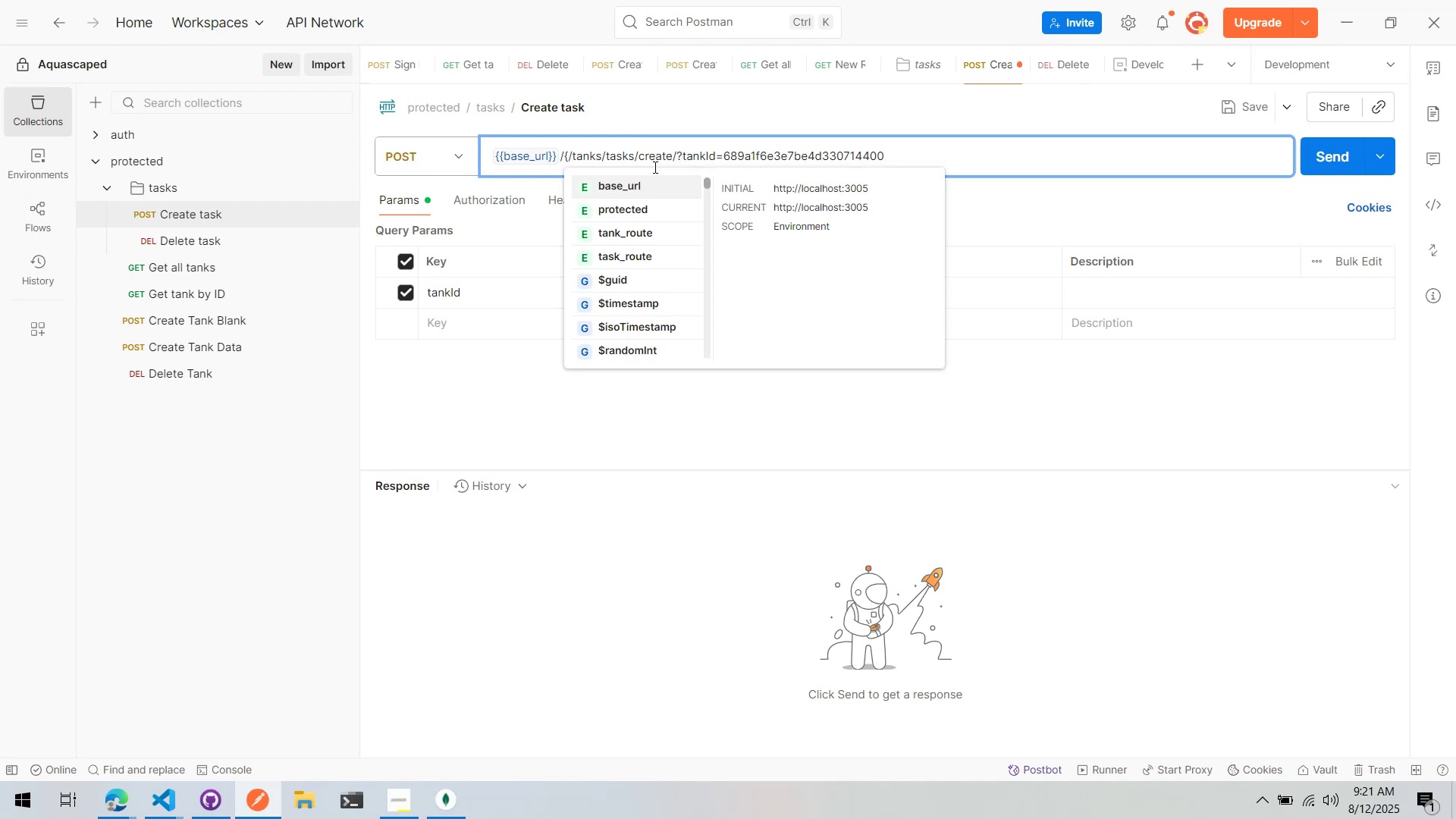 
key(ArrowDown)
 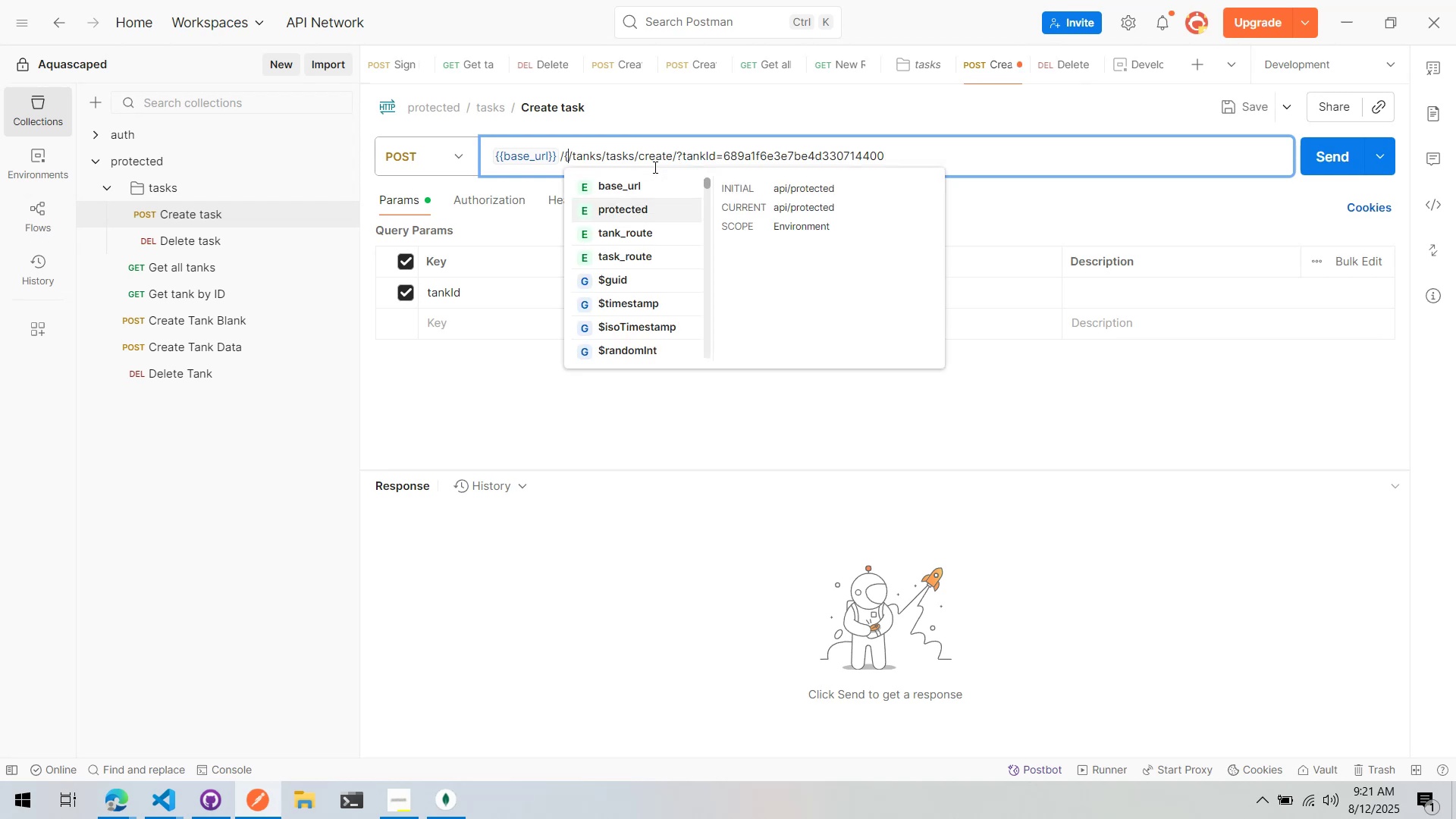 
key(ArrowDown)
 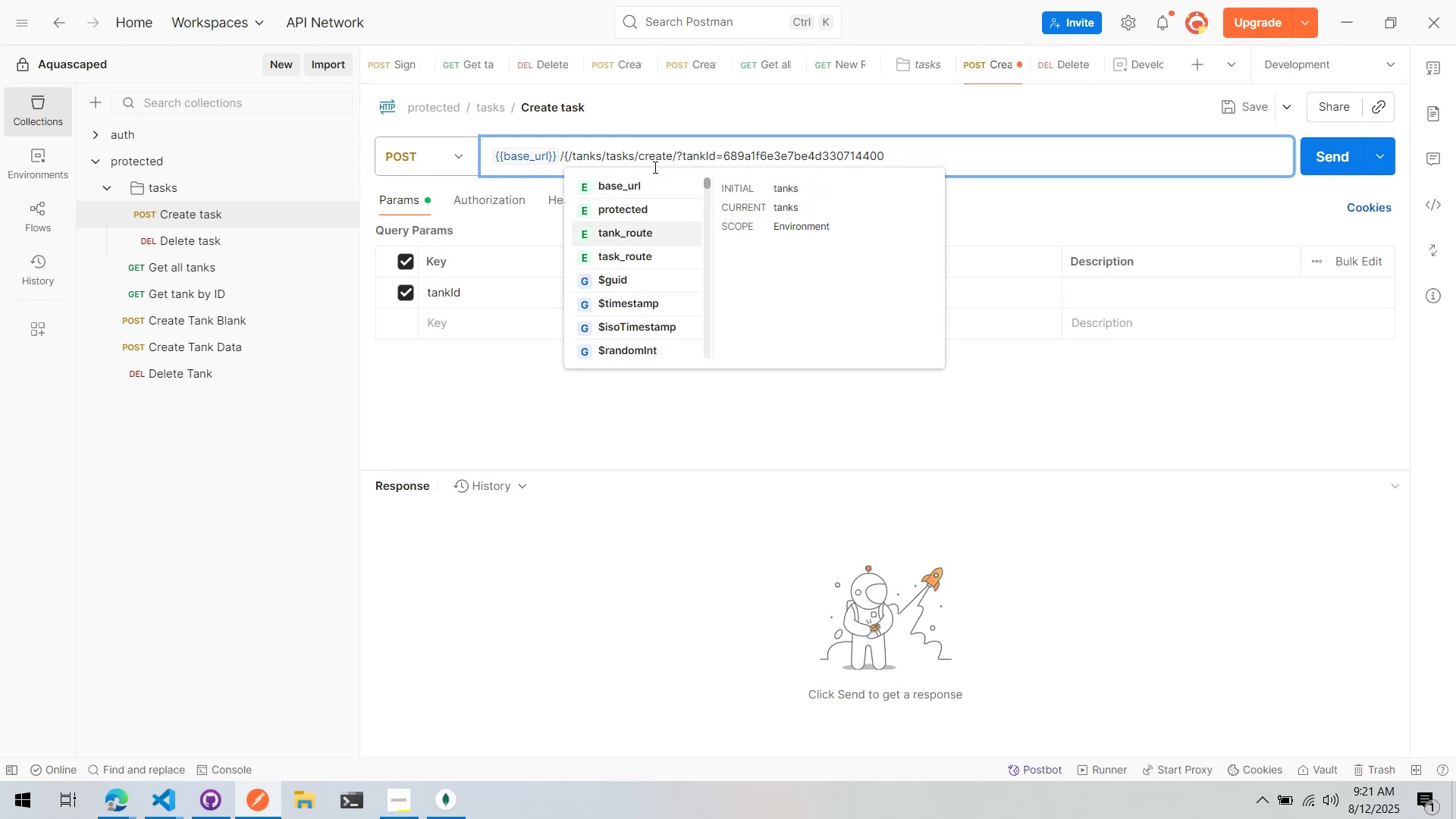 
key(ArrowUp)
 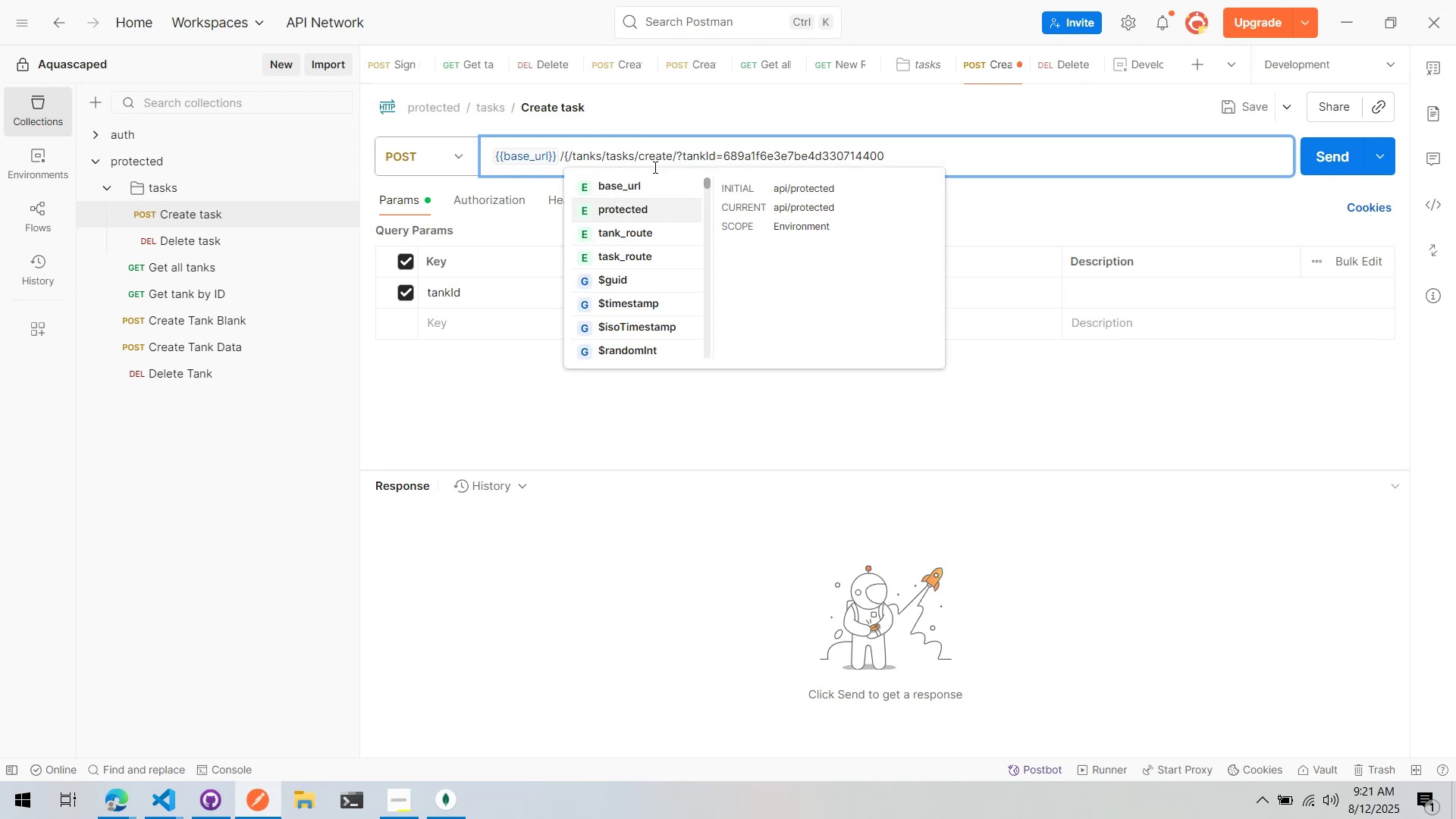 
key(Enter)
 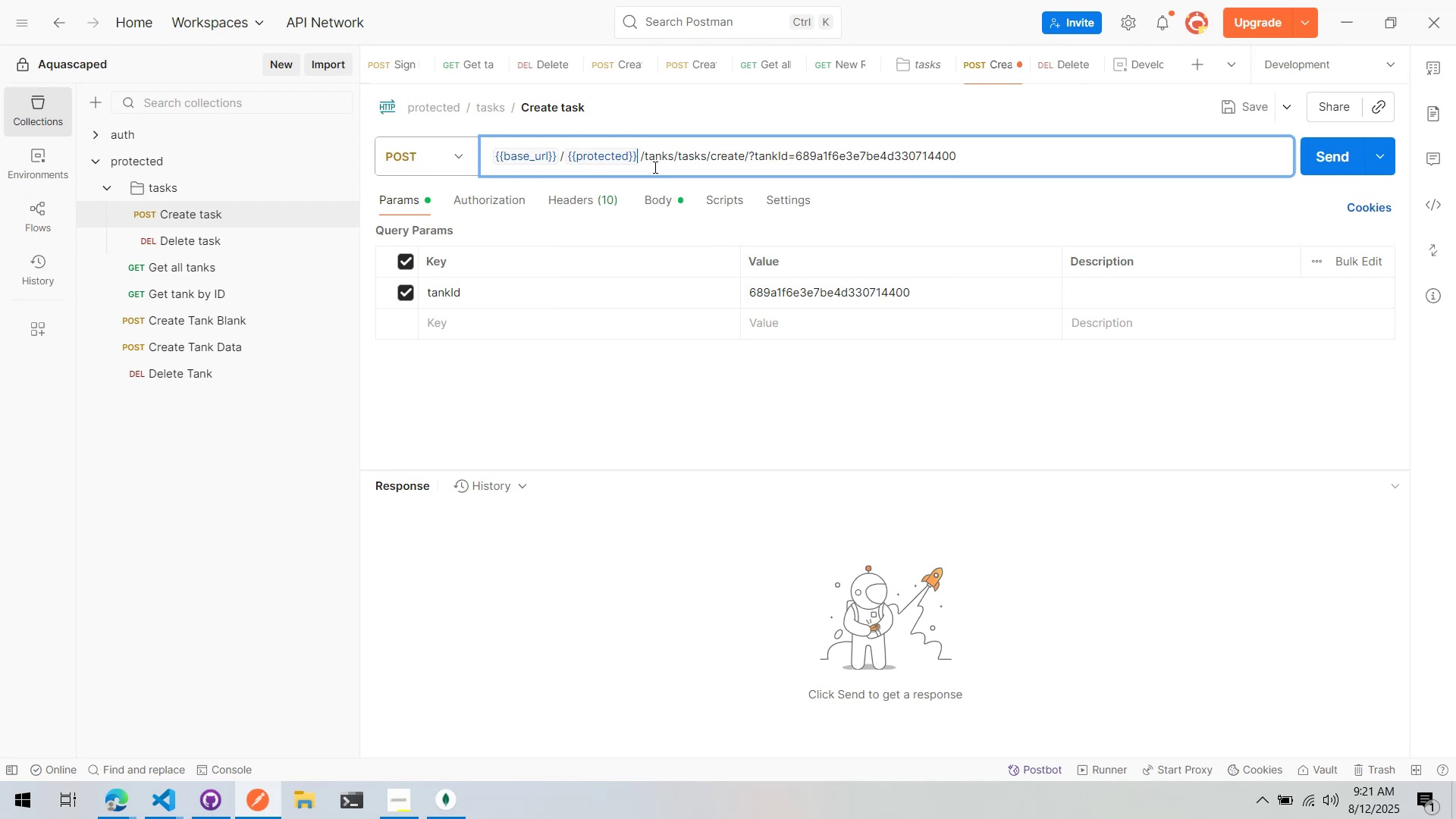 
key(Control+ArrowRight)
 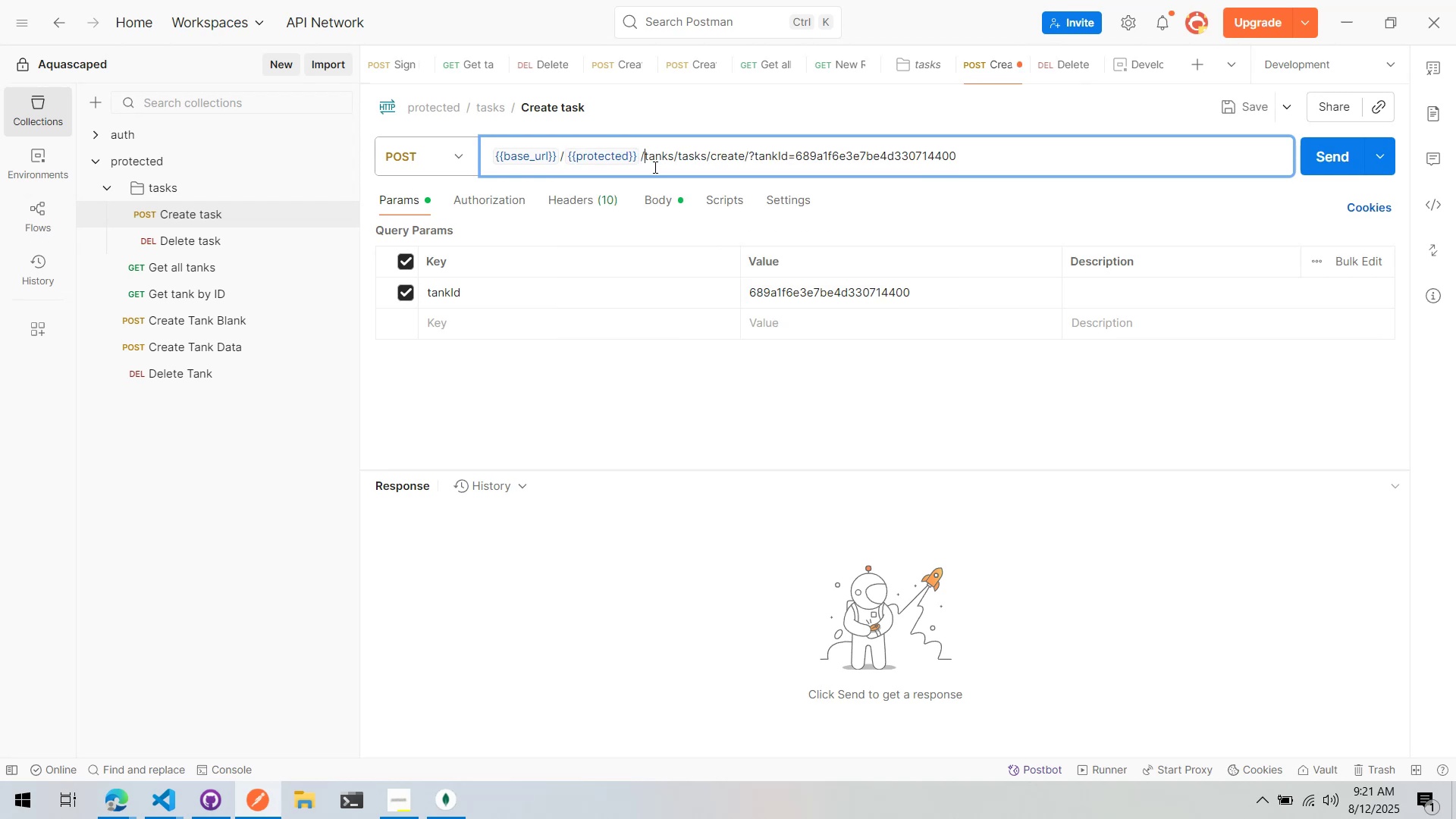 
key(Control+ArrowRight)
 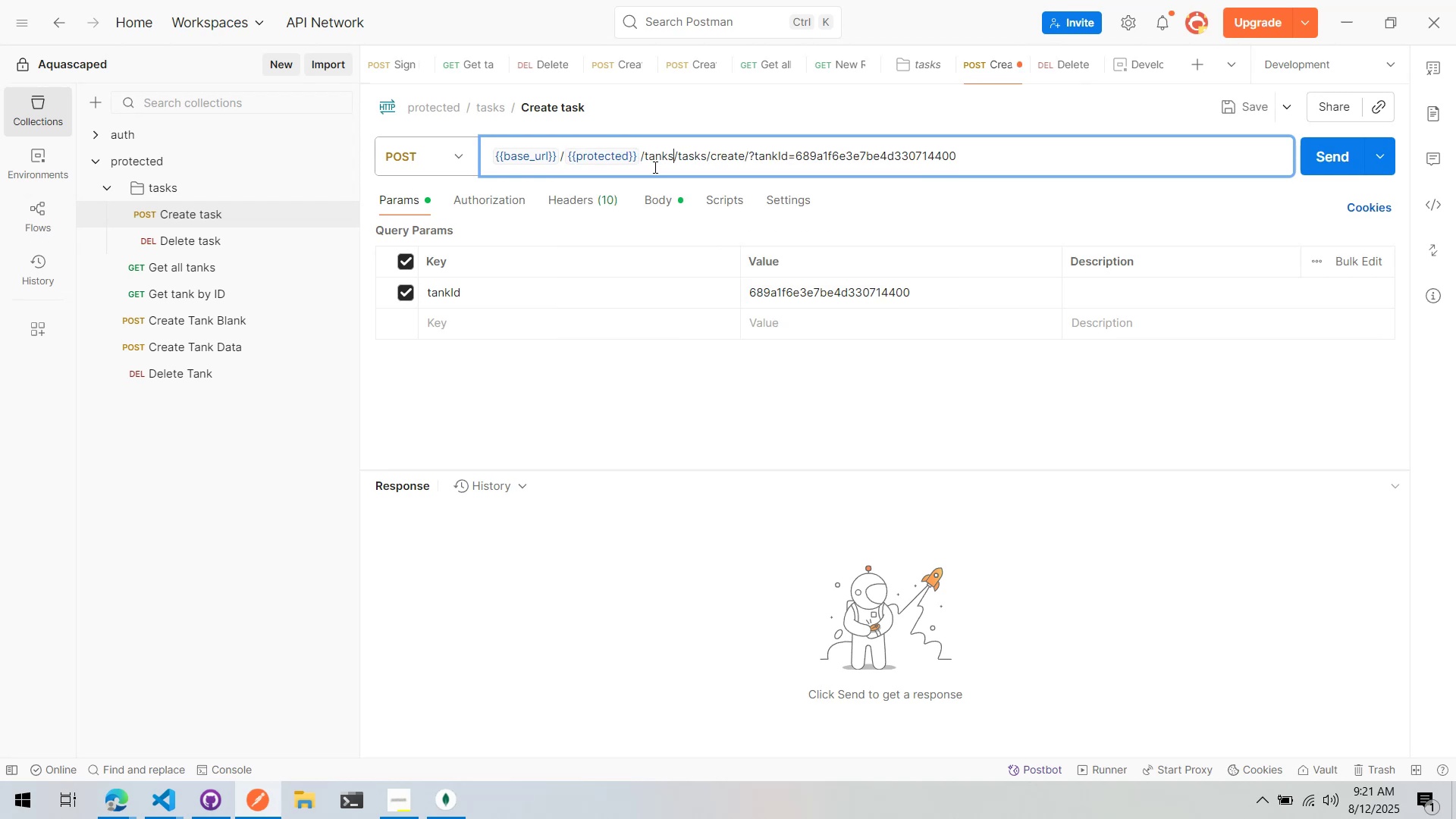 
key(Control+Backspace)
 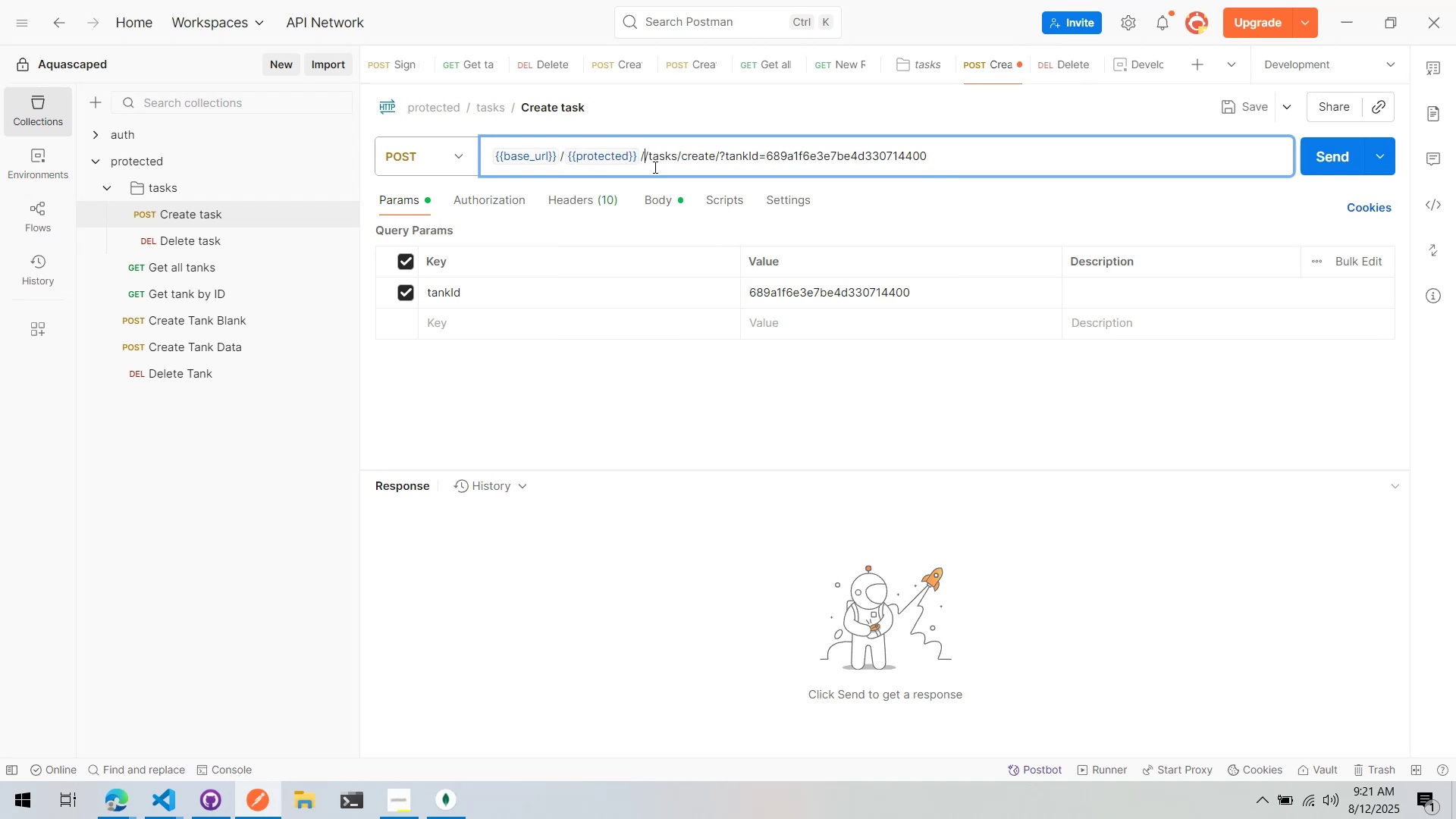 
key(Shift+BracketLeft)
 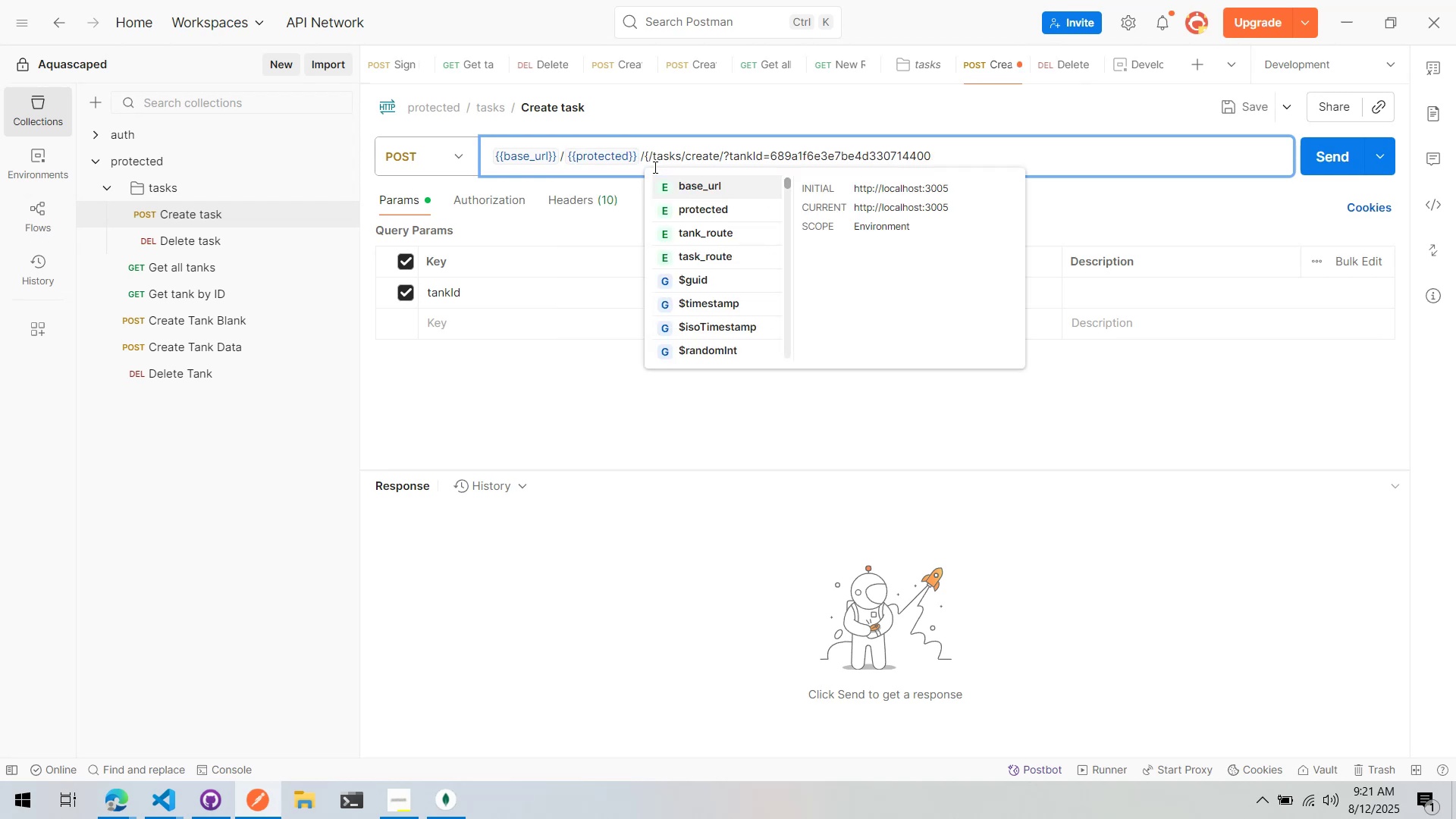 
key(ArrowDown)
 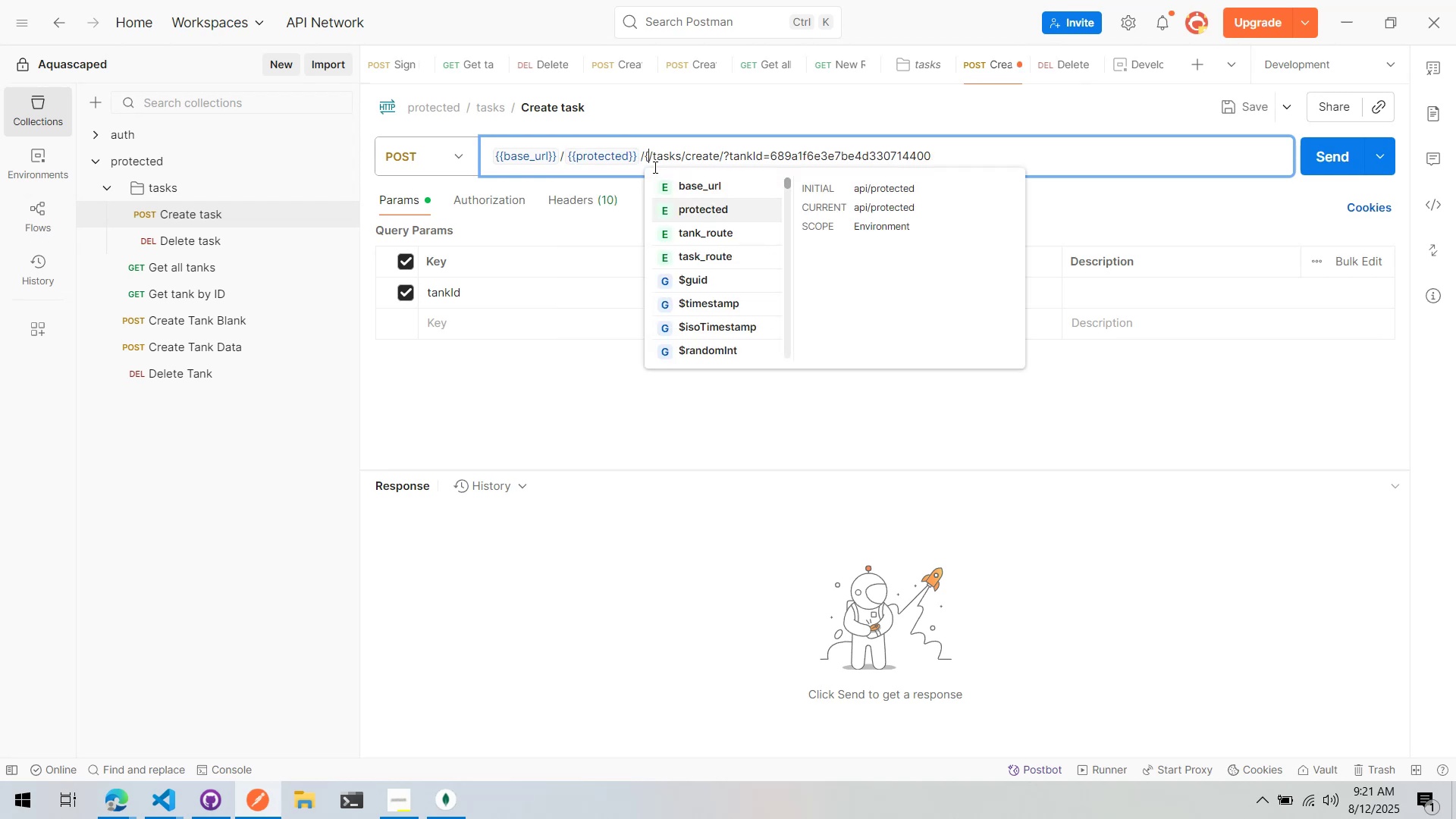 
key(ArrowDown)
 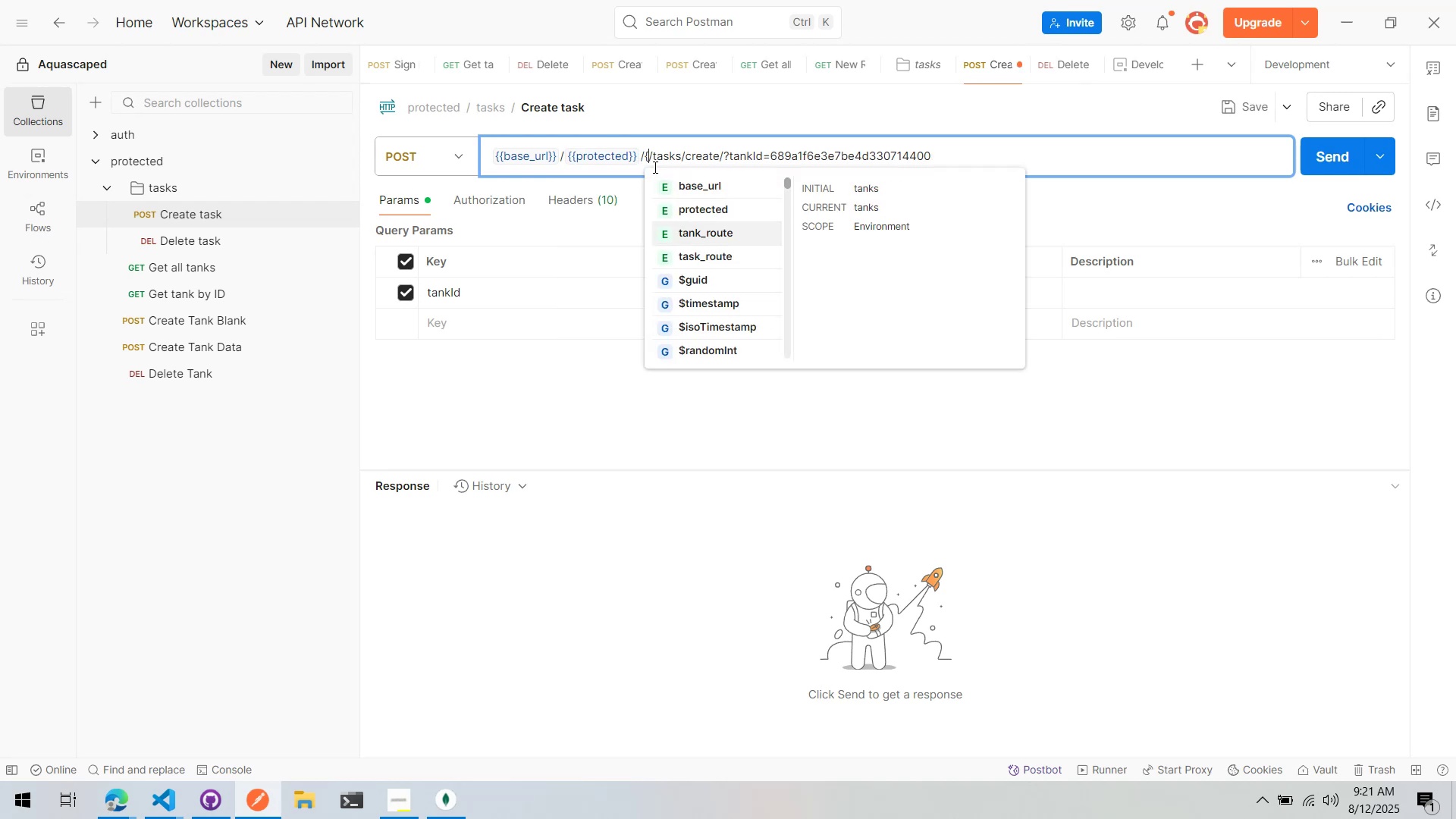 
key(Enter)
 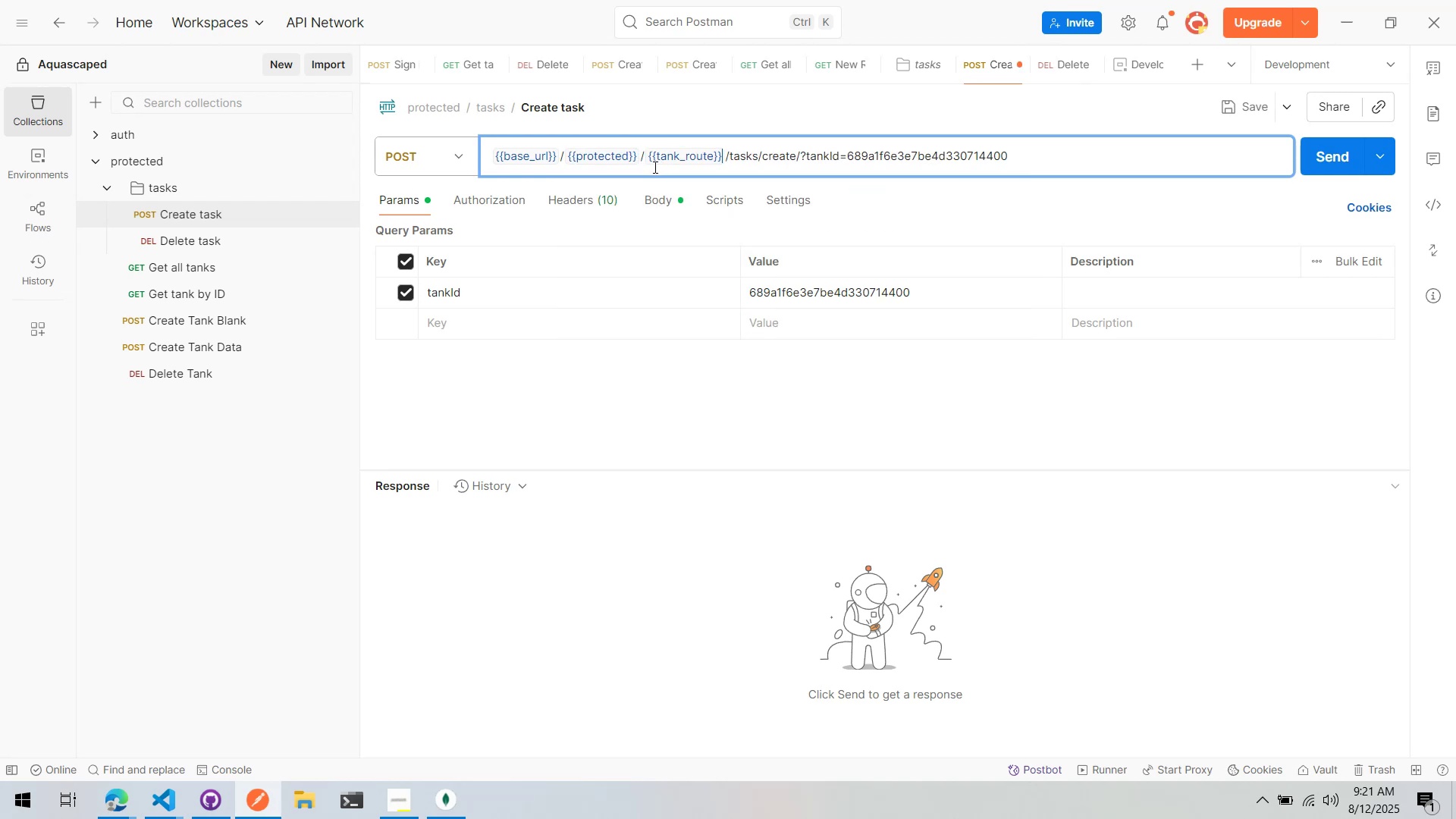 
key(Control+ArrowRight)
 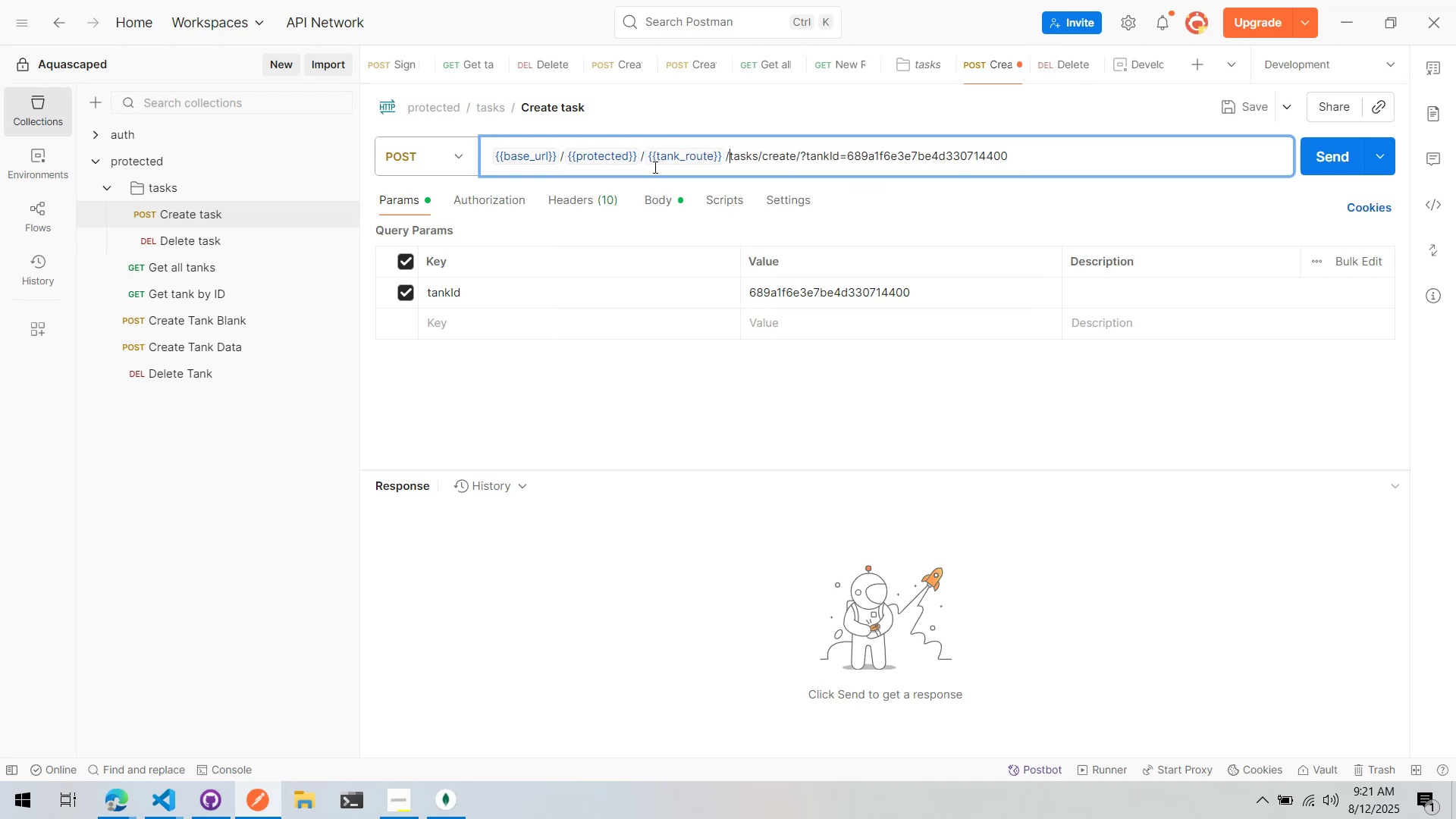 
key(Control+ArrowRight)
 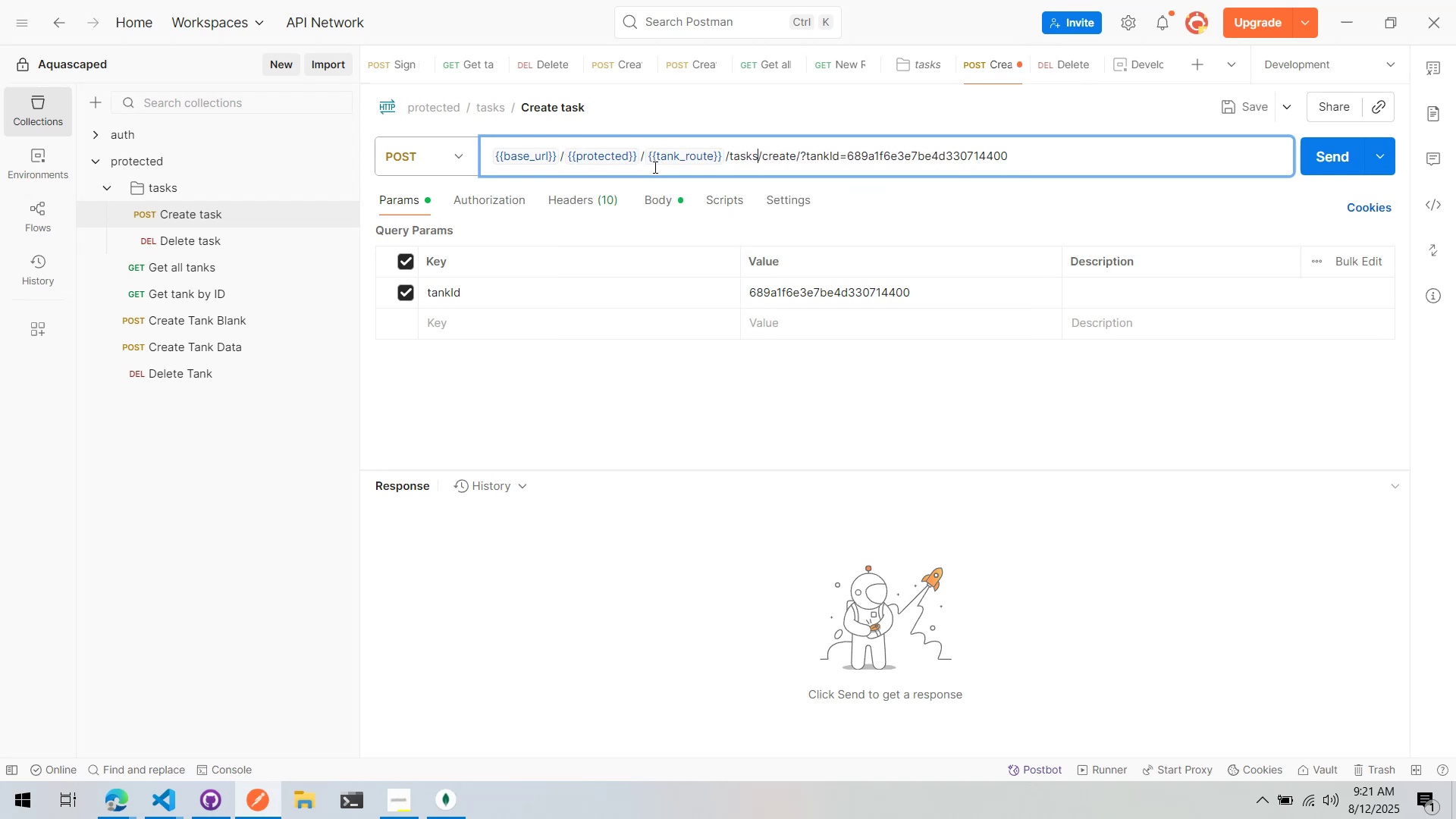 
key(Control+Backspace)
 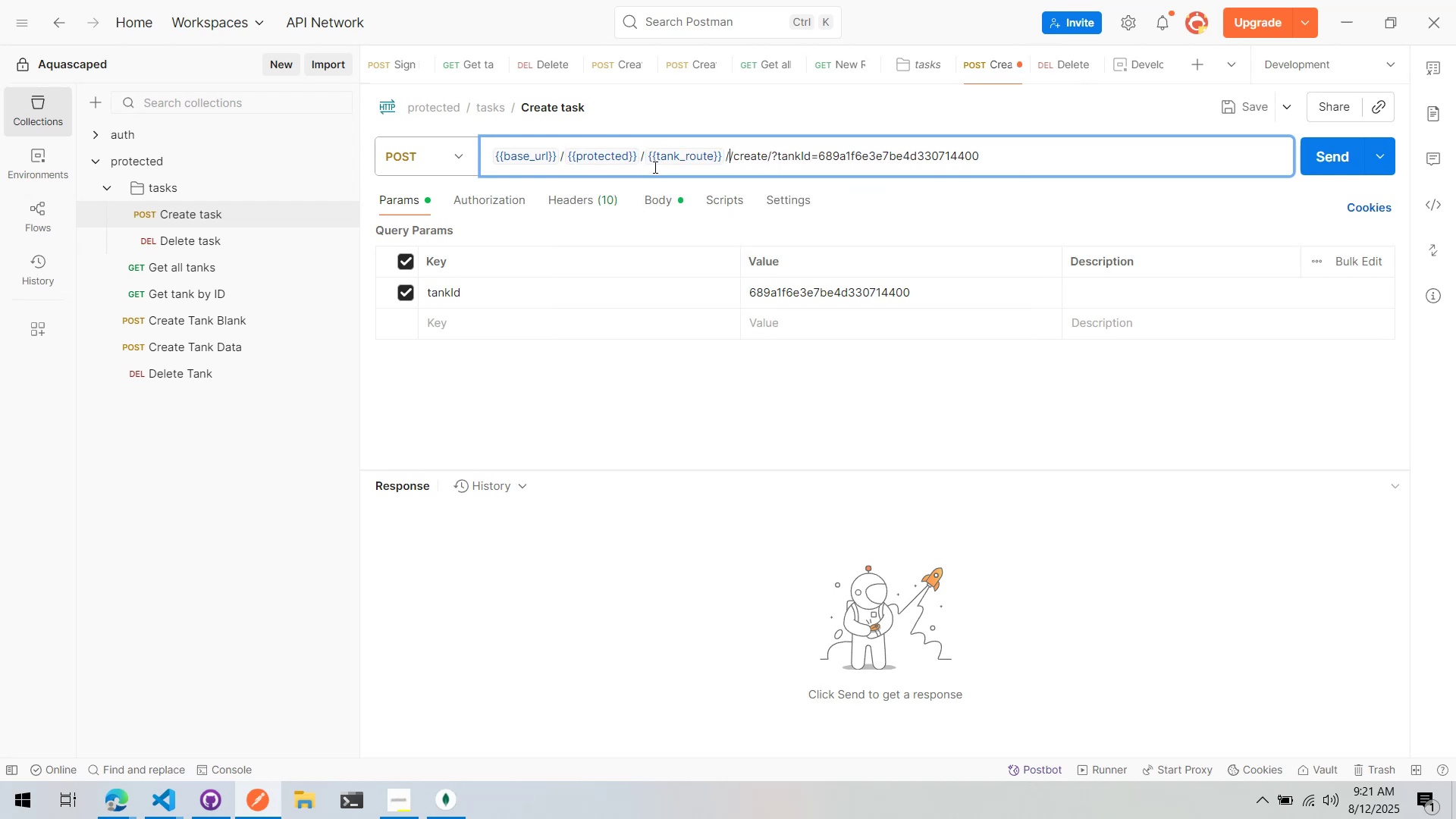 
type({task)
 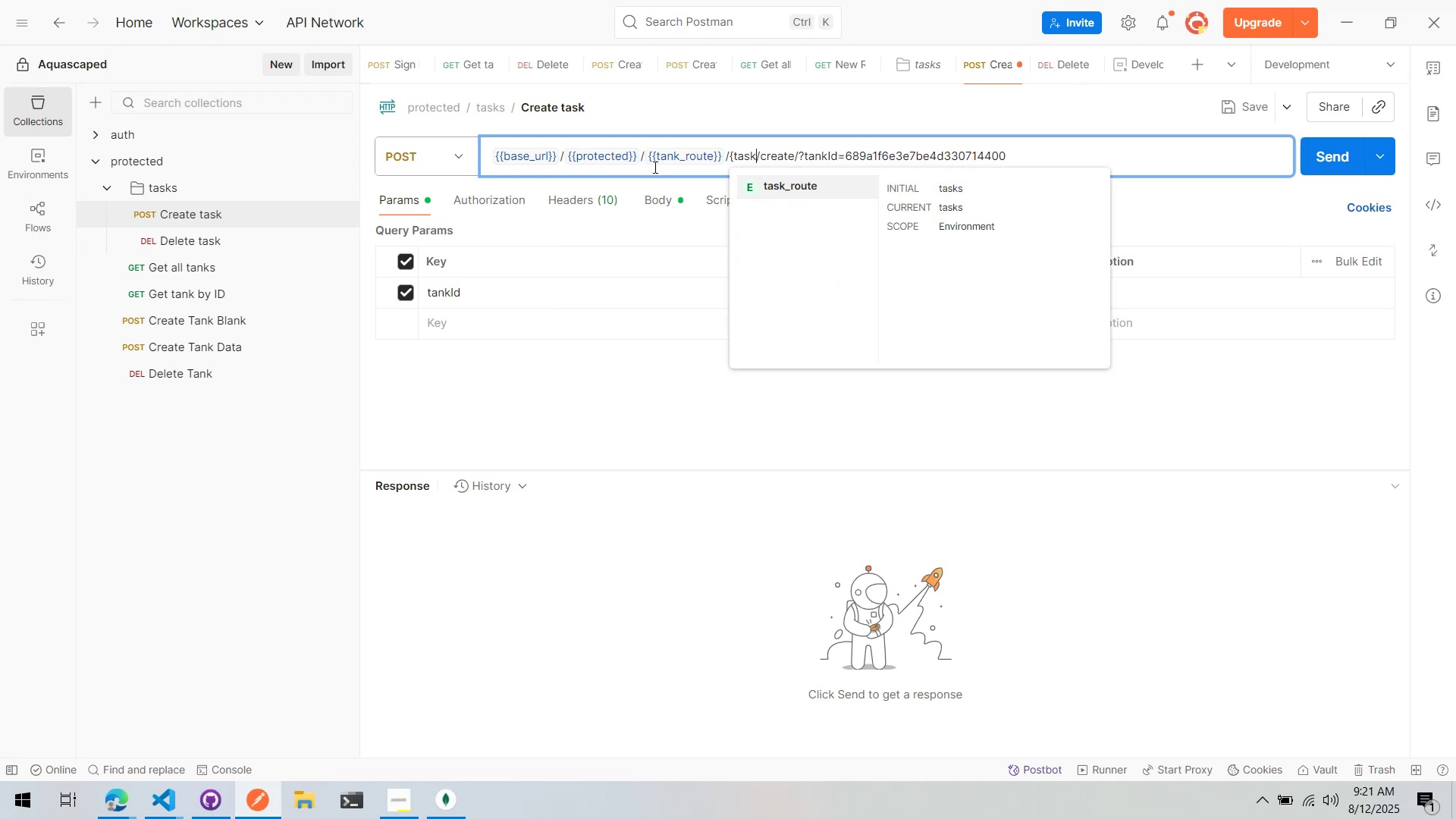 
key(Enter)
 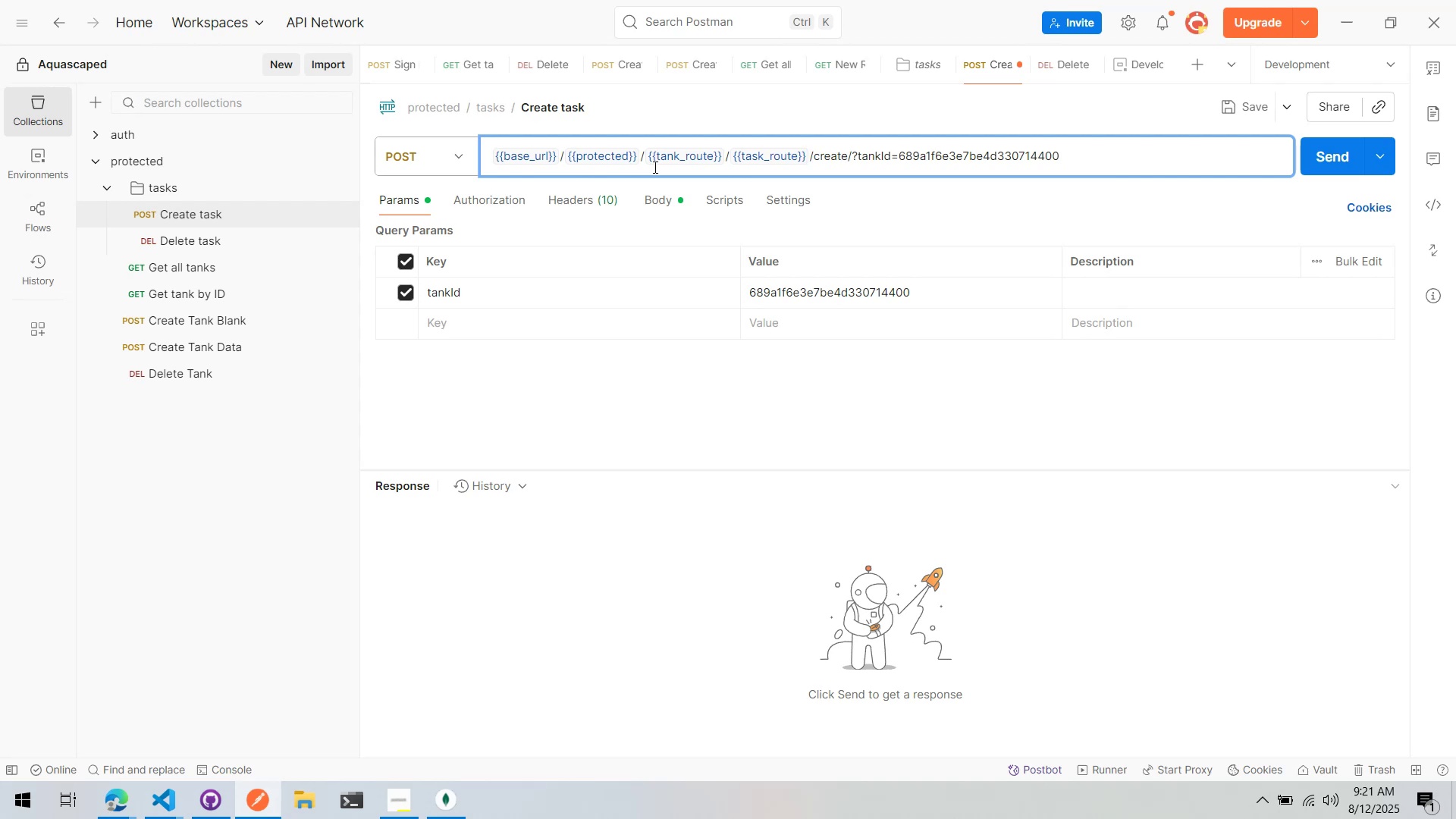 
key(Control+ControlLeft)
 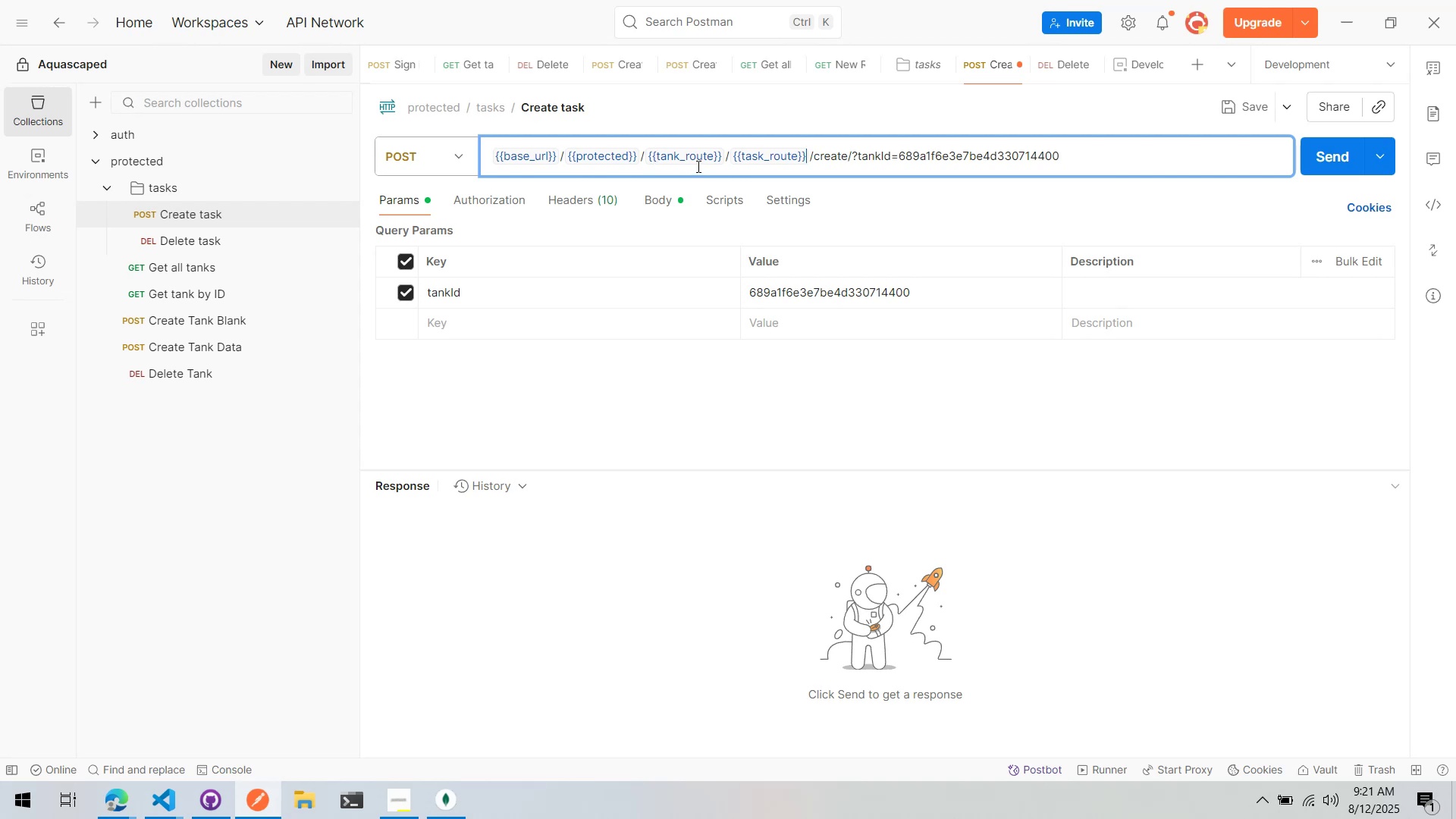 
key(Control+S)
 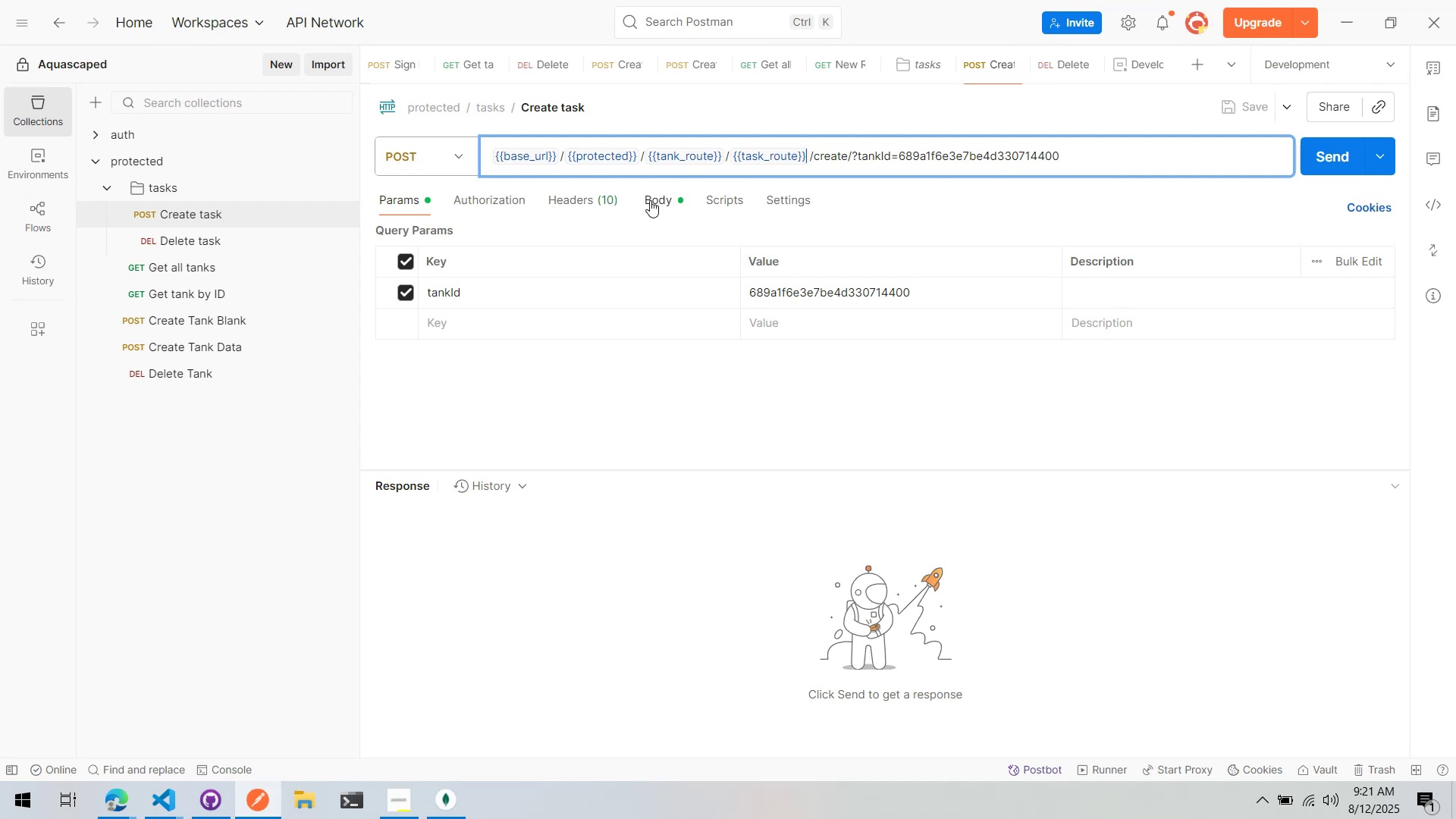 
mouse_move([279, 217])
 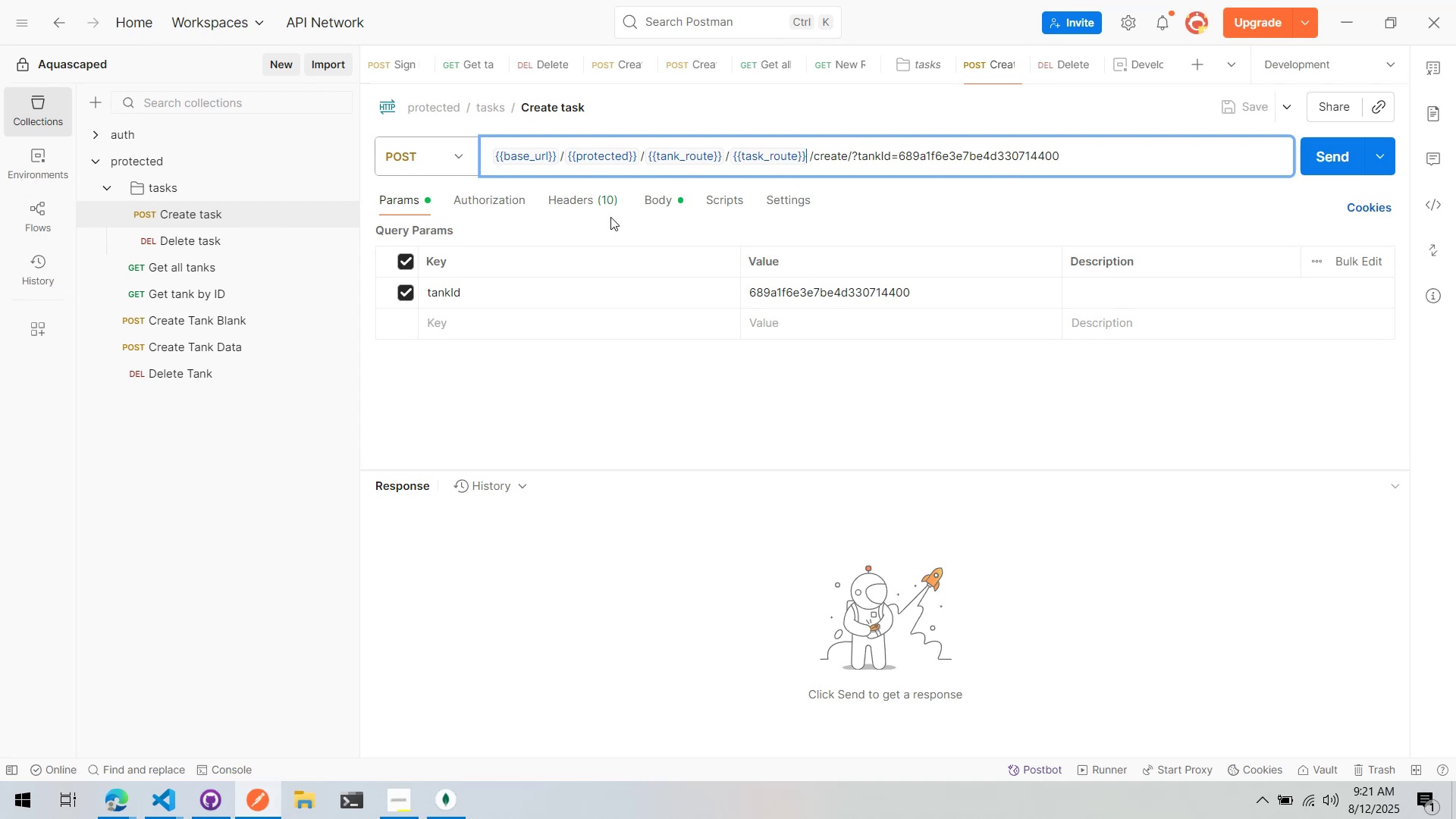 
left_click_drag(start_coordinate=[650, 201], to_coordinate=[654, 199])
 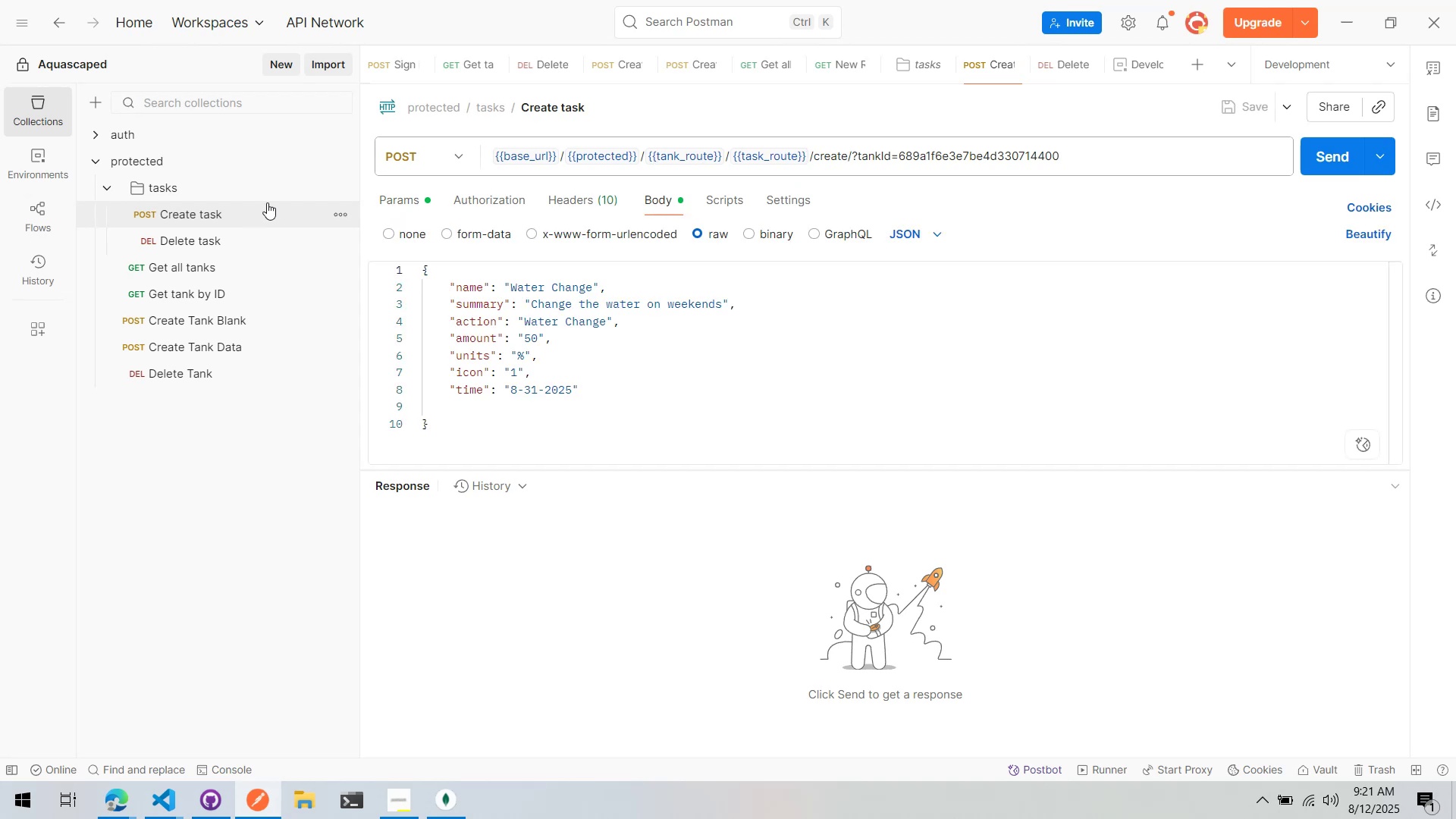 
right_click([222, 211])
 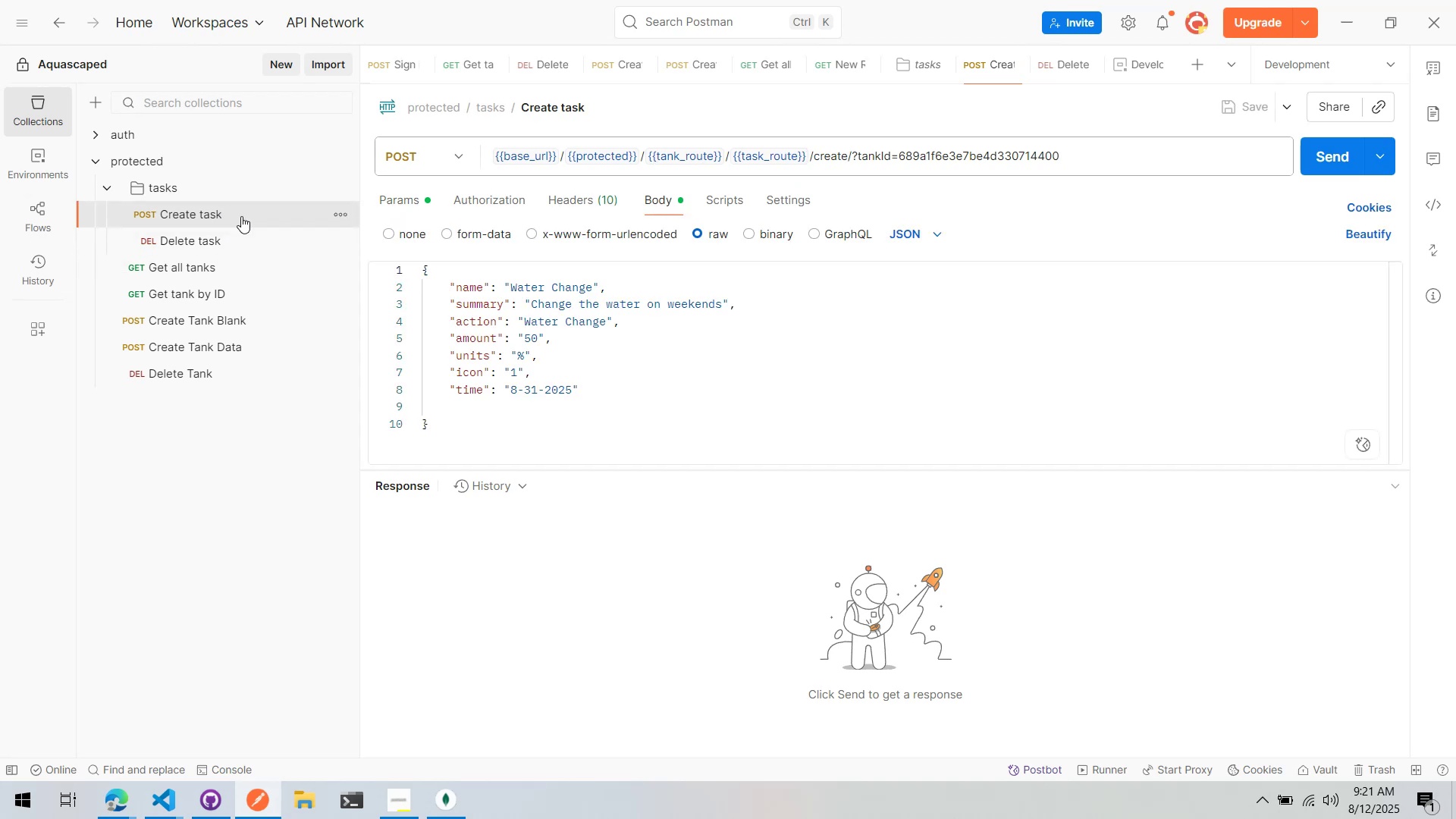 
key(Control+ControlLeft)
 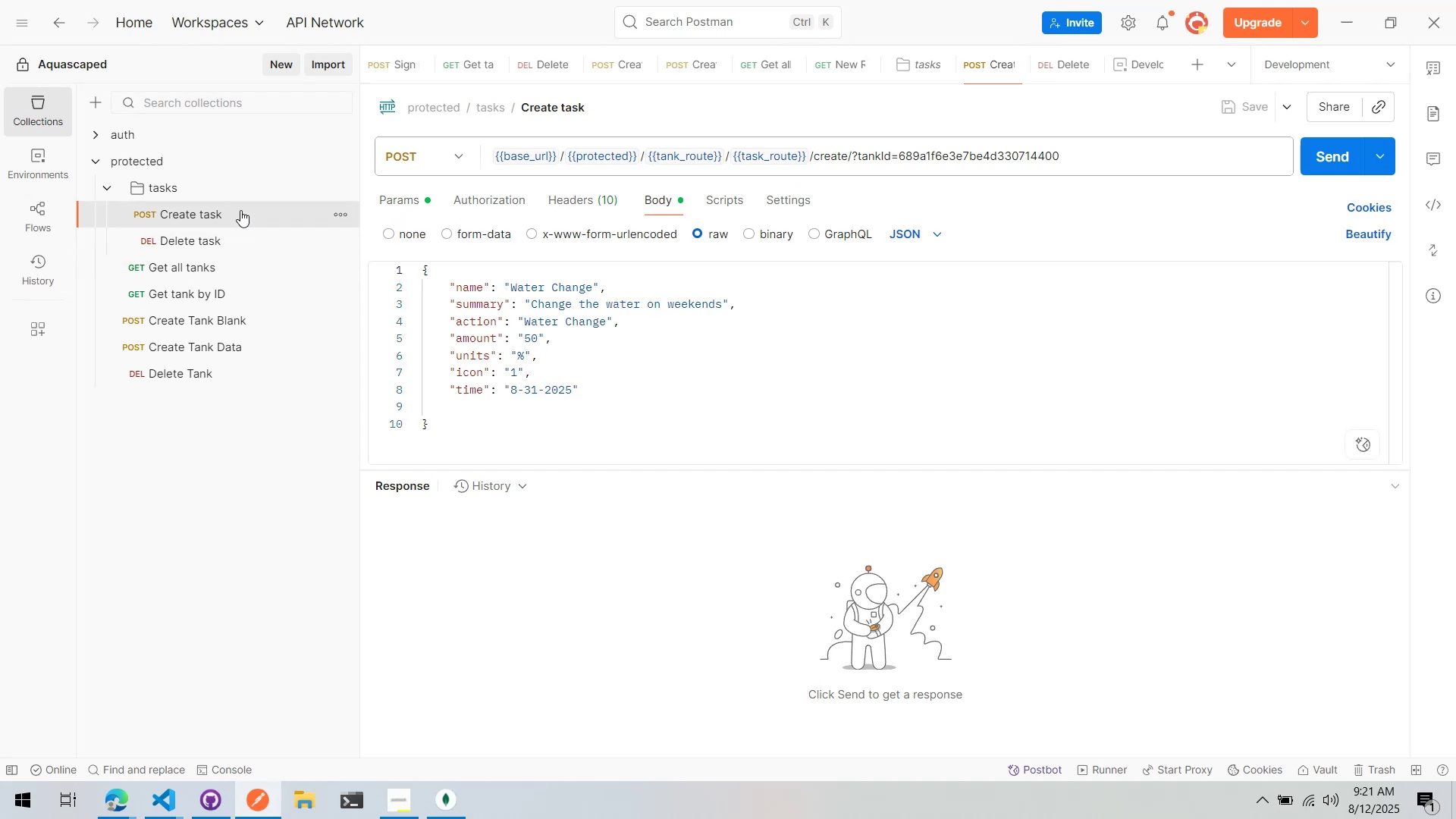 
key(Control+E)
 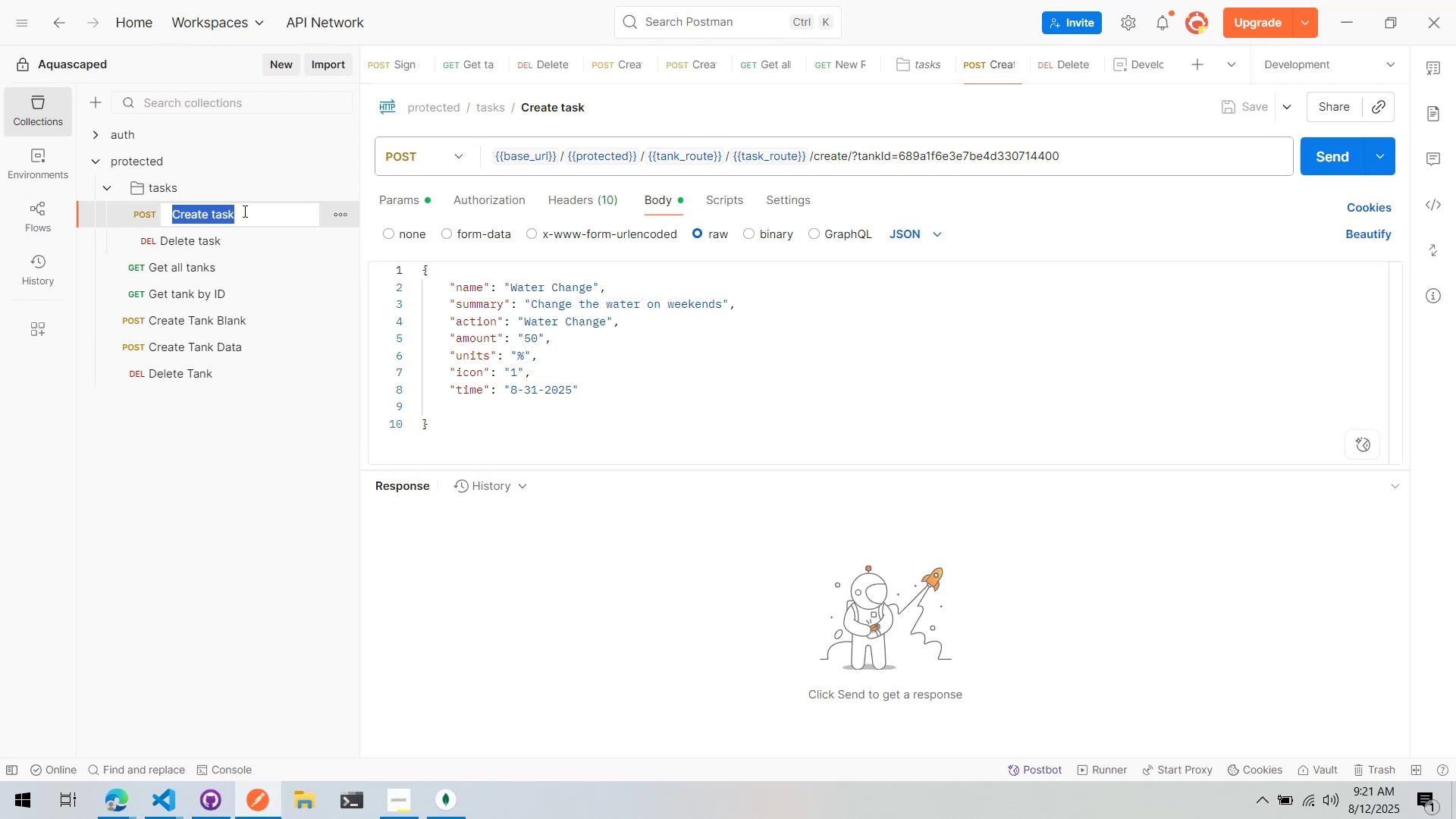 
left_click([243, 211])
 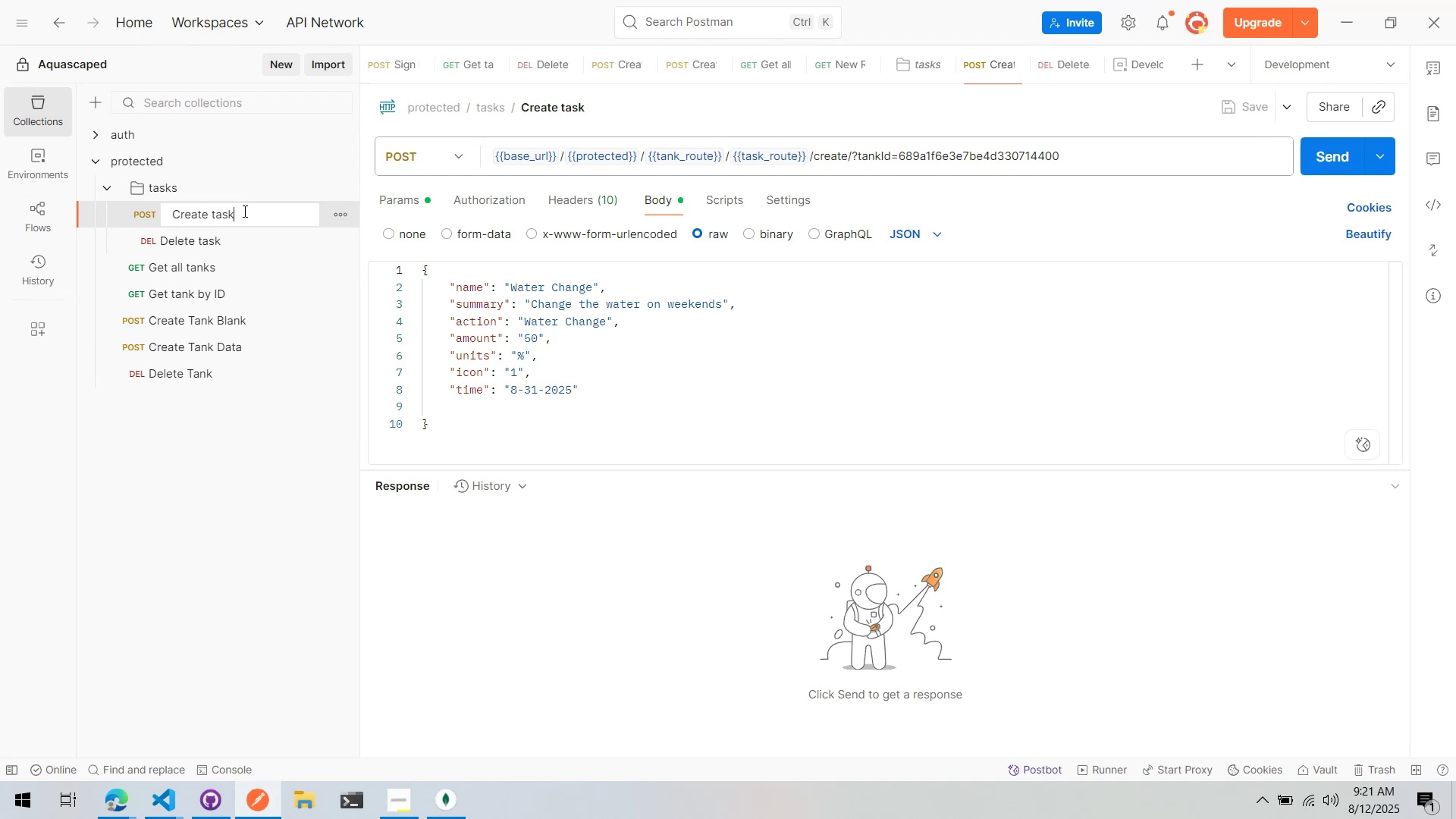 
type( da)
key(Backspace)
key(Backspace)
type(data)
 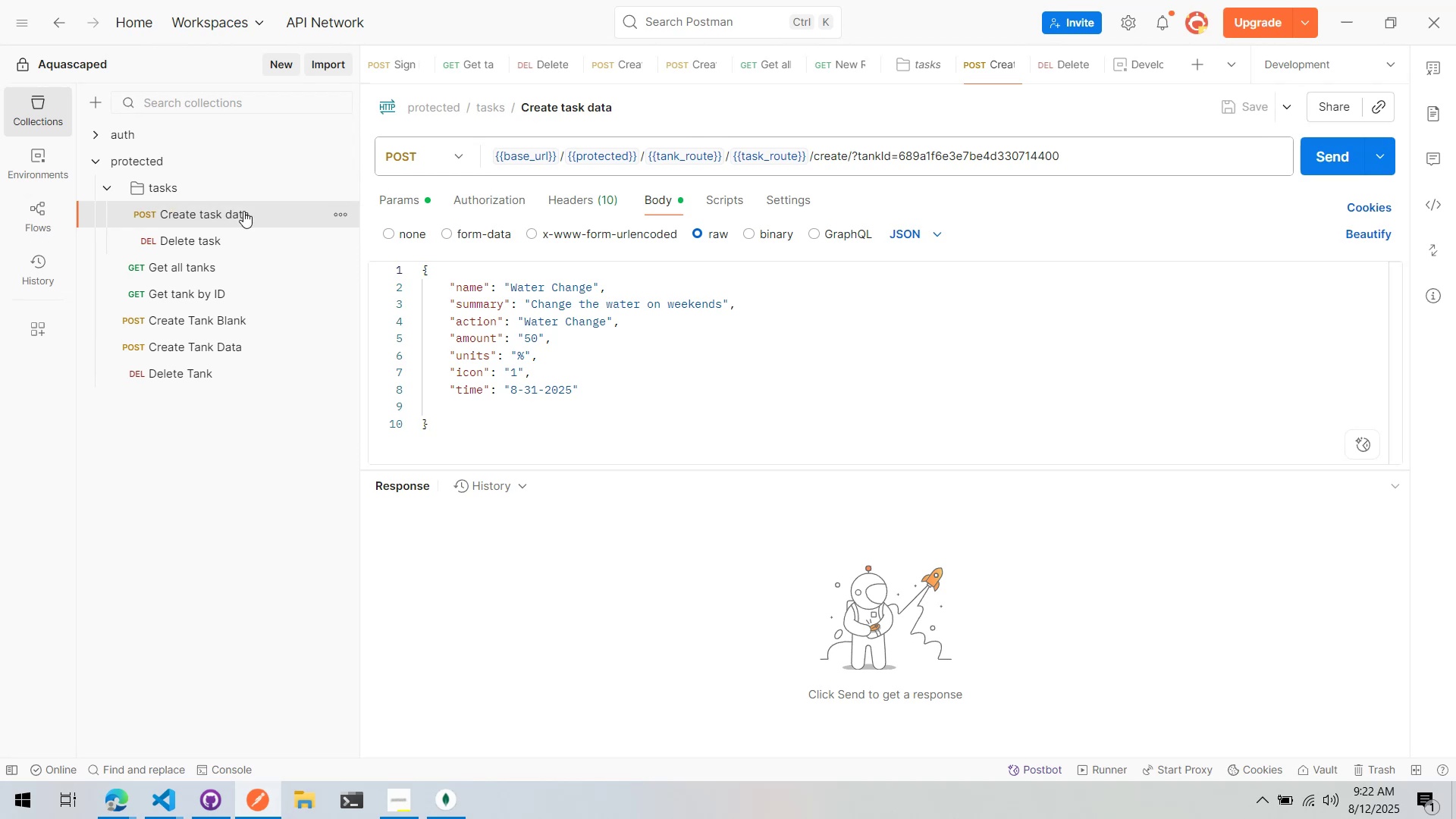 
hold_key(key=ControlLeft, duration=0.33)
 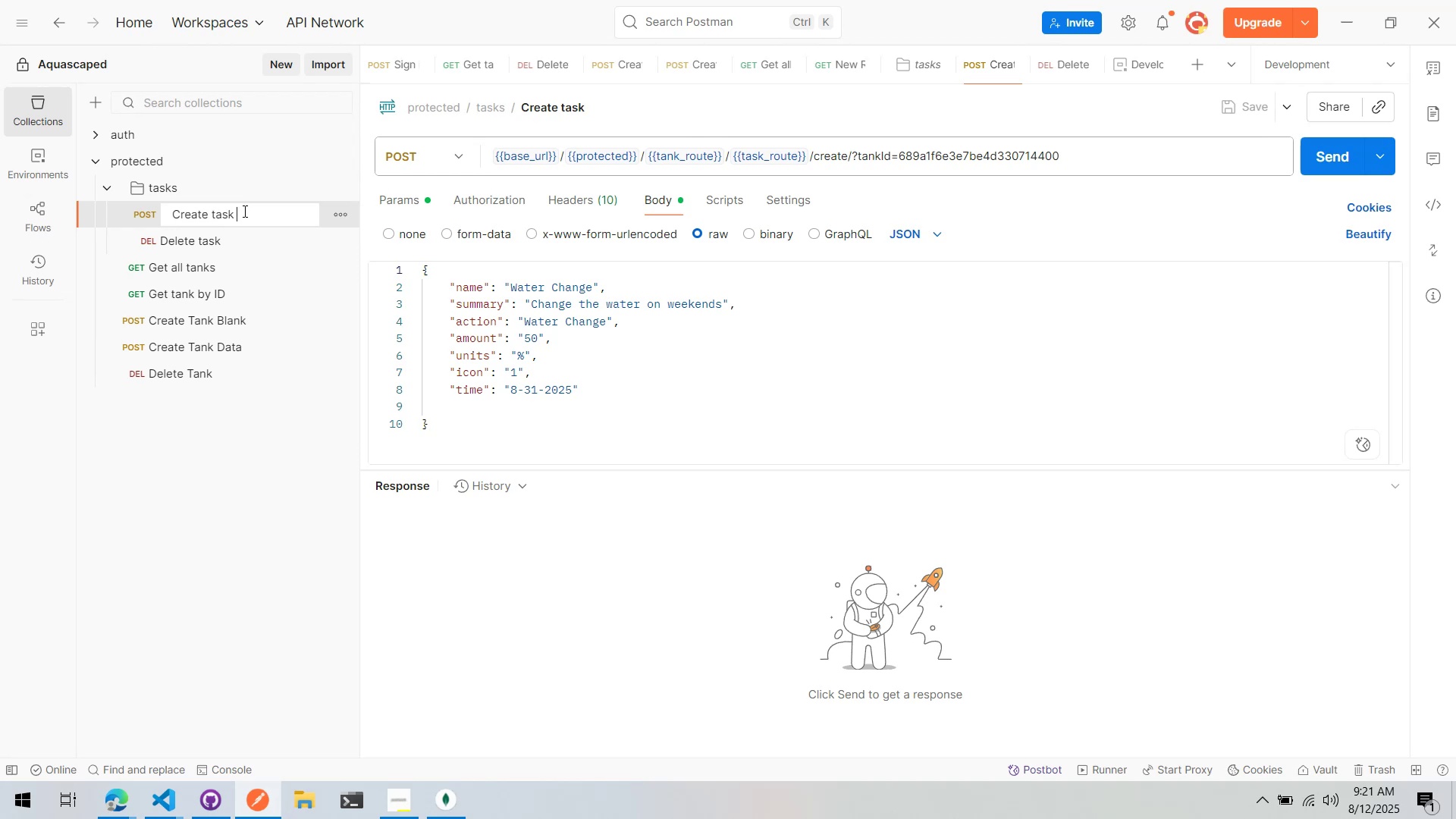 
key(Enter)
 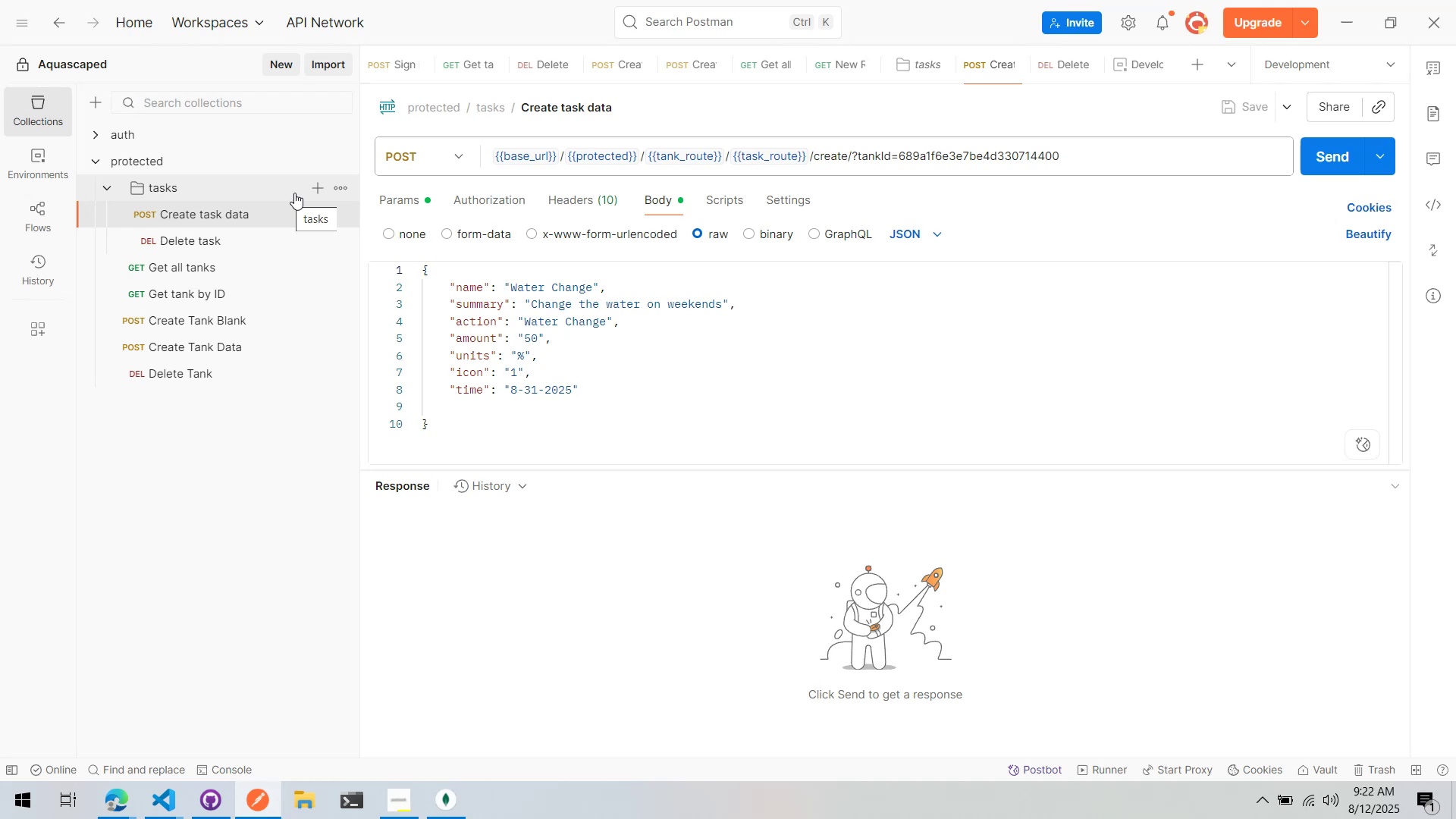 
wait(47.19)
 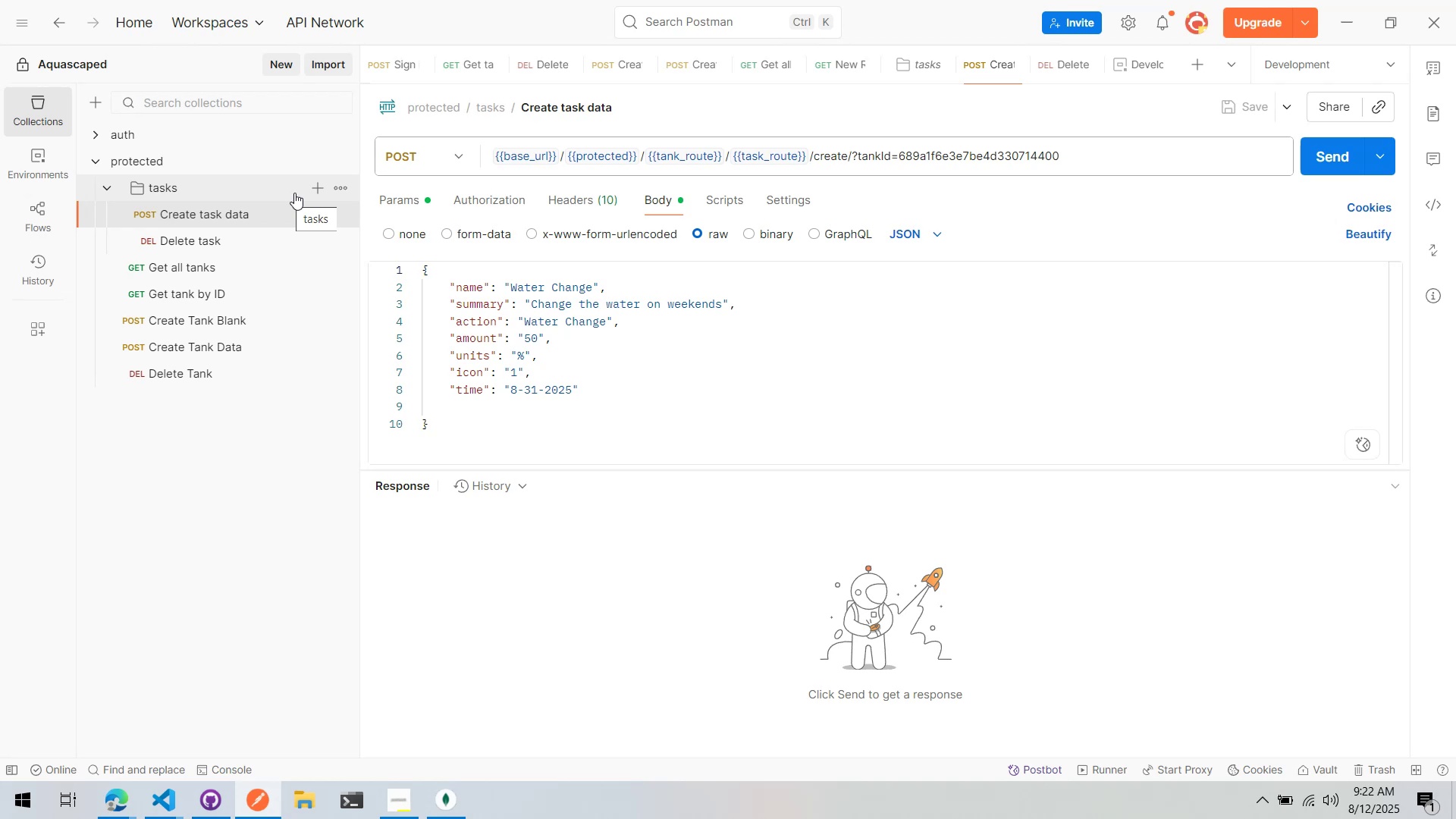 
left_click([243, 213])
 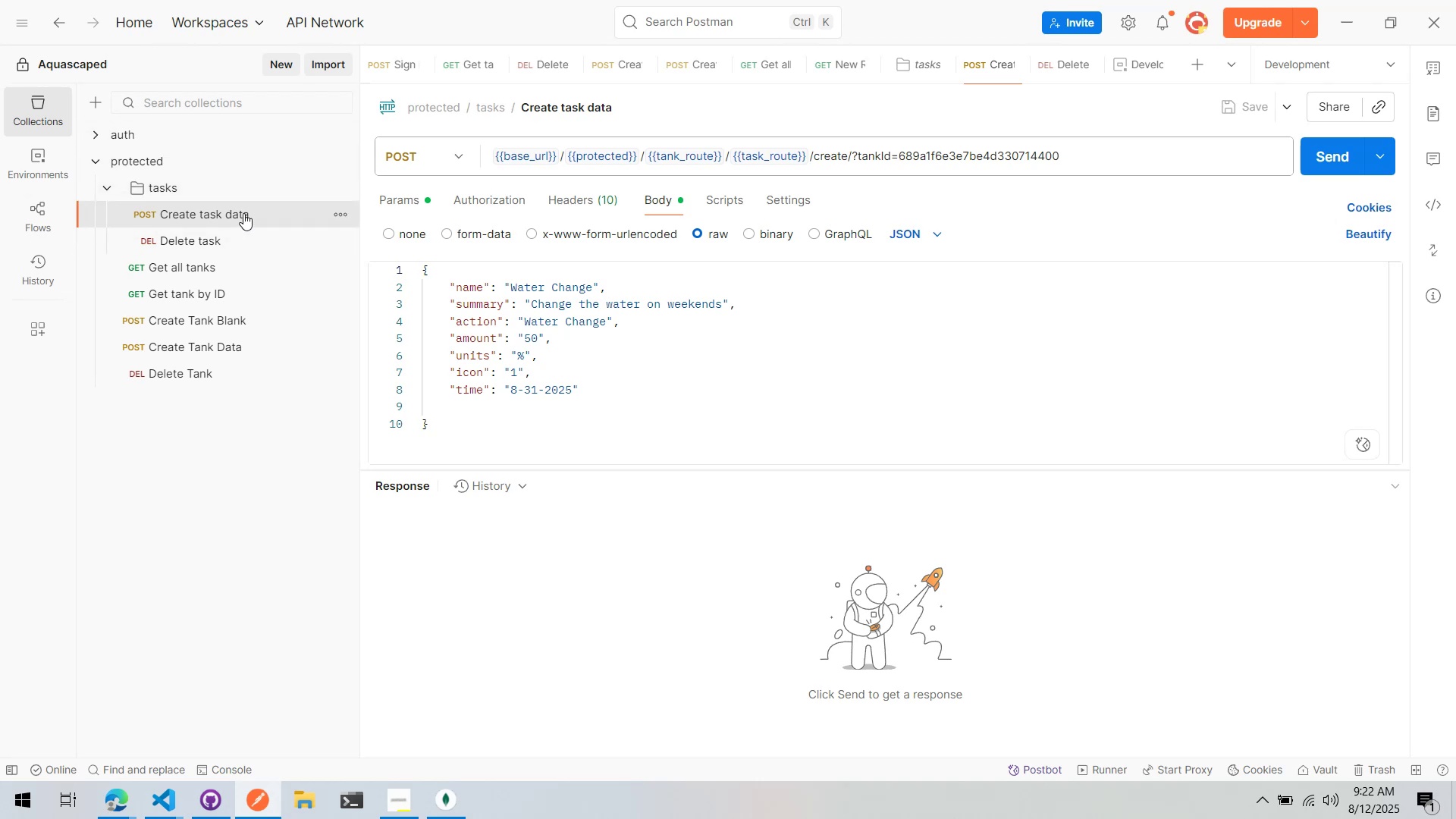 
hold_key(key=ControlLeft, duration=0.38)
 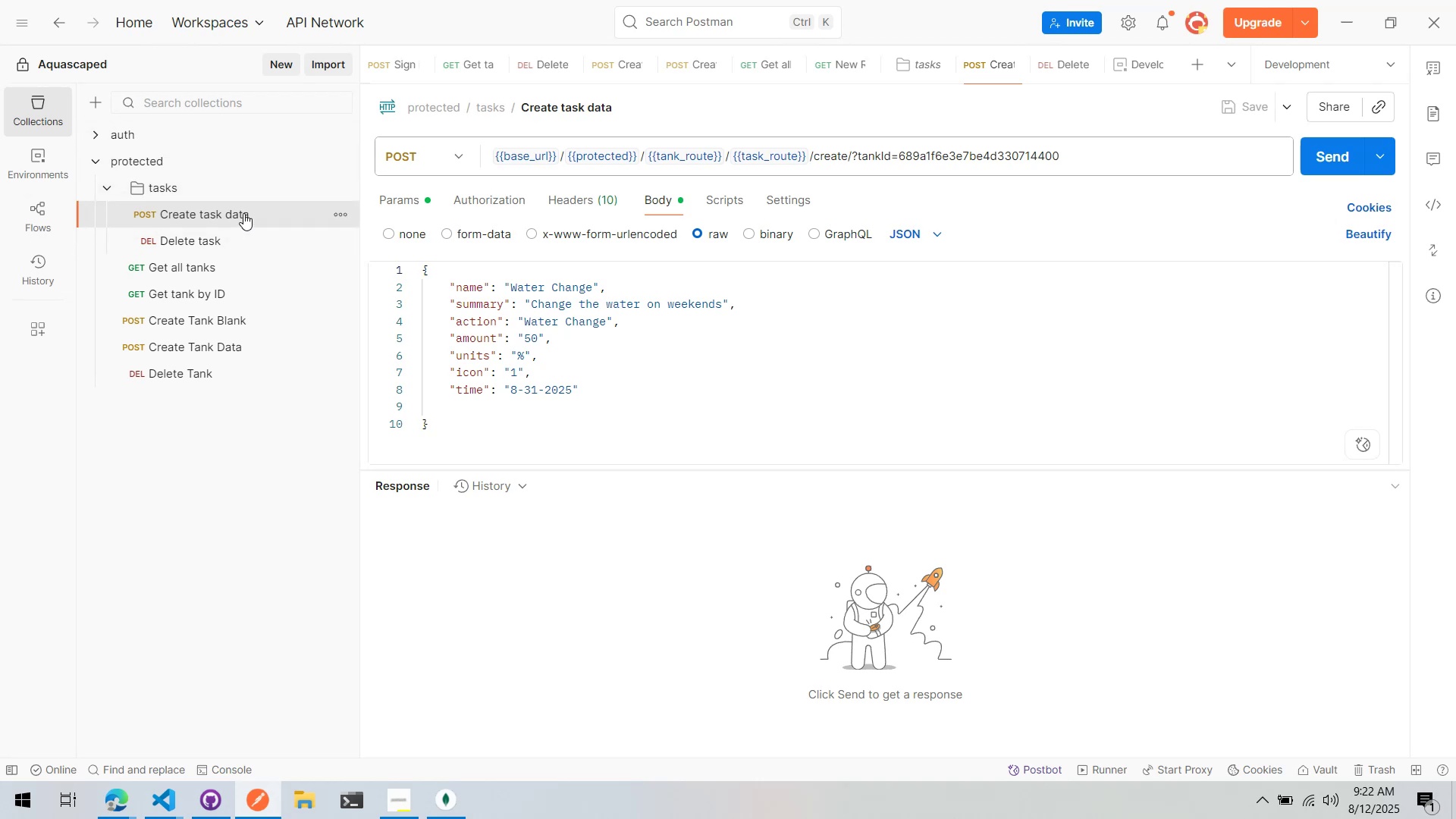 
right_click([243, 213])
 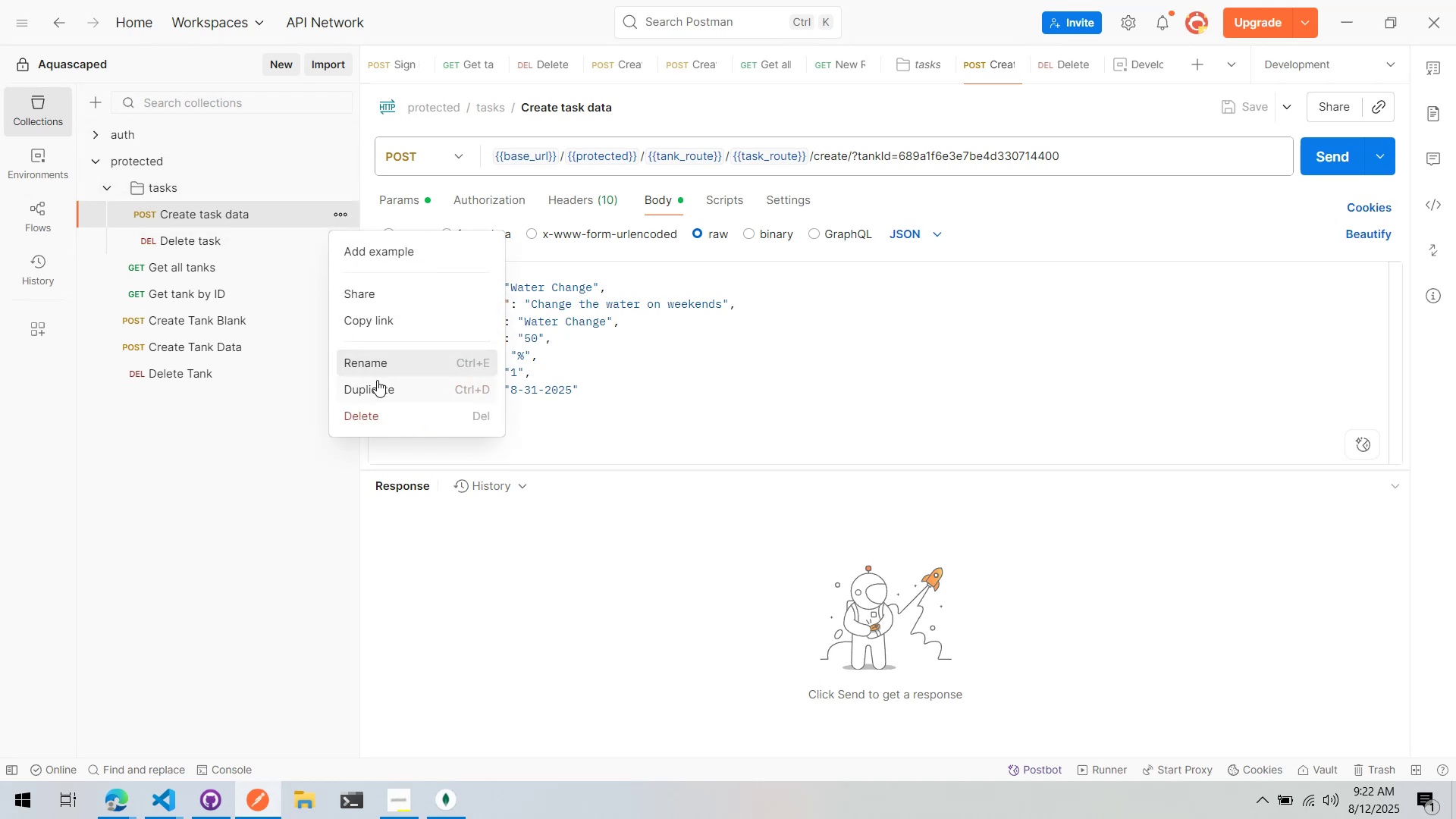 
left_click([375, 384])
 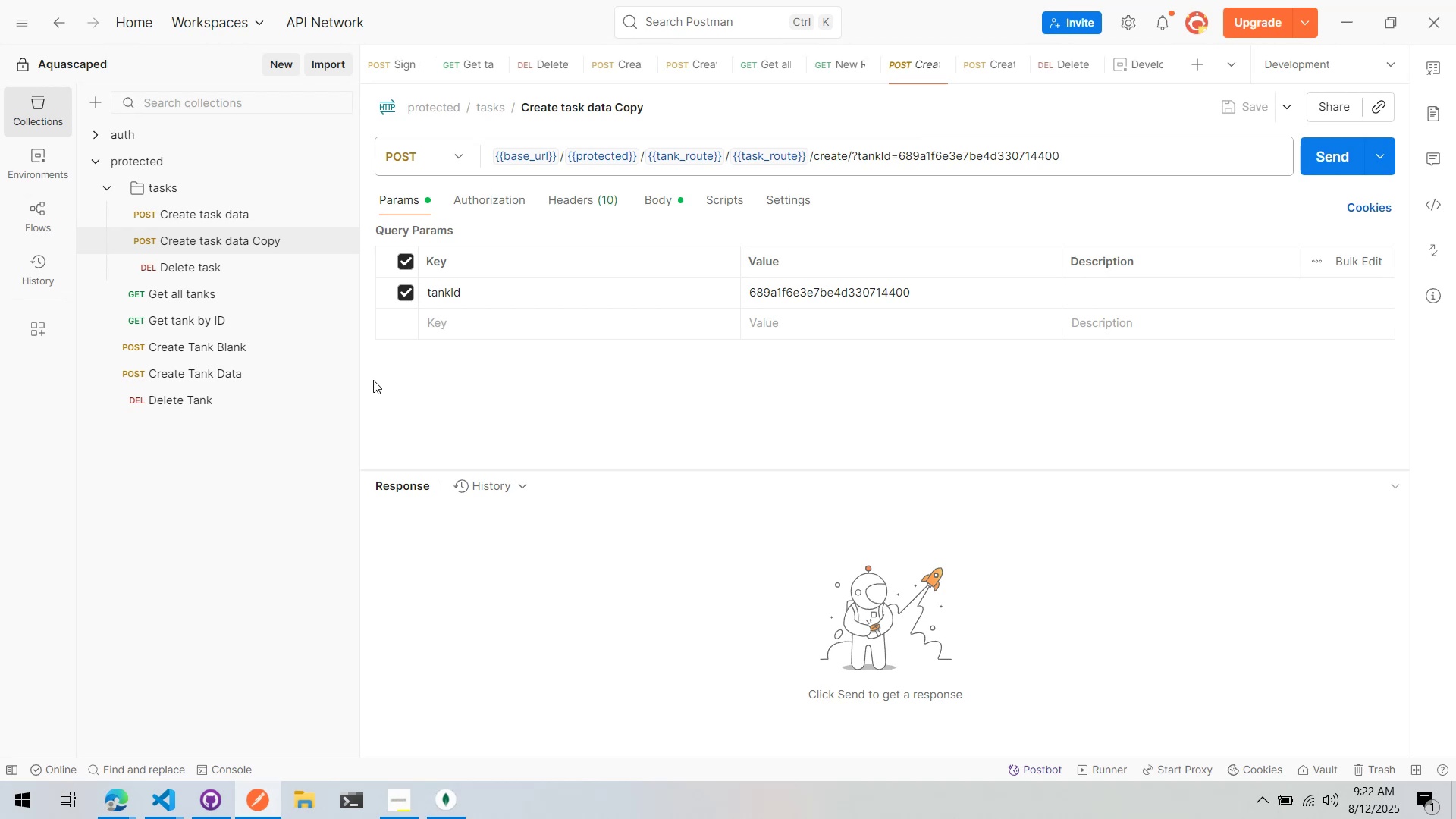 
wait(5.94)
 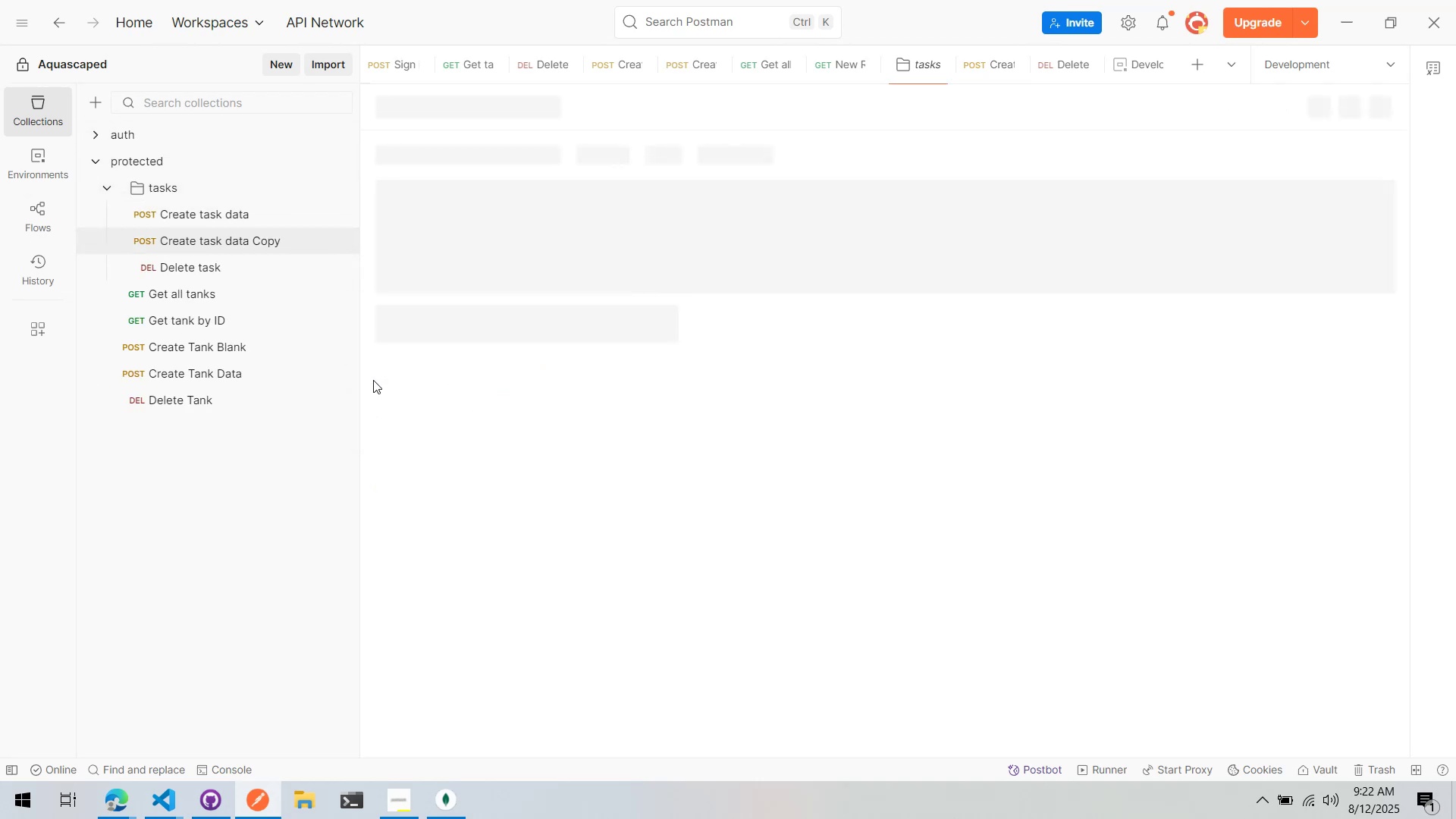 
mouse_move([333, 385])
 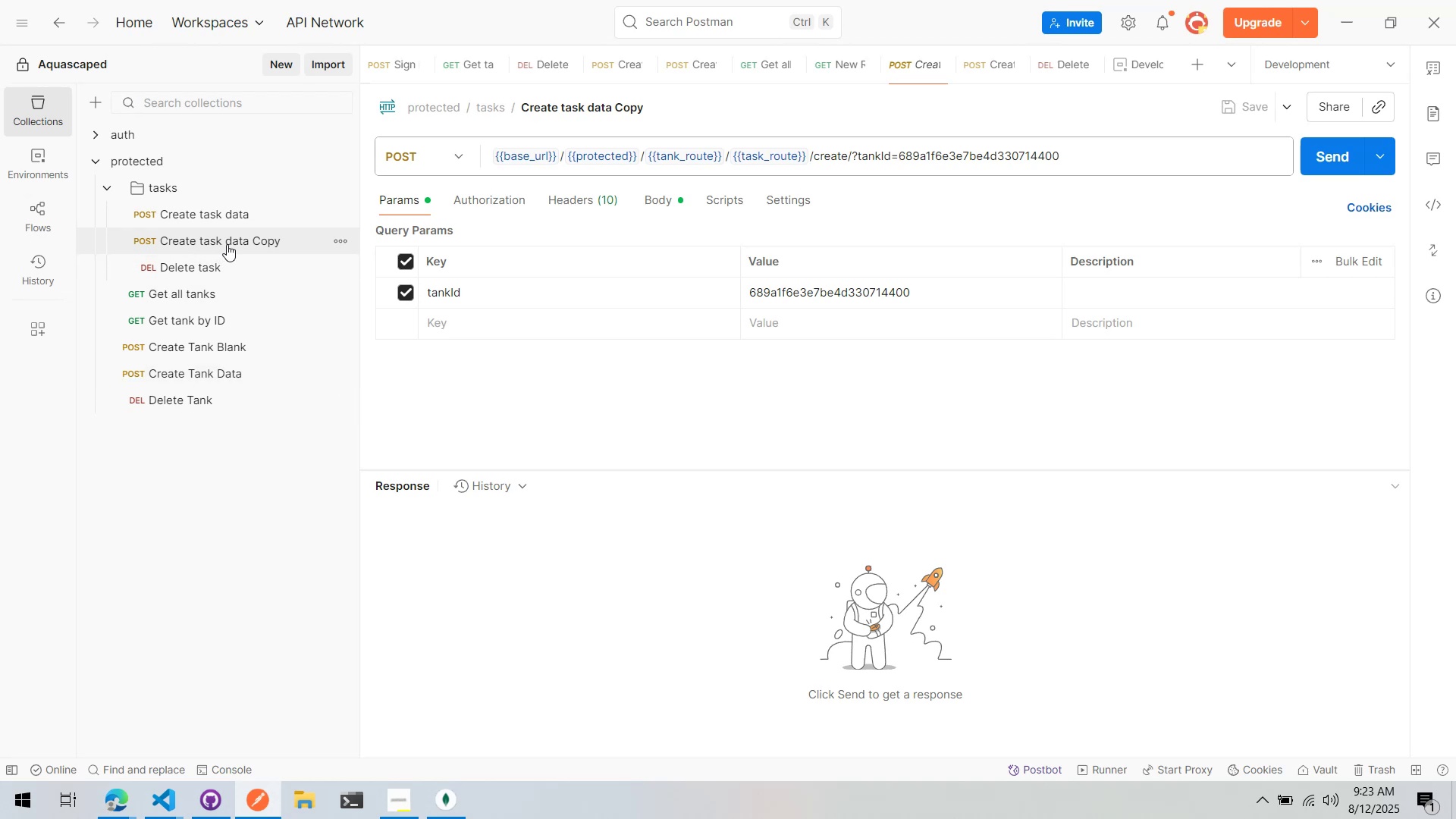 
left_click([229, 243])
 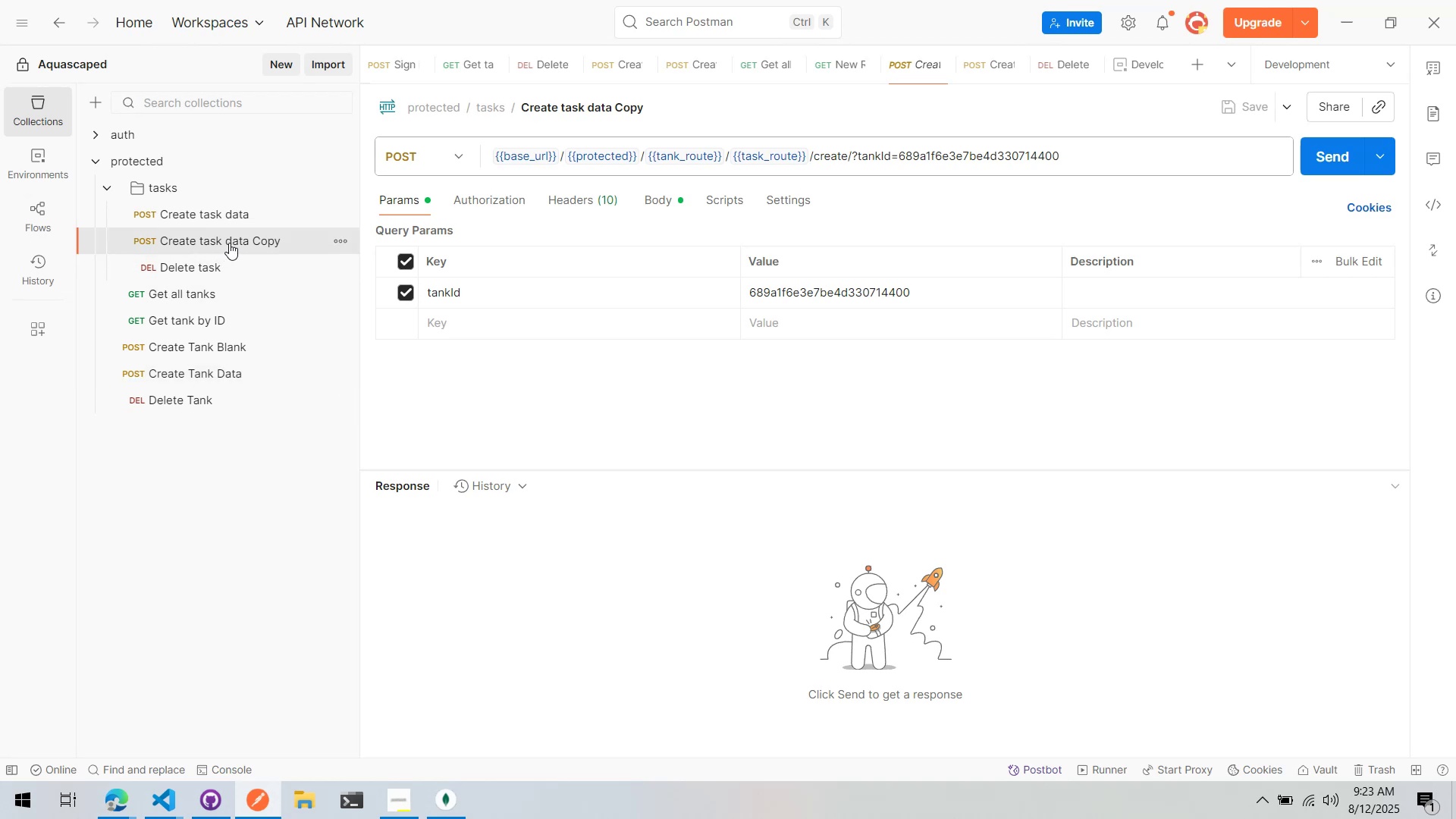 
key(Control+ControlLeft)
 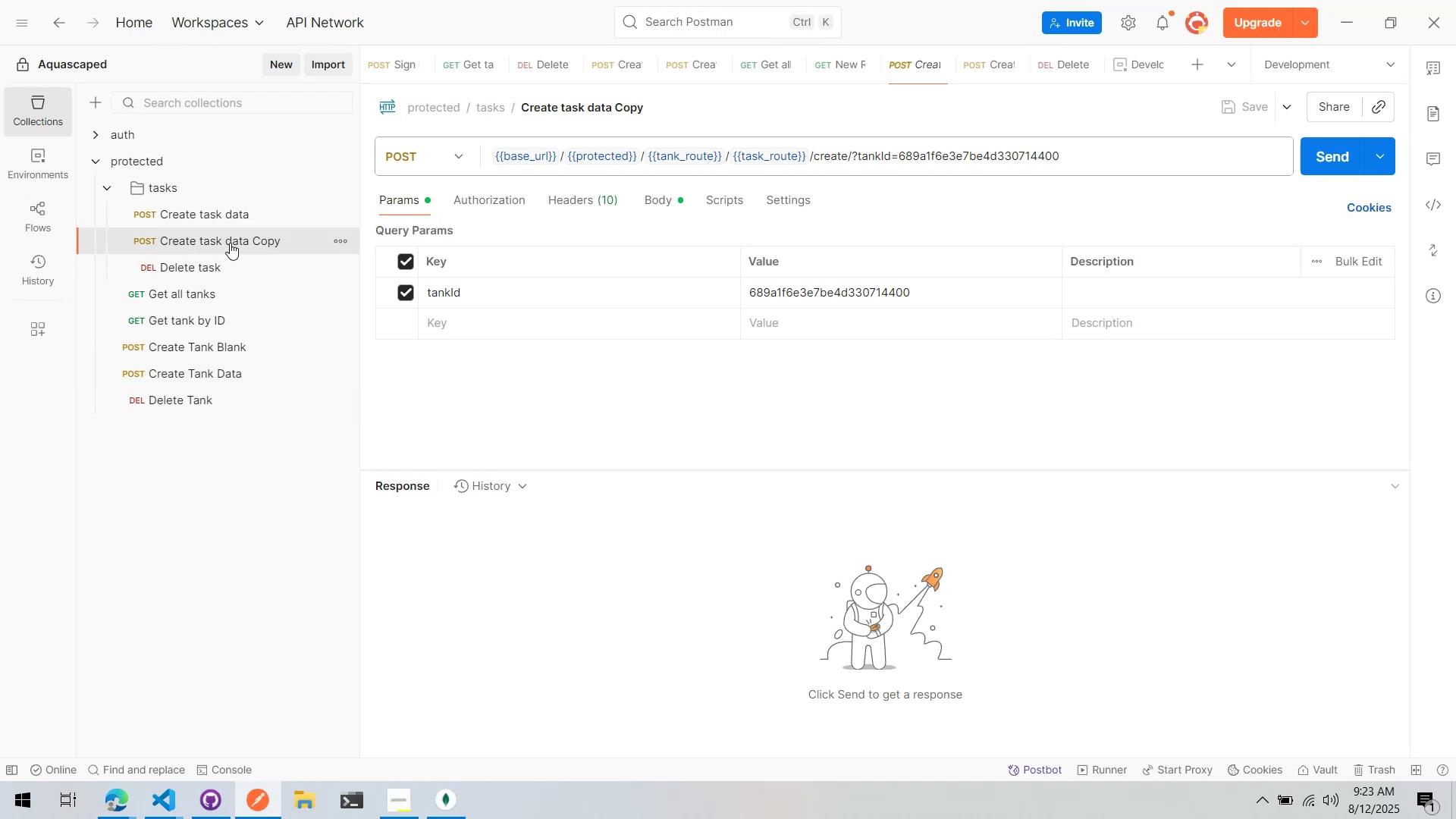 
key(Control+E)
 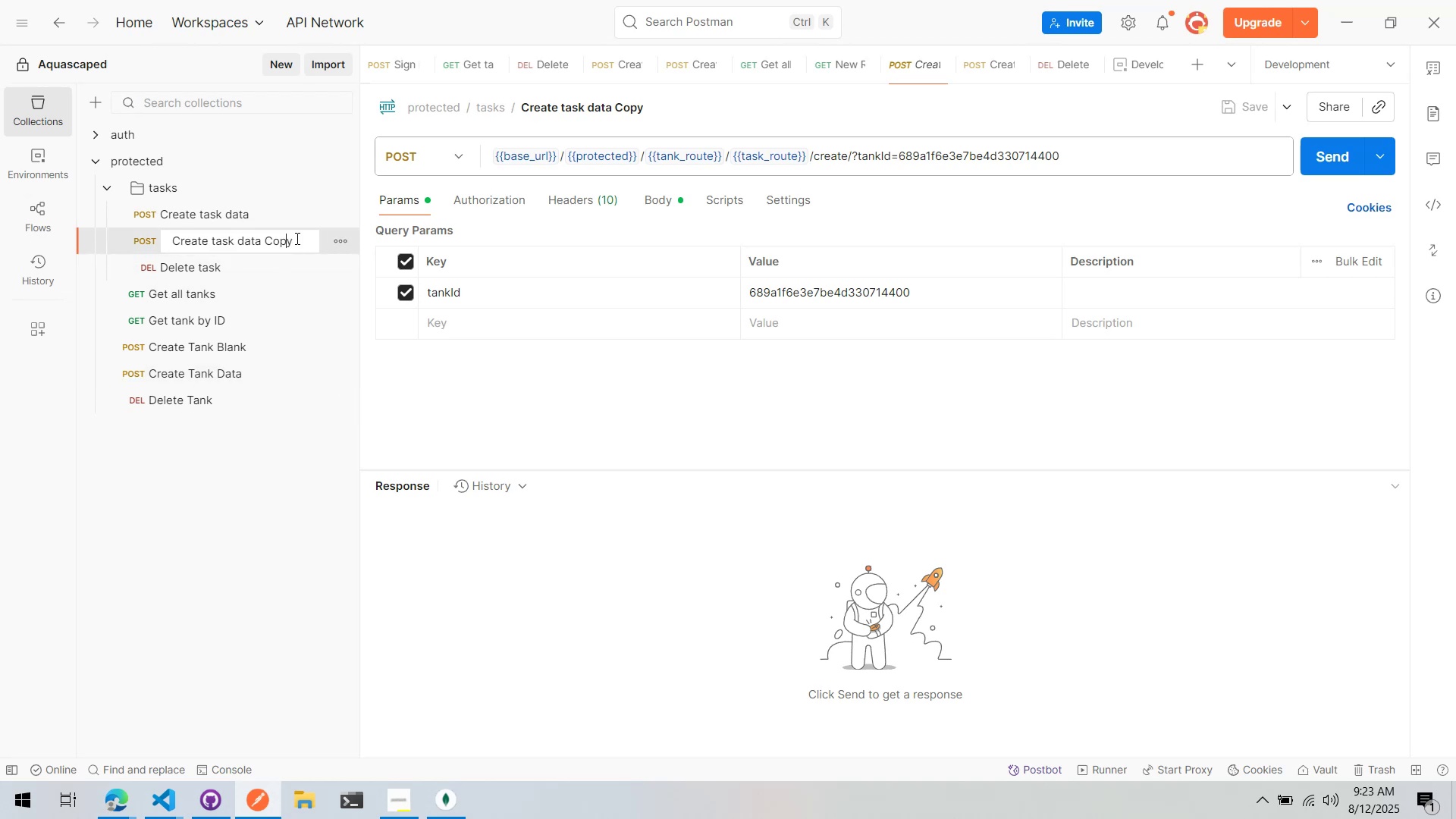 
double_click([298, 237])
 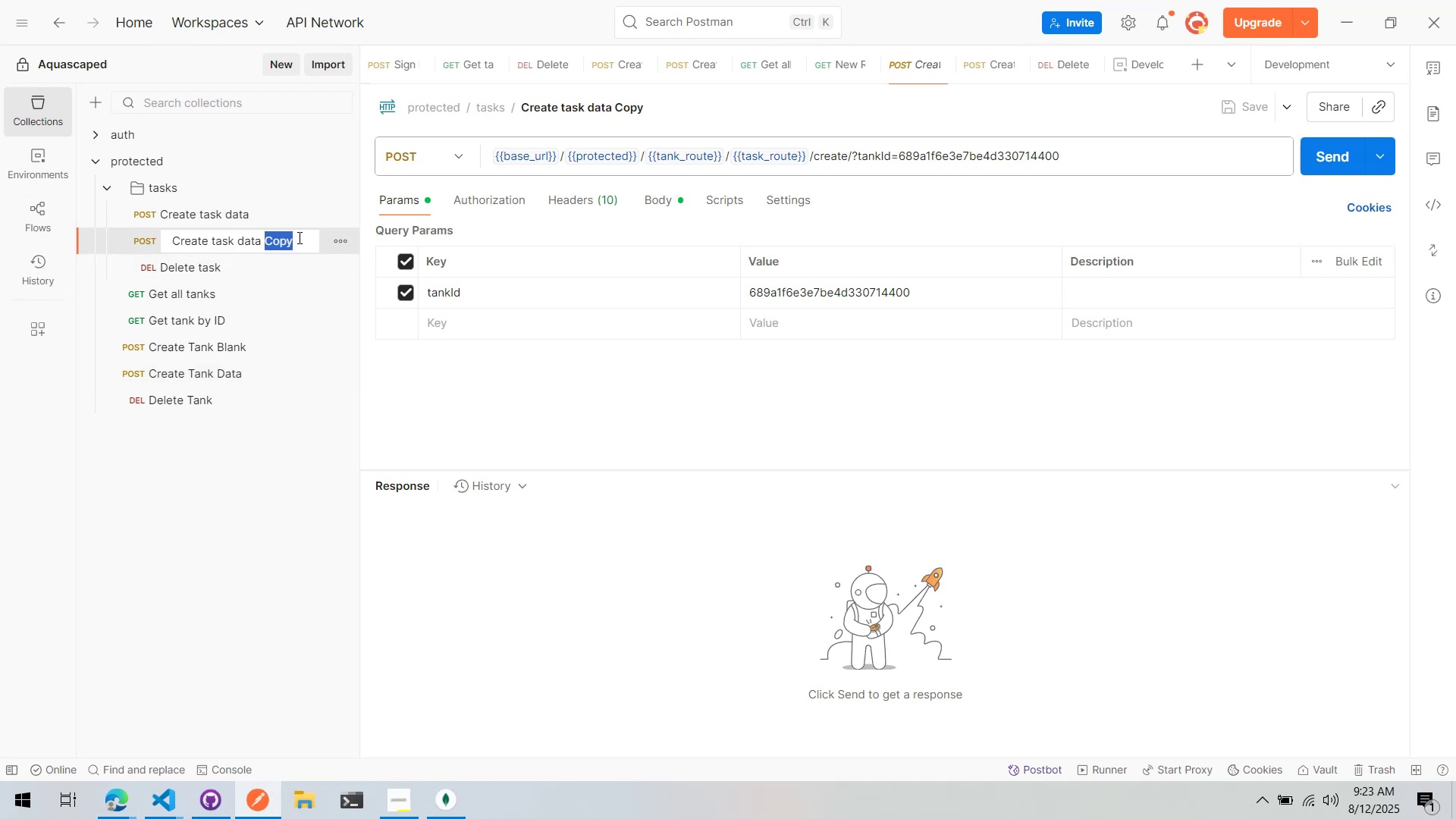 
triple_click([298, 237])
 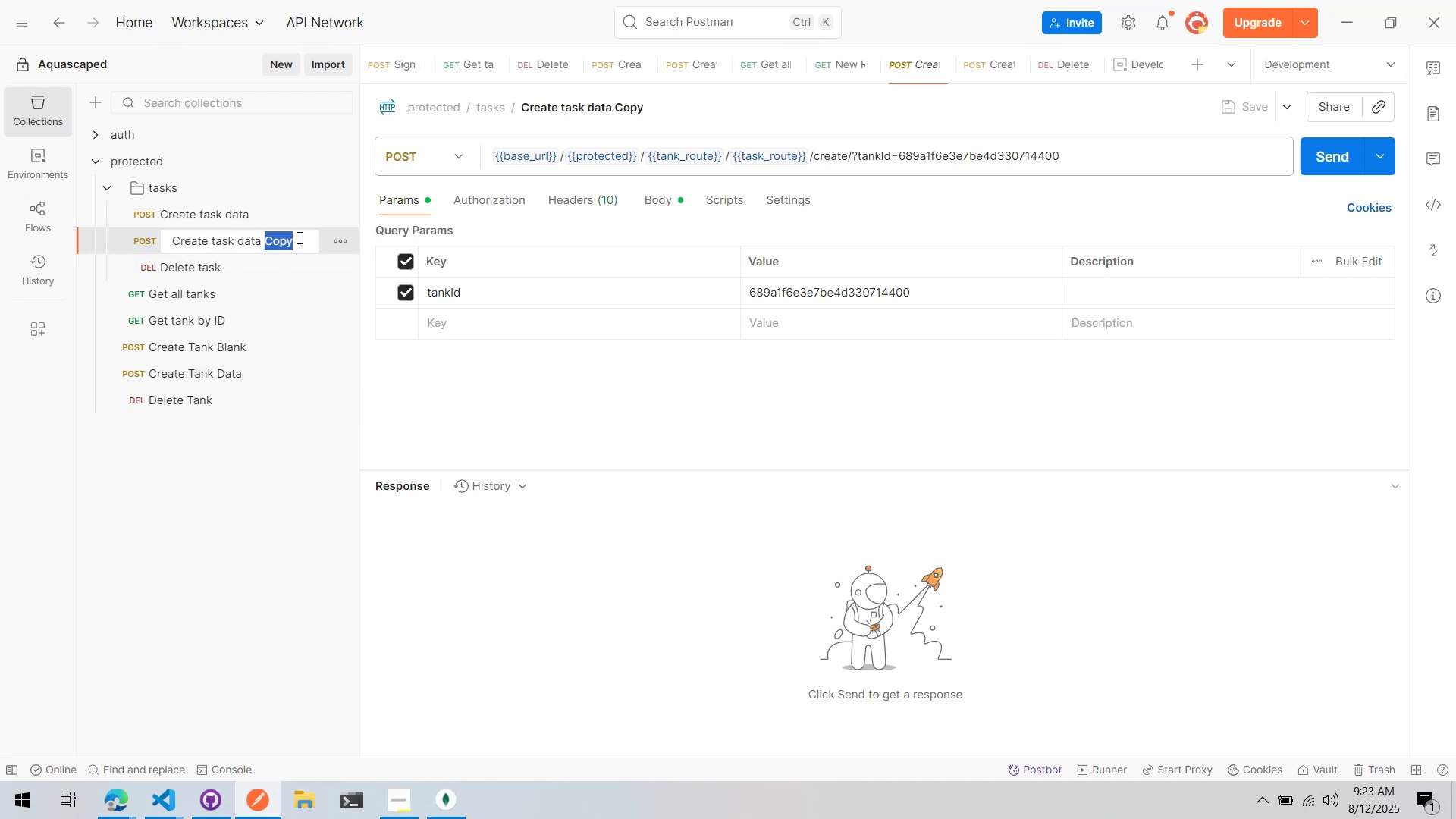 
key(Backspace)
key(Backspace)
key(Backspace)
key(Backspace)
key(Backspace)
key(Backspace)
type(bal)
key(Backspace)
key(Backspace)
type(lank)
 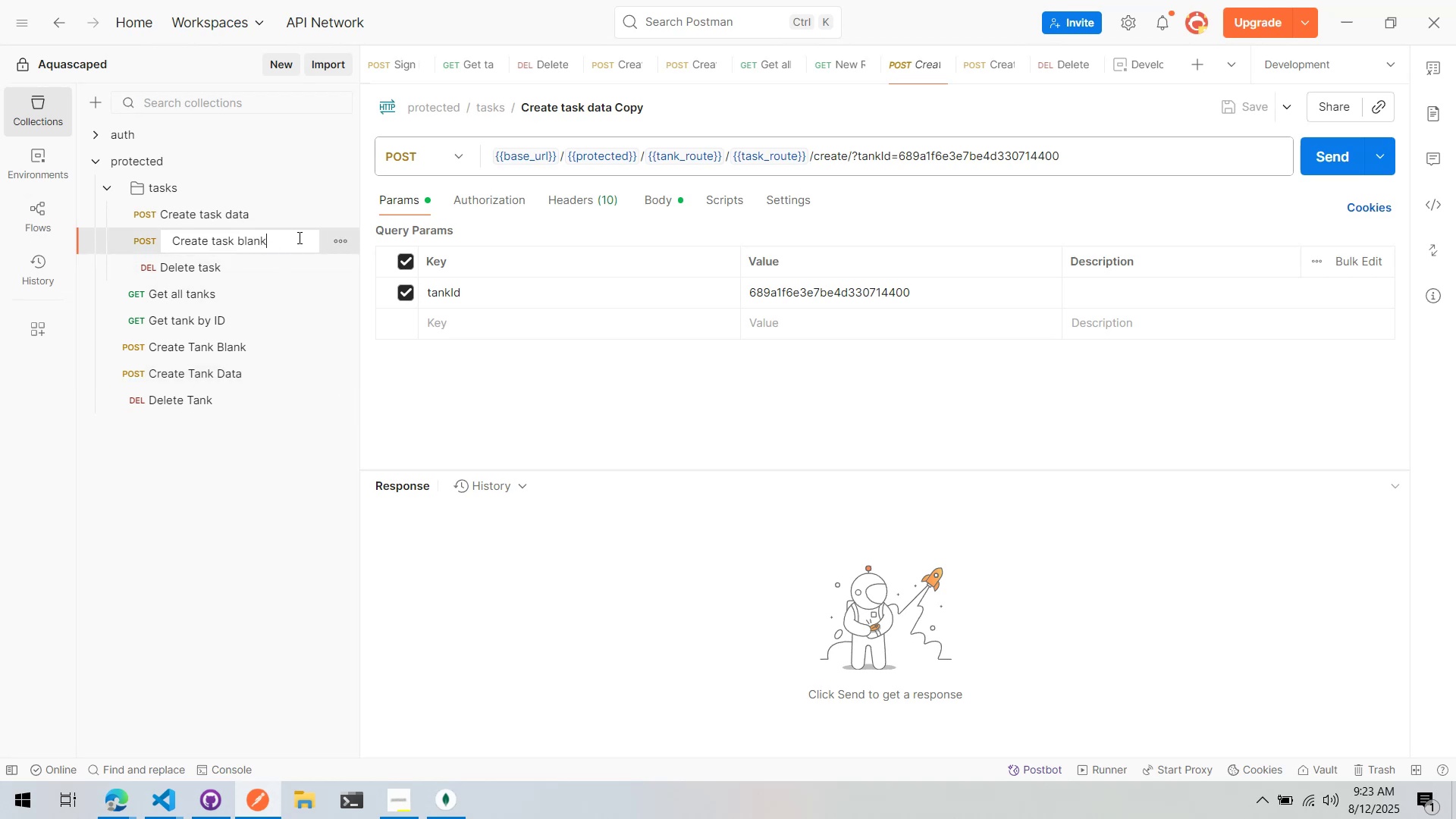 
key(Enter)
 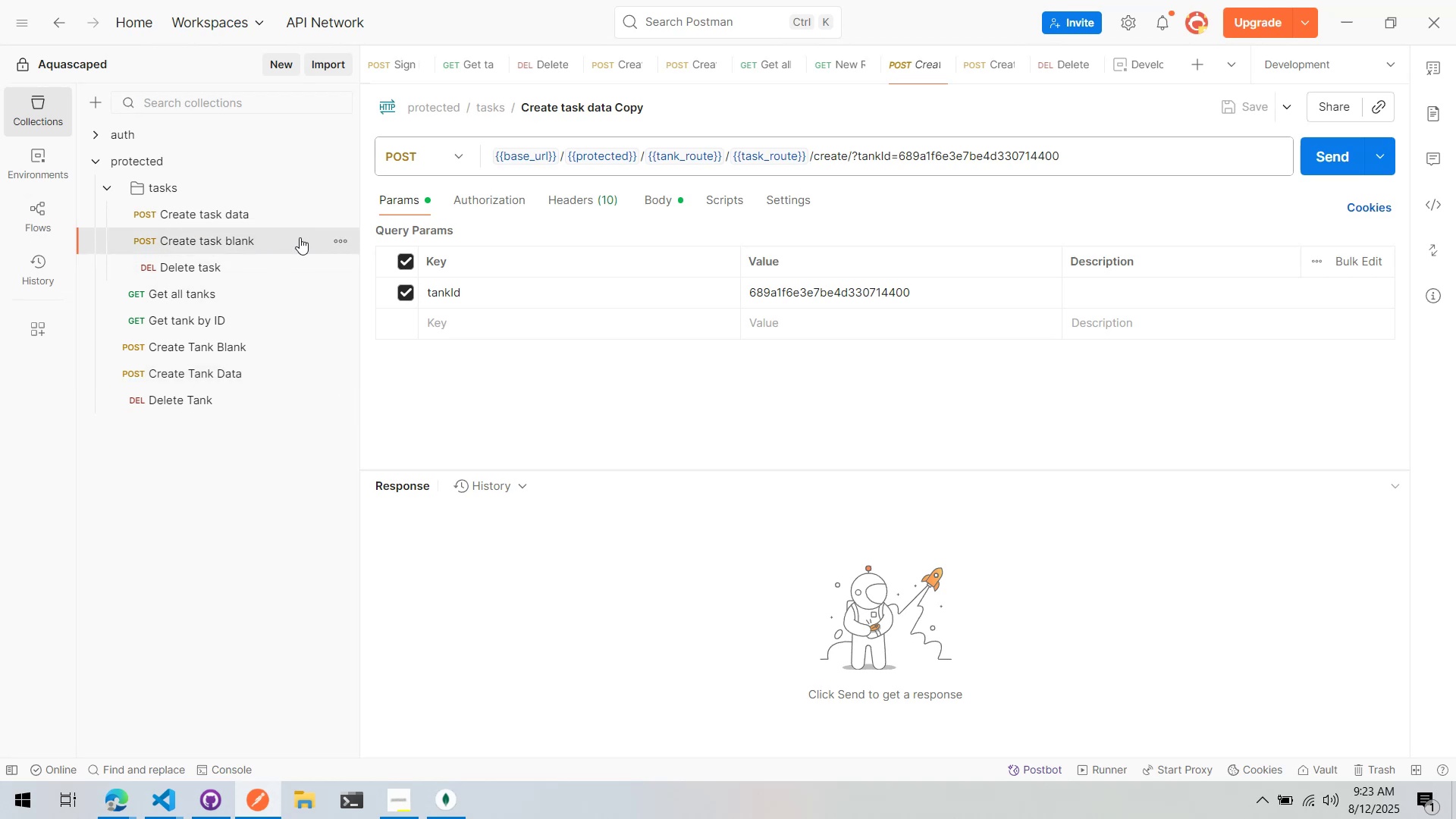 
left_click([263, 241])
 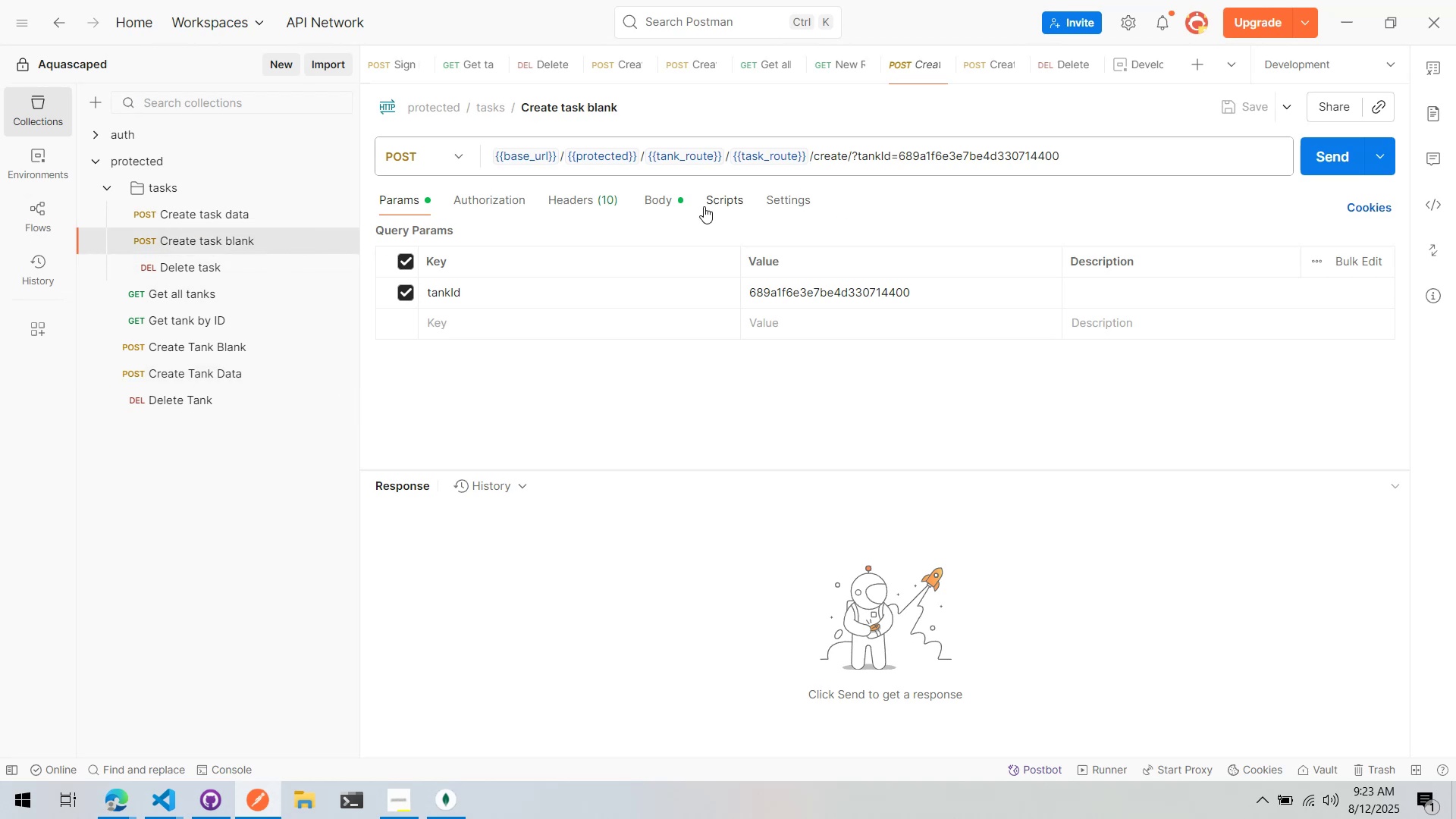 
double_click([673, 201])
 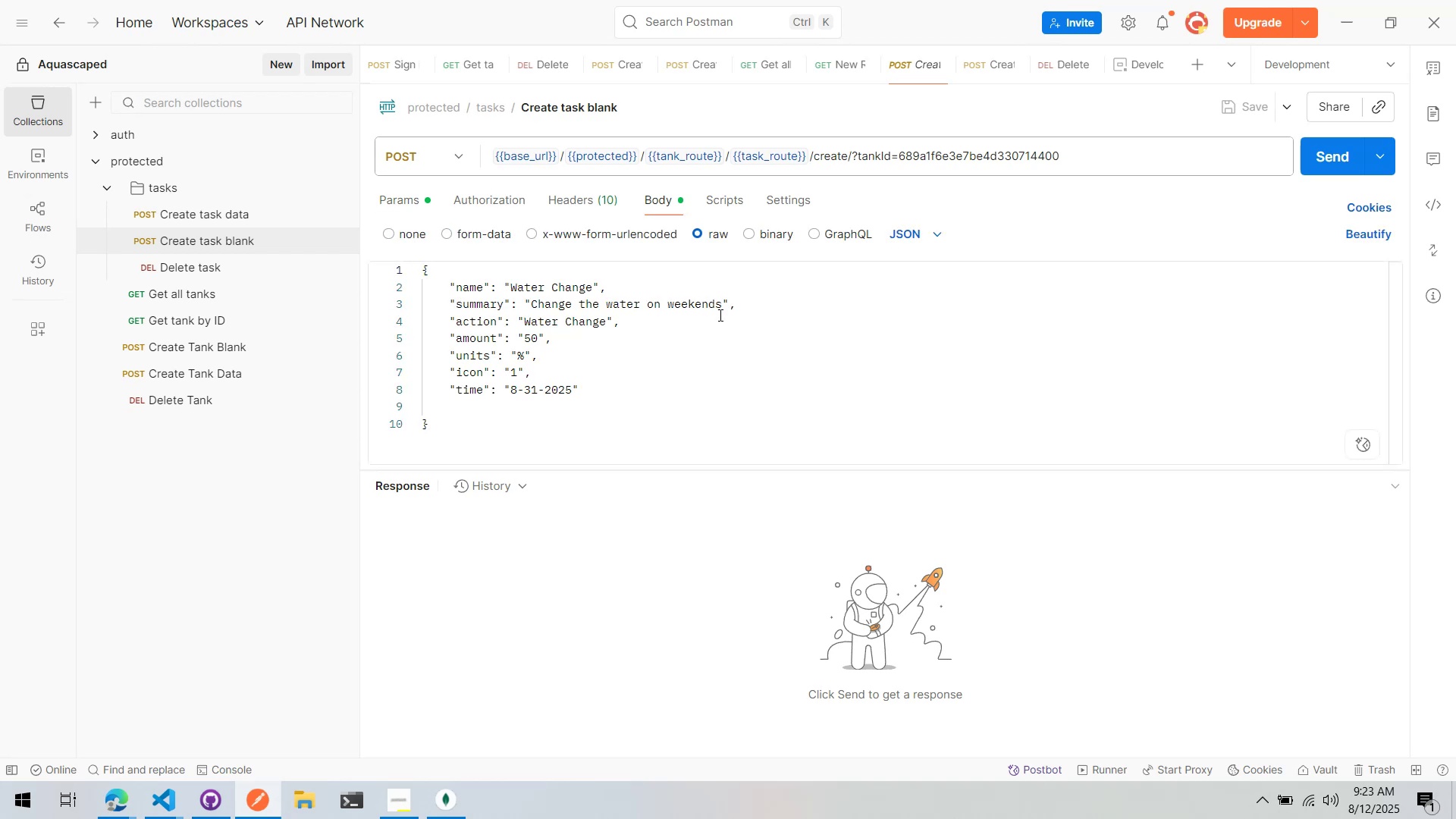 
left_click([720, 317])
 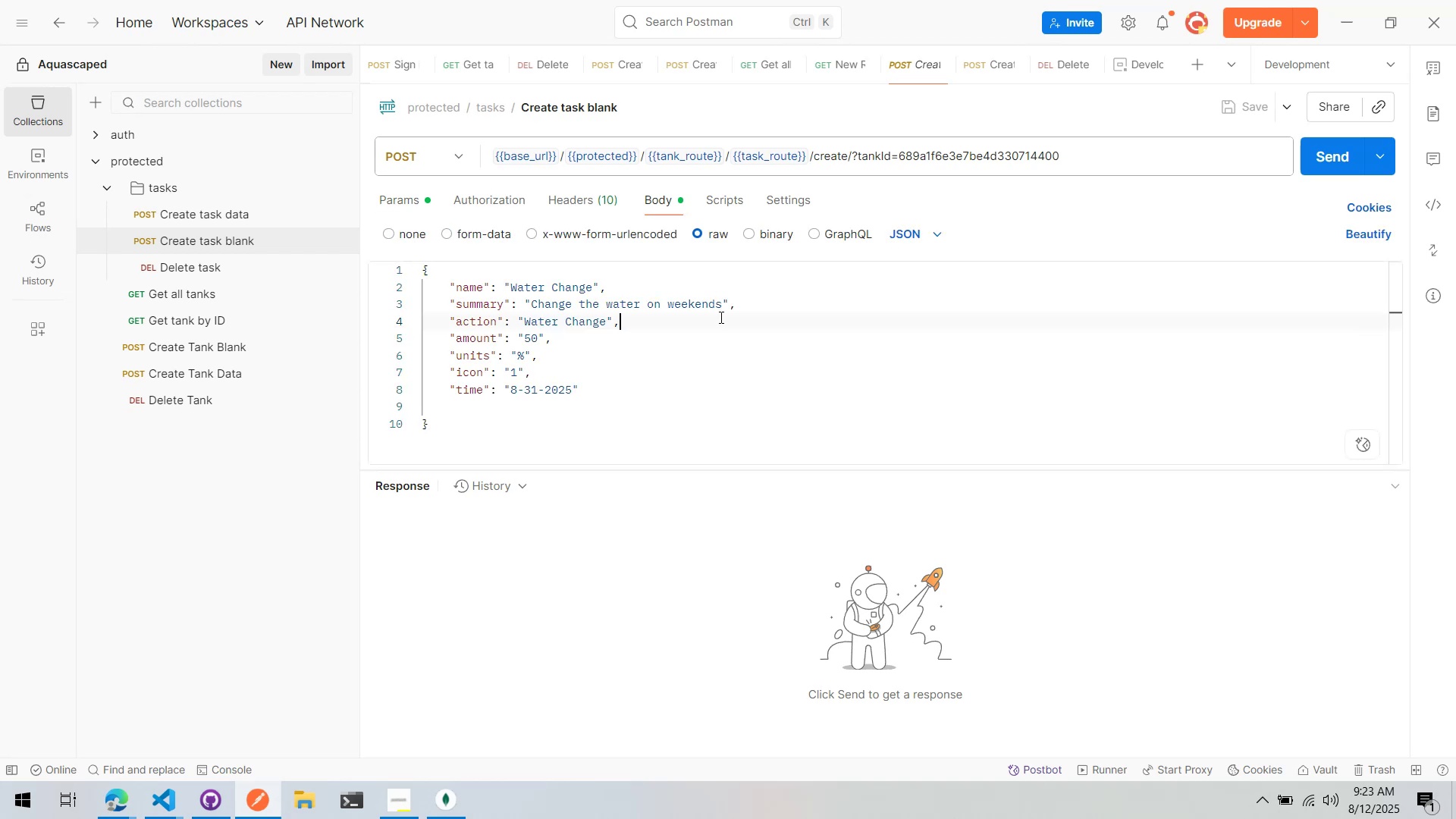 
key(Control+A)
 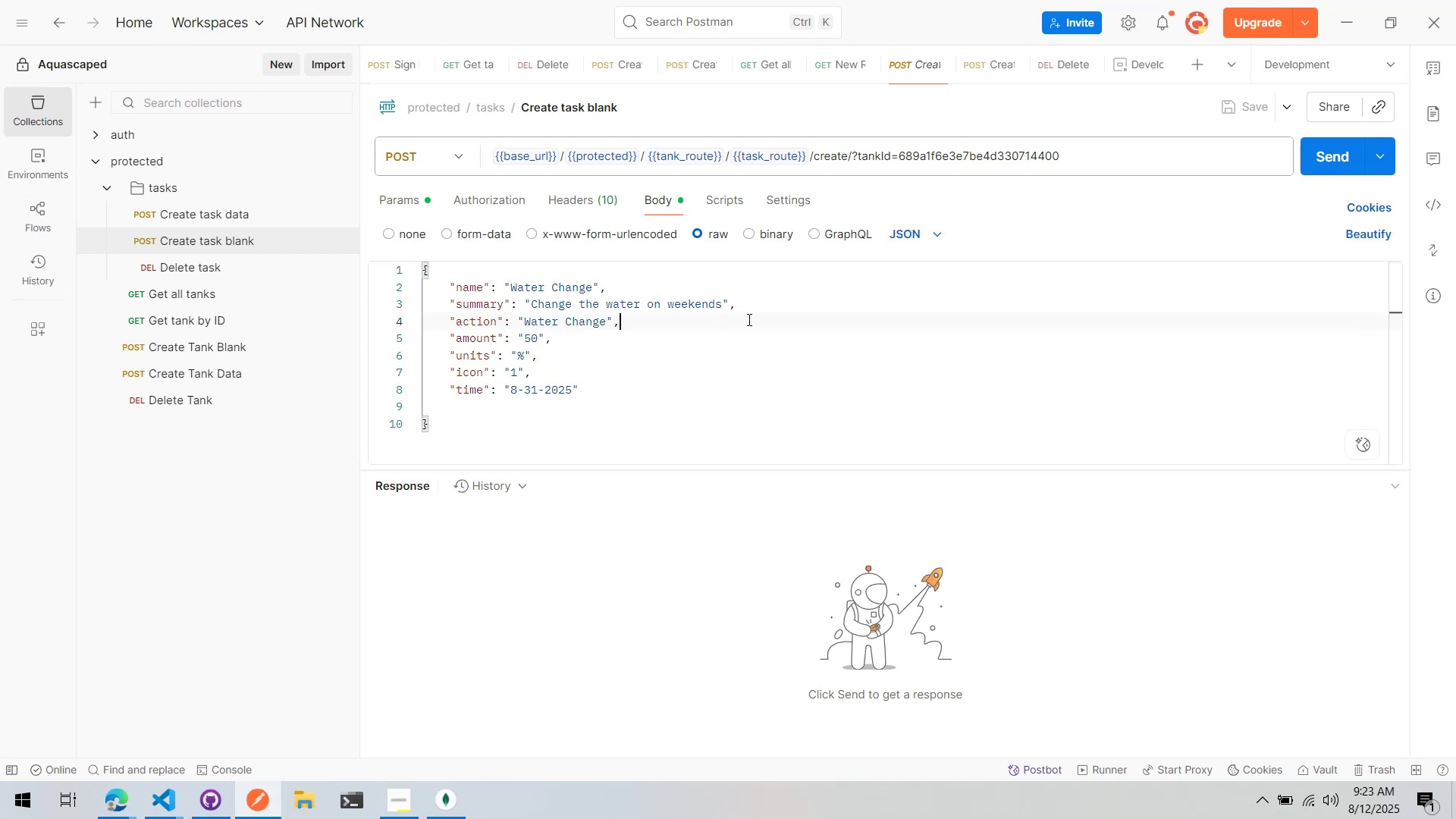 
key(Control+X)
 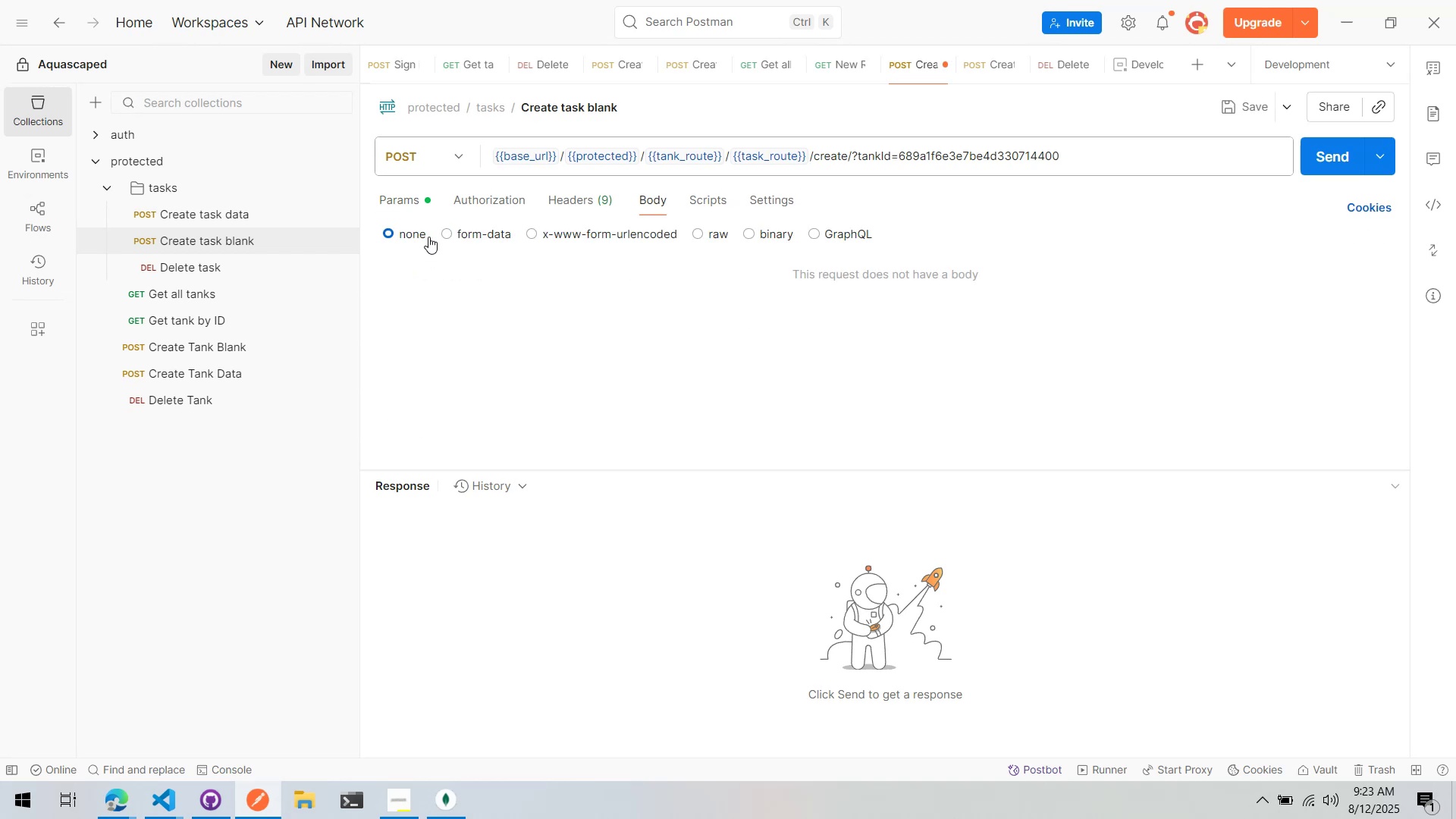 
key(Control+ControlLeft)
 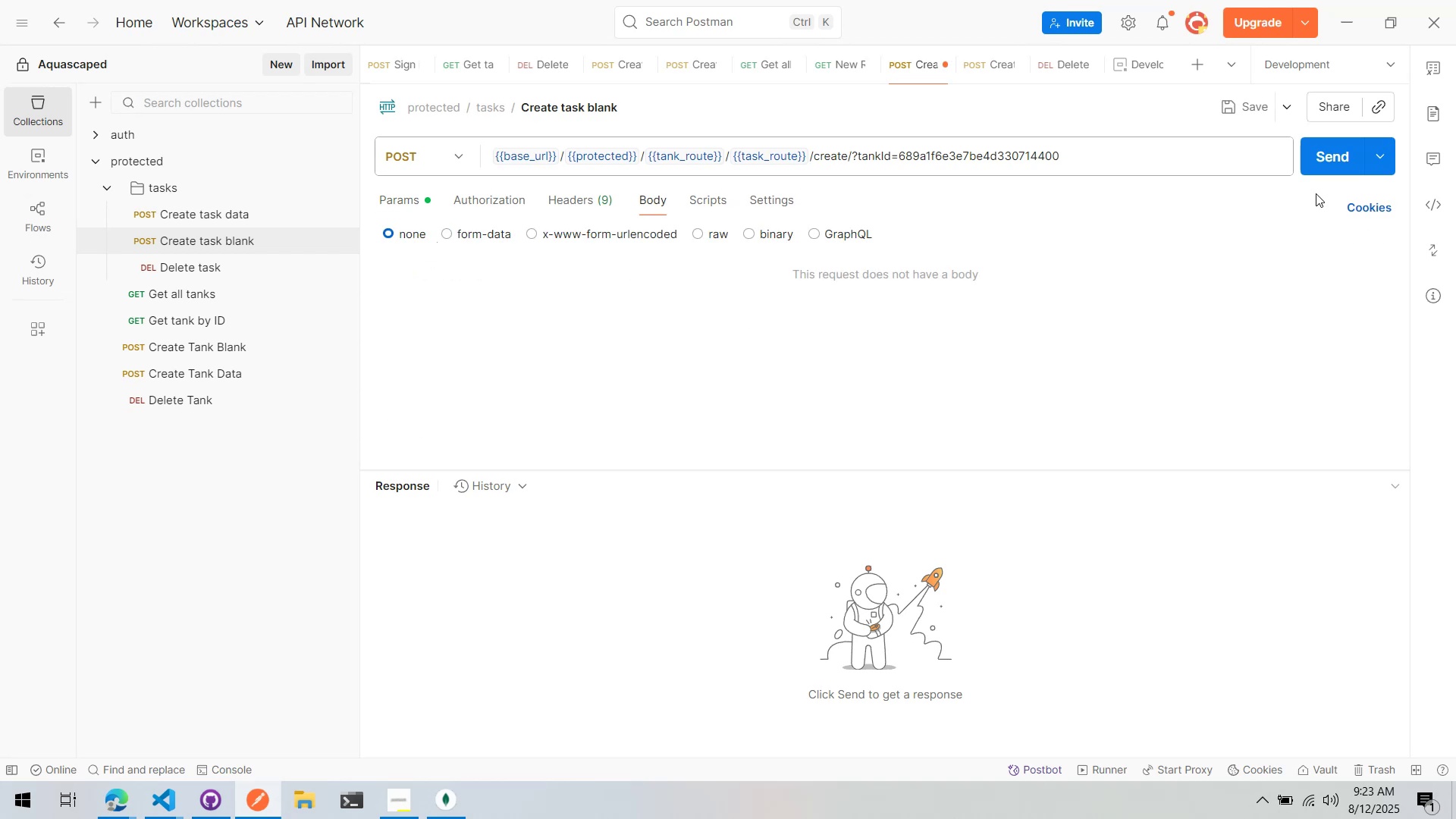 
key(Control+S)
 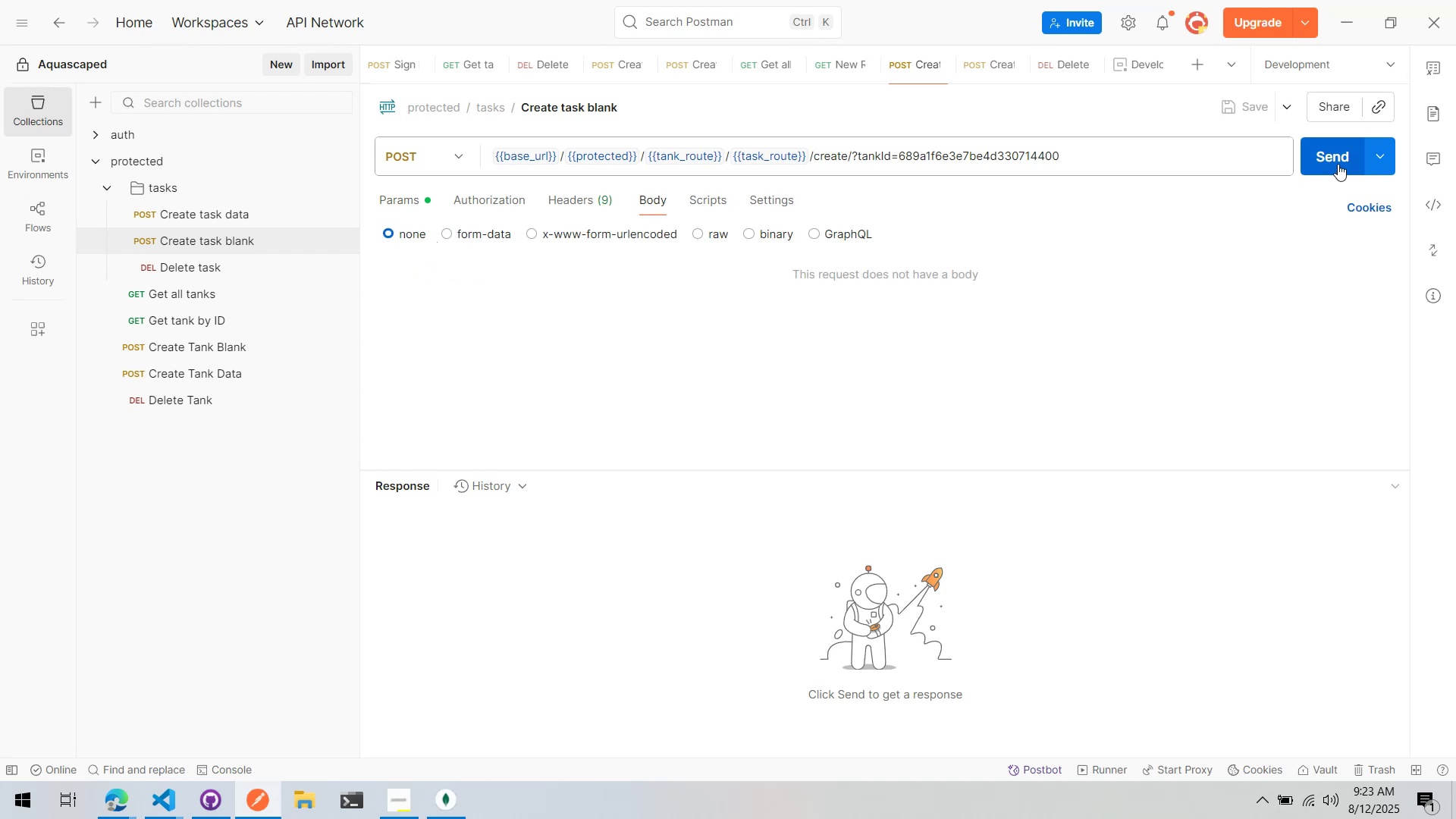 
left_click([1338, 152])
 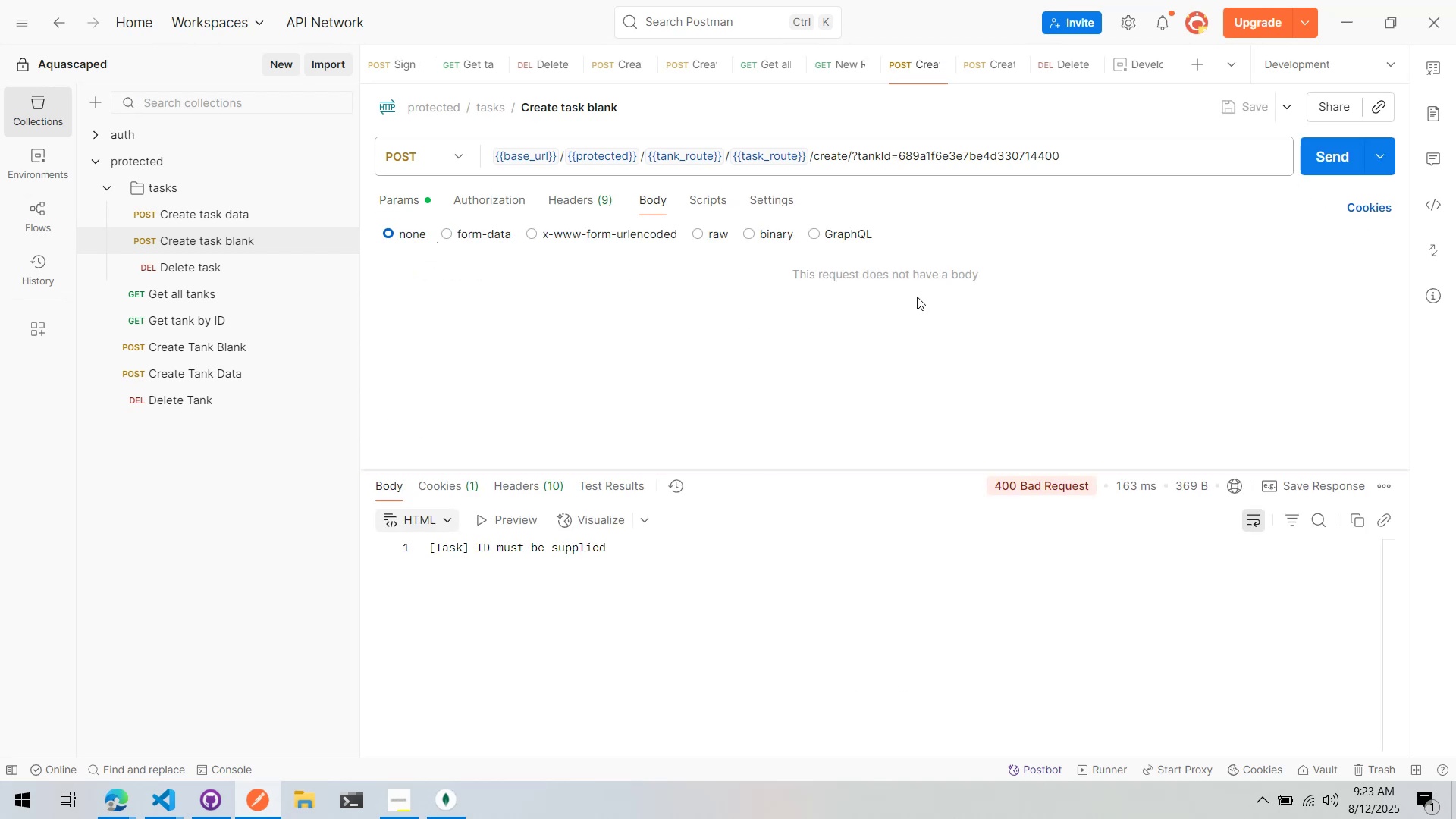 
left_click([416, 201])
 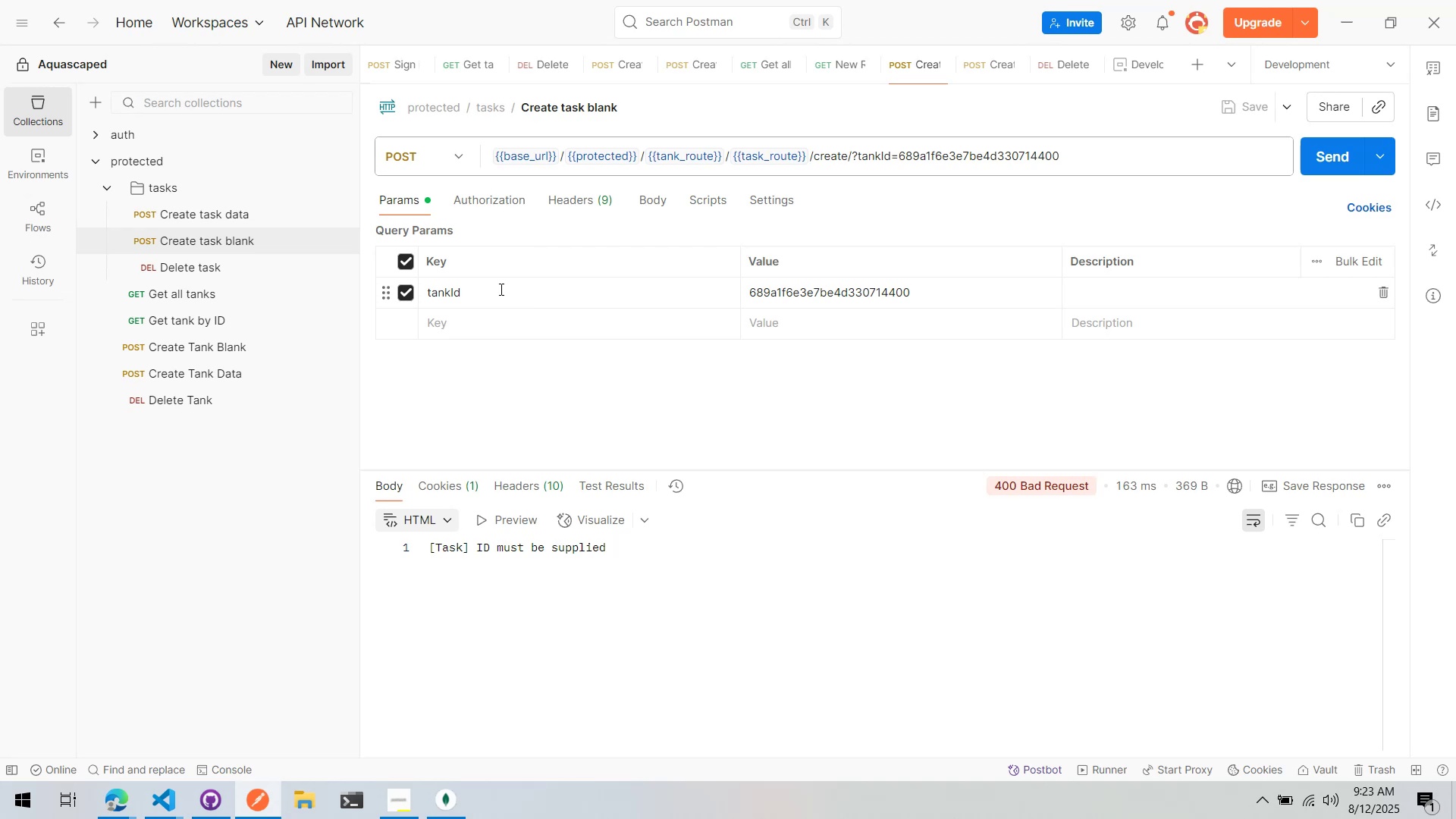 
key(Alt+AltLeft)
 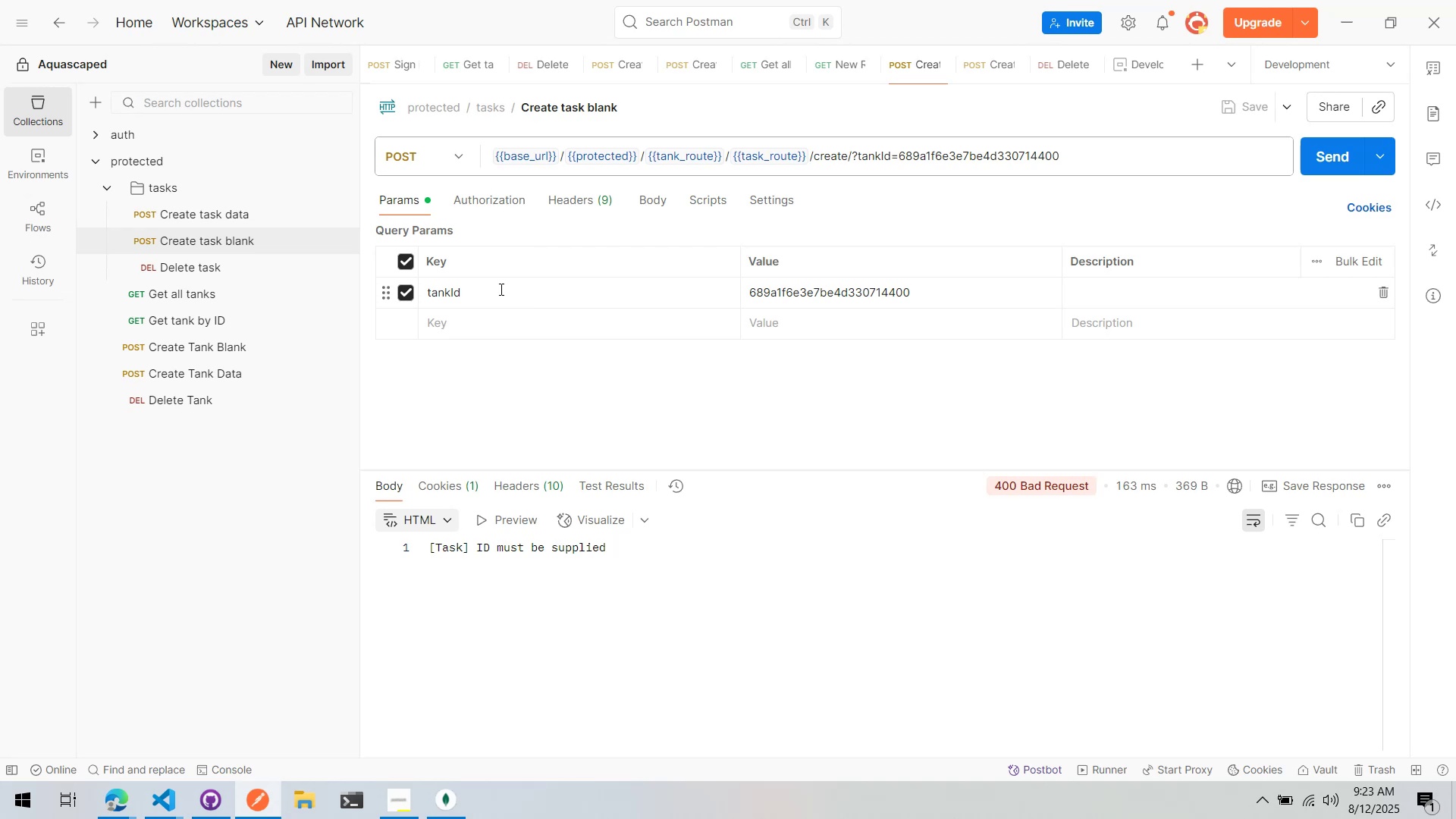 
key(Alt+Tab)
 